 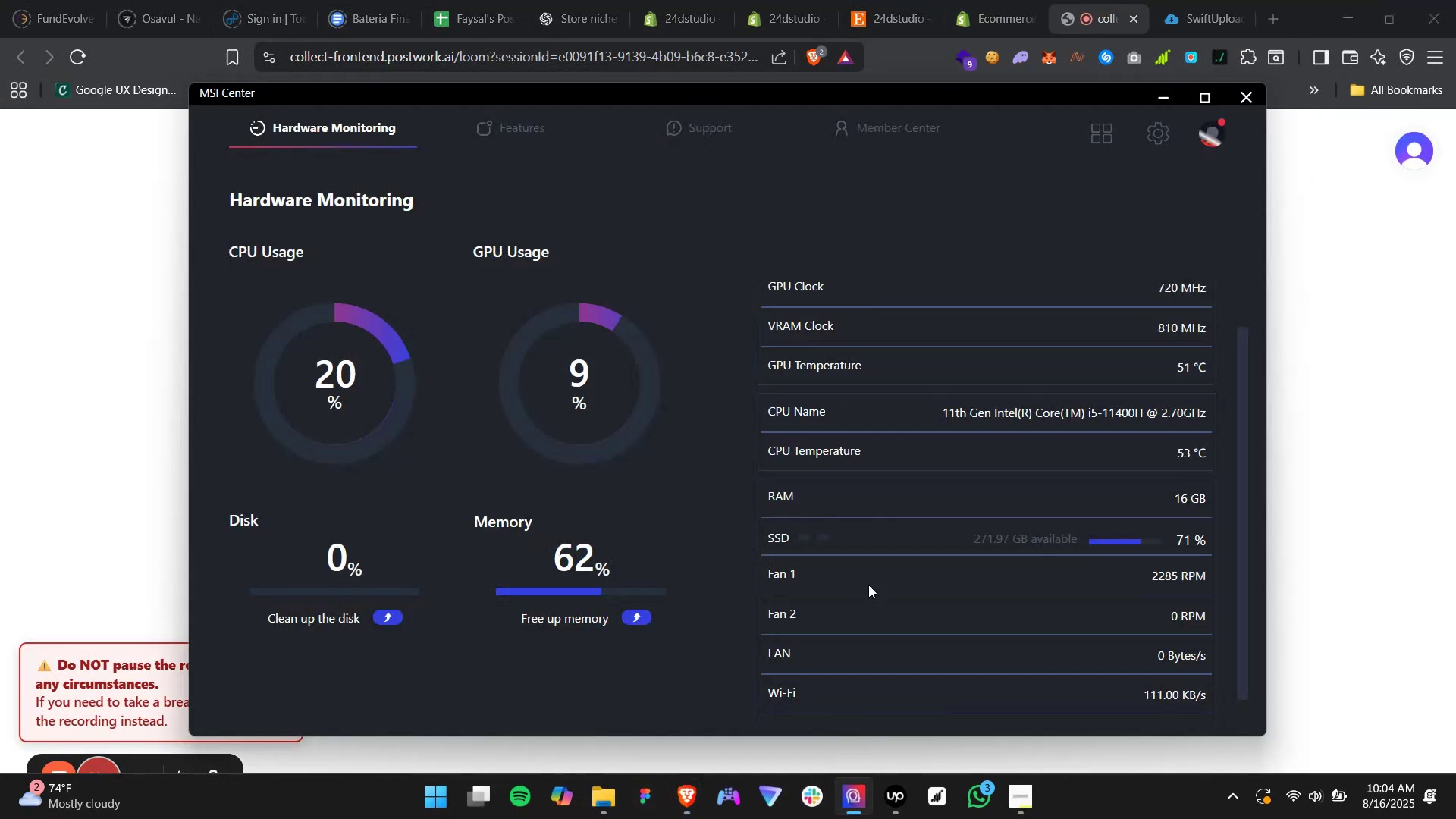 
left_click([525, 124])
 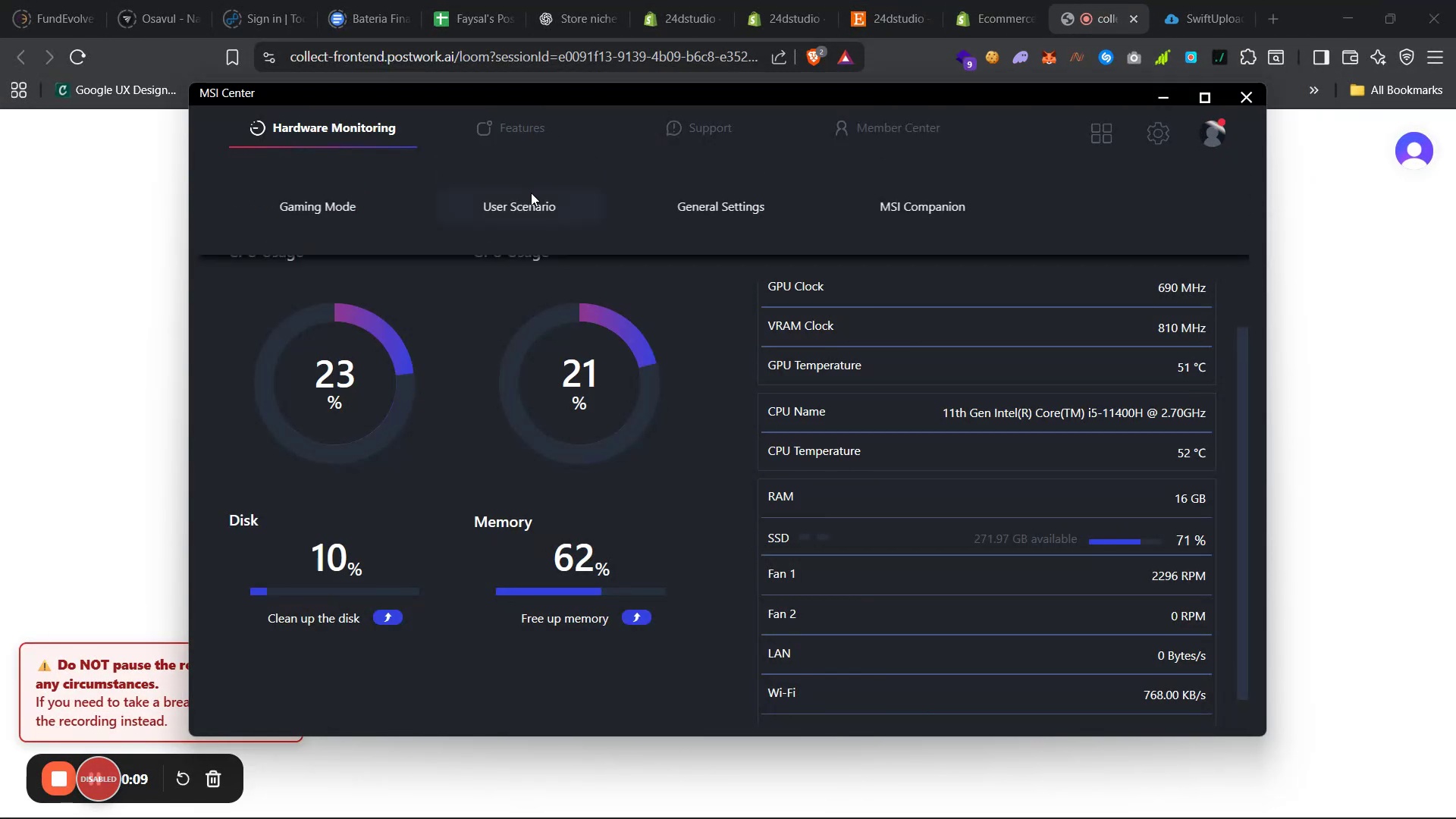 
left_click([532, 204])
 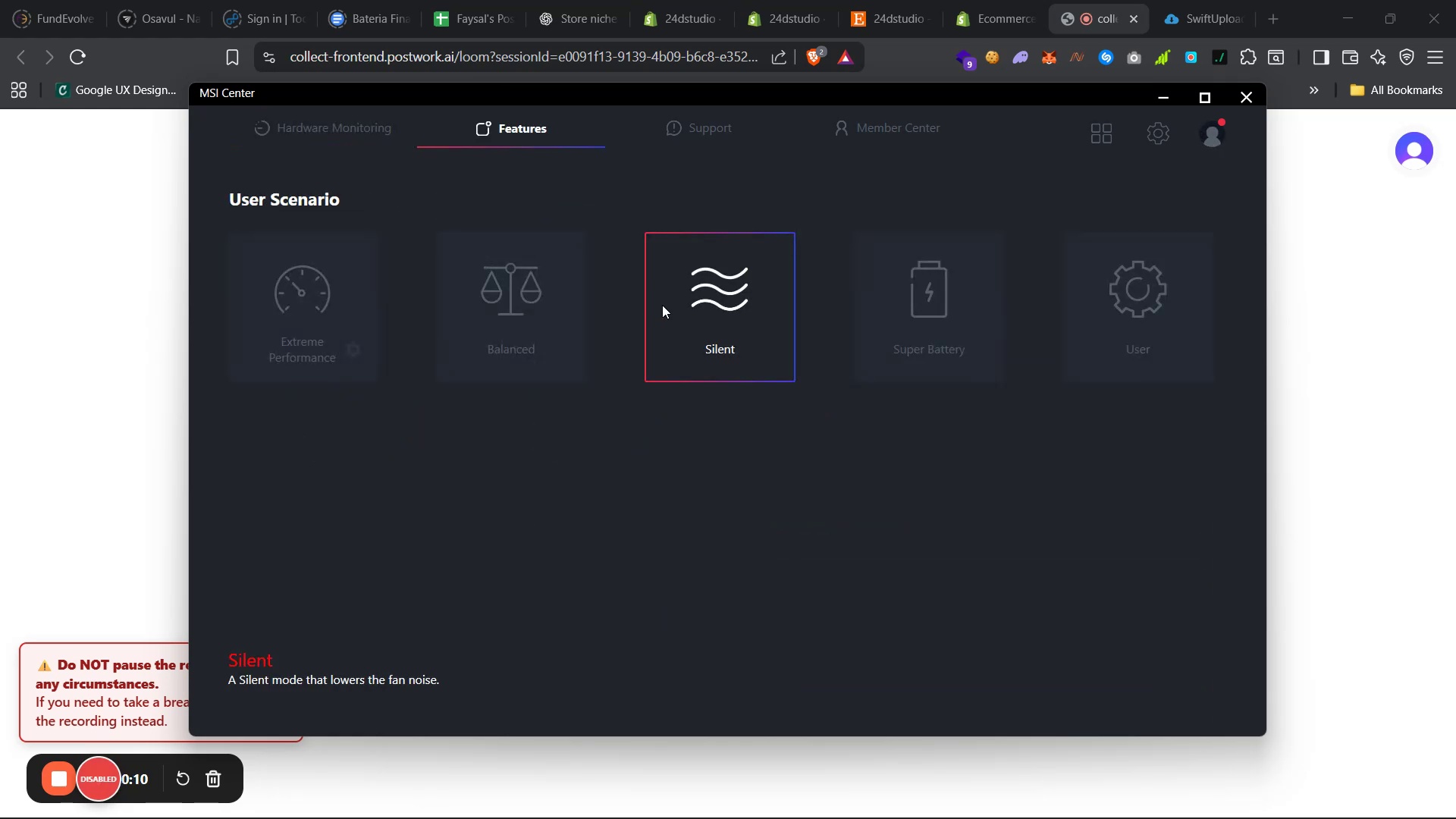 
left_click_drag(start_coordinate=[899, 329], to_coordinate=[903, 325])
 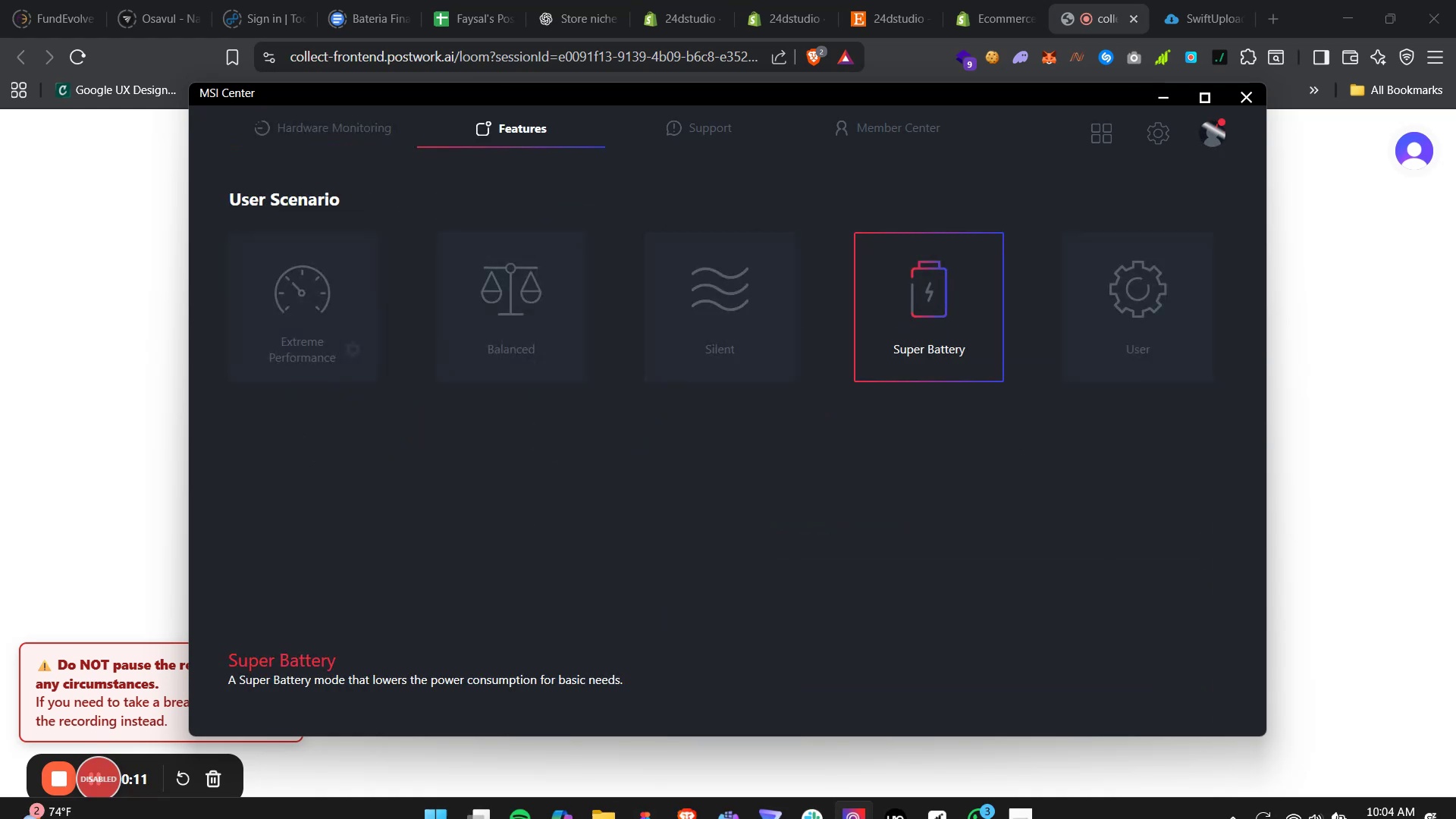 
mouse_move([1326, 791])
 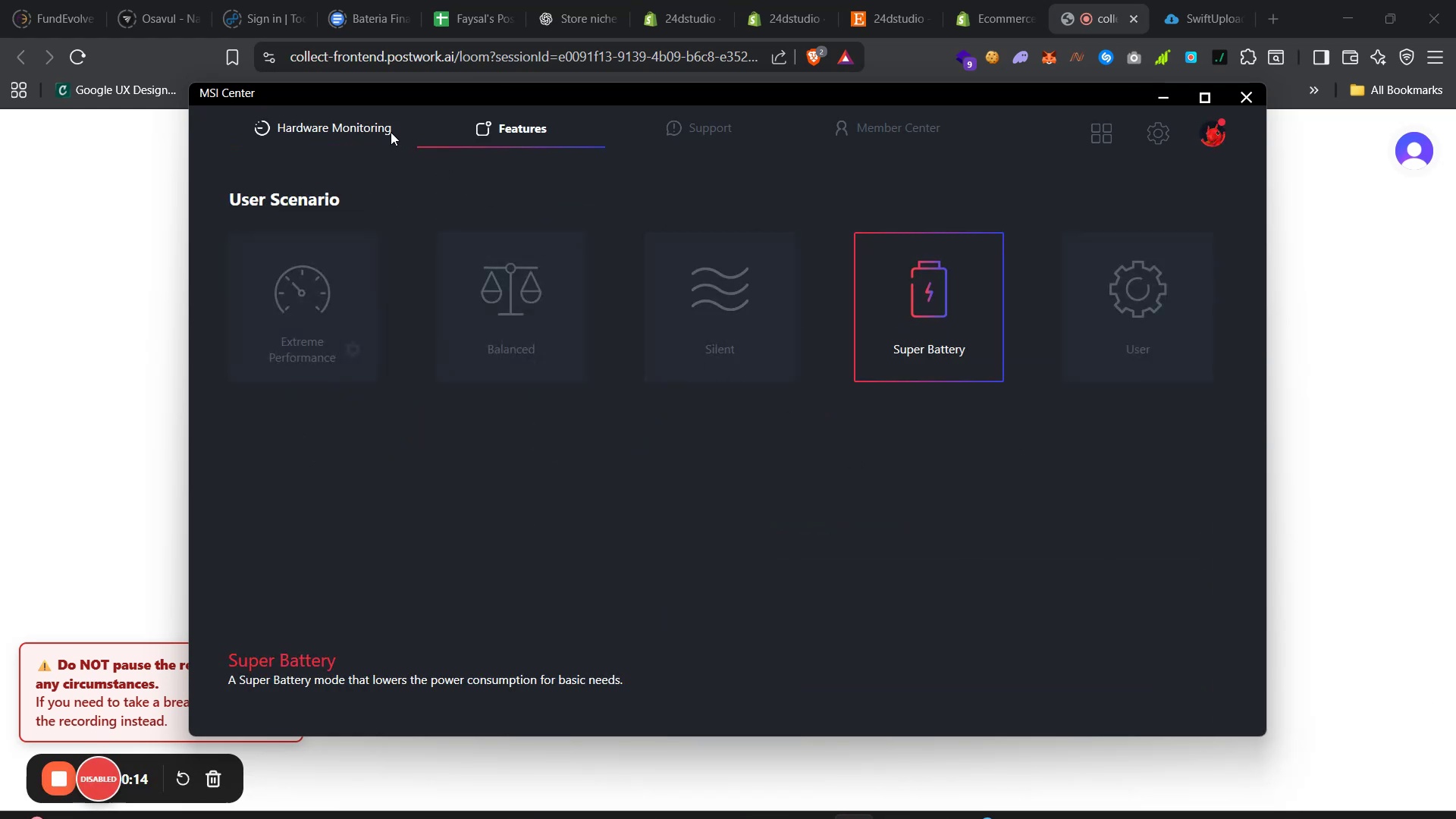 
left_click([384, 132])
 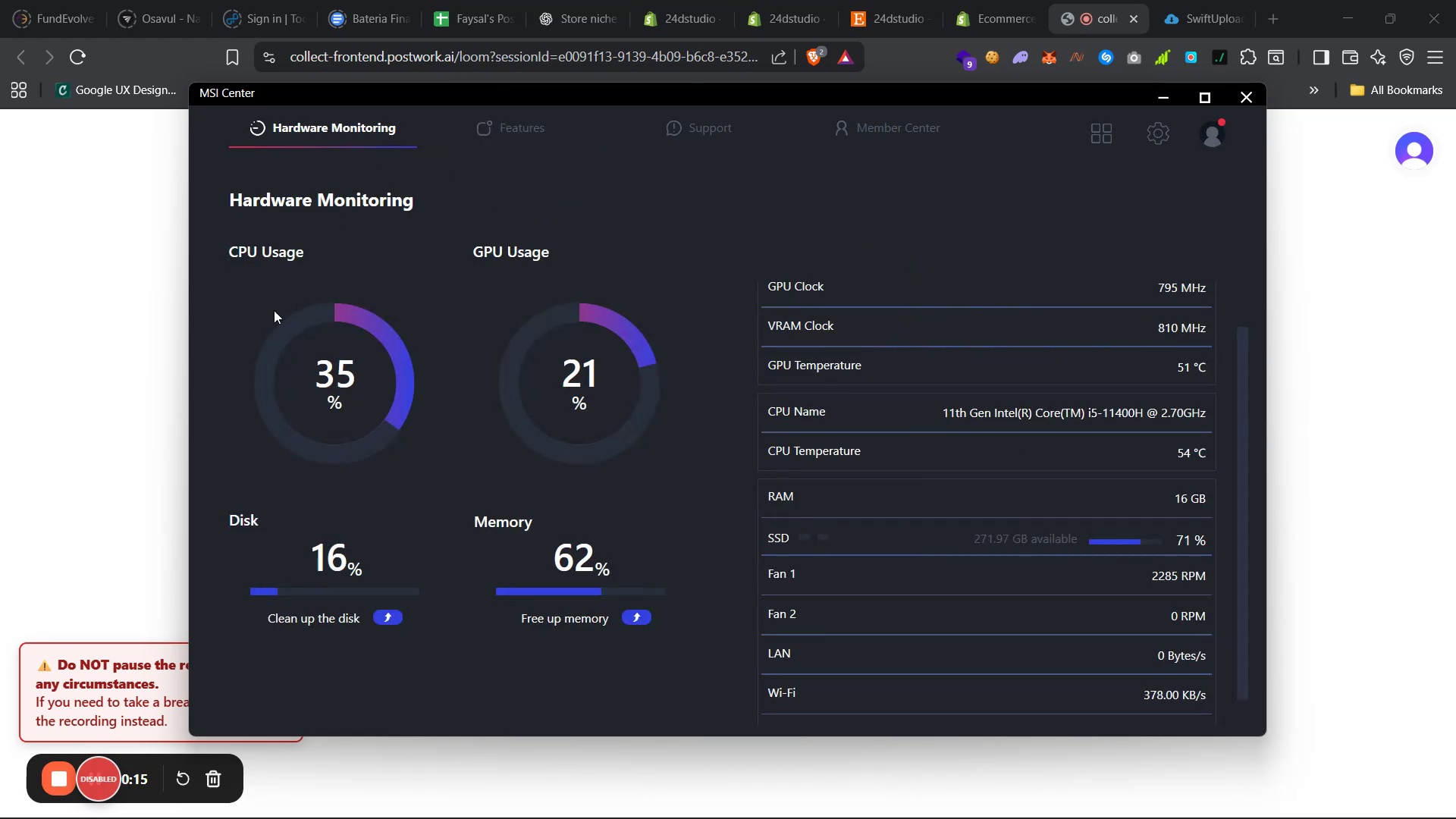 
left_click([136, 293])
 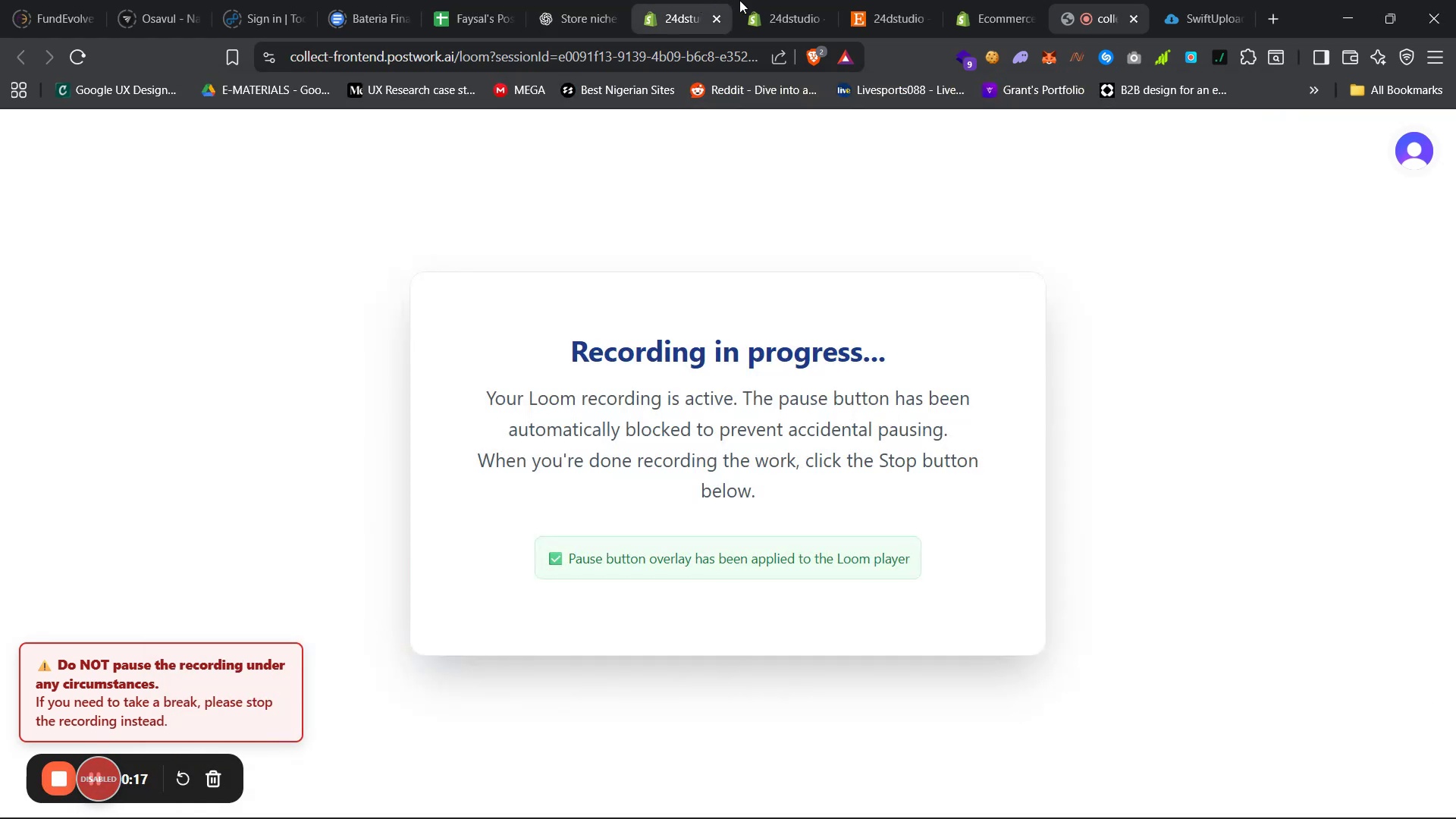 
left_click([767, 0])
 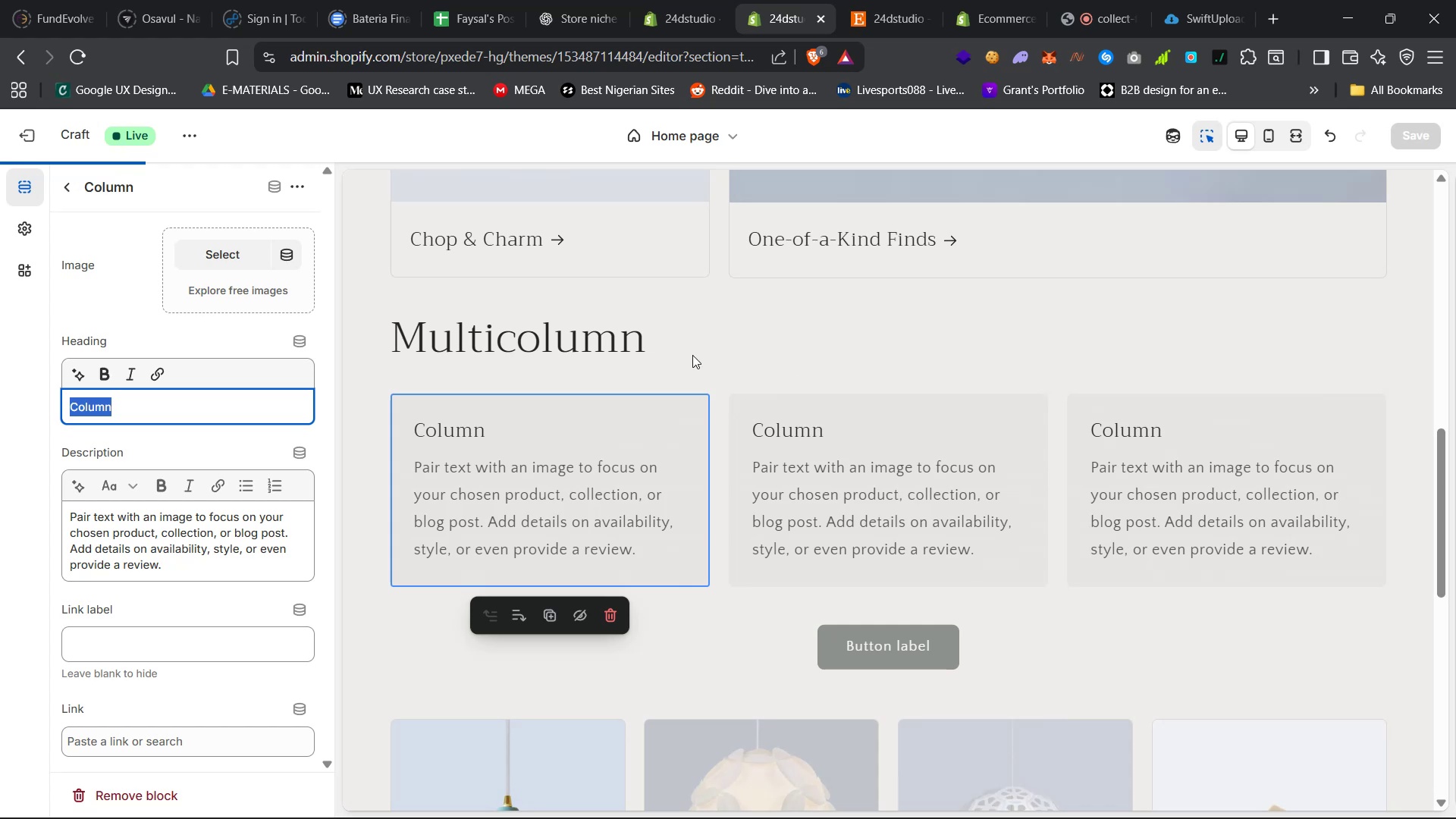 
wait(5.17)
 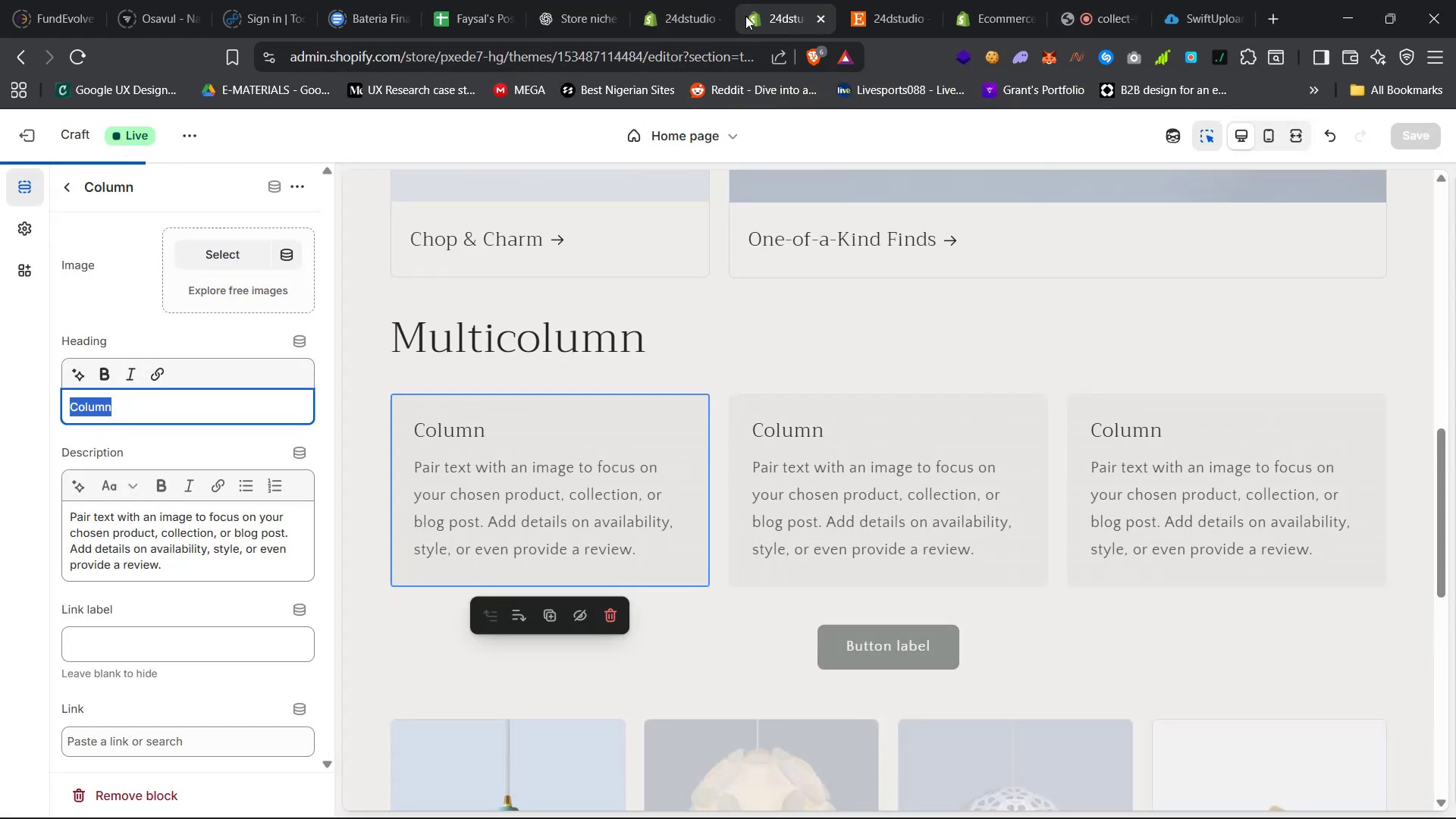 
left_click([667, 0])
 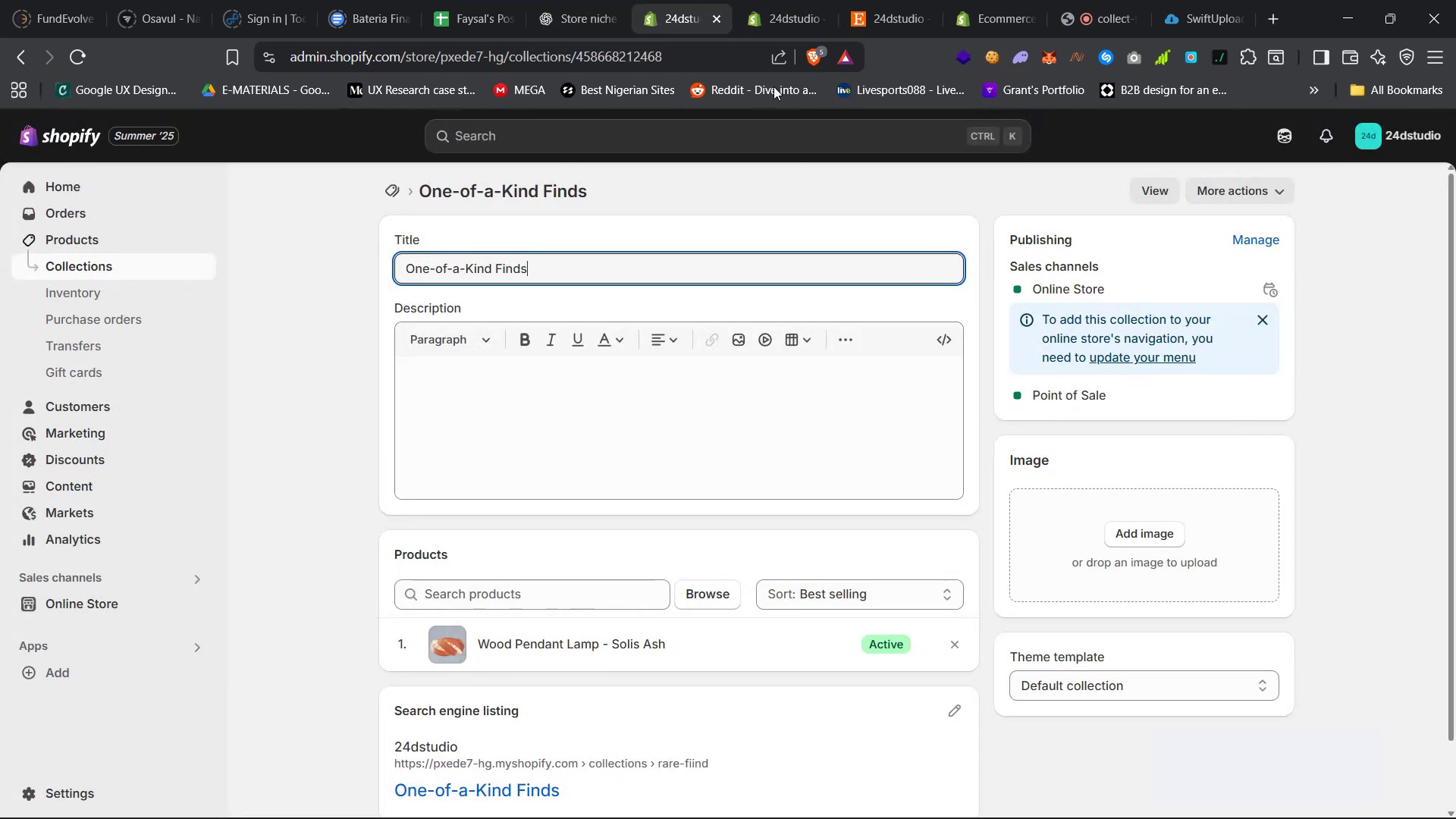 
left_click([717, 20])
 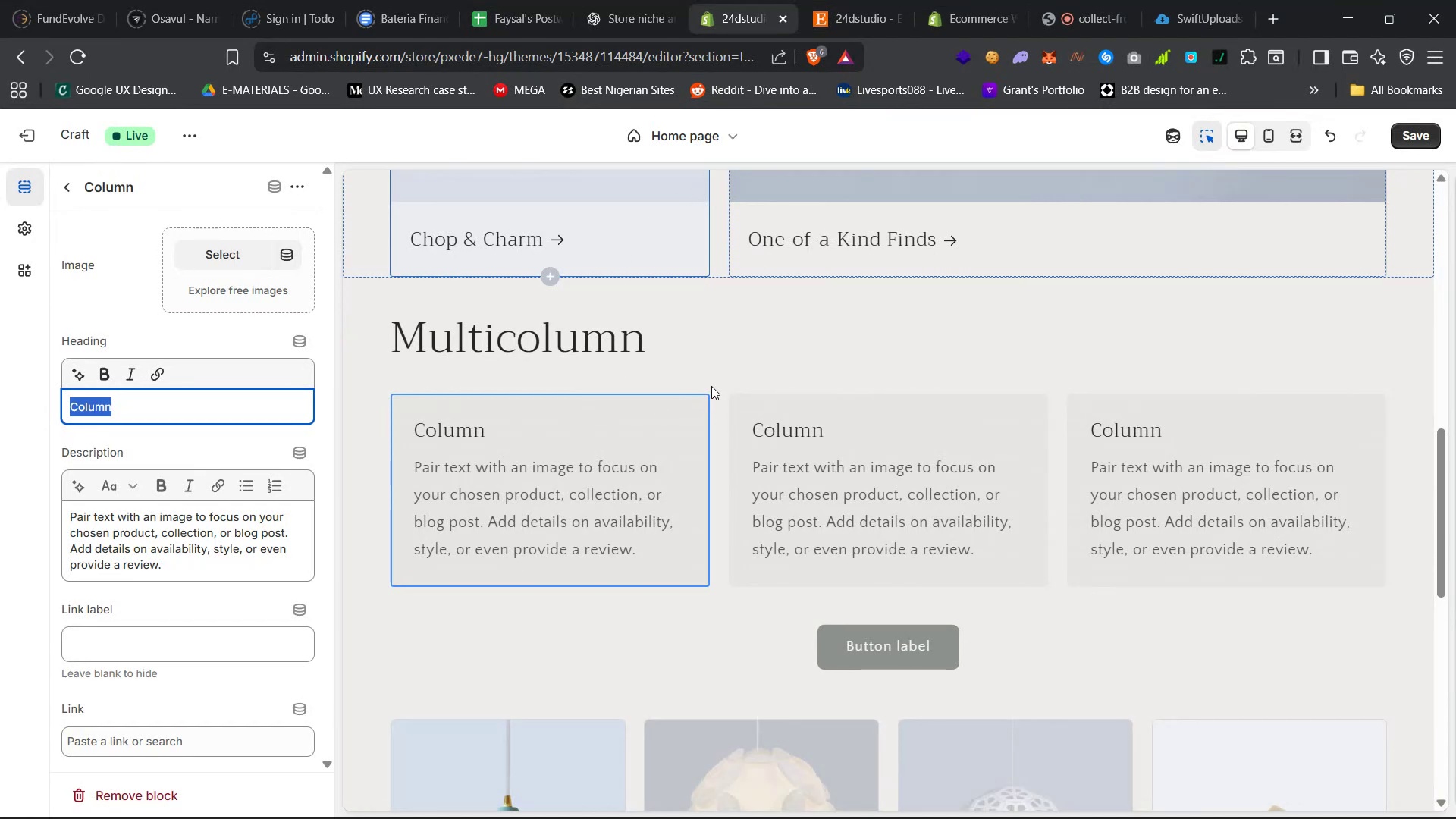 
wait(9.84)
 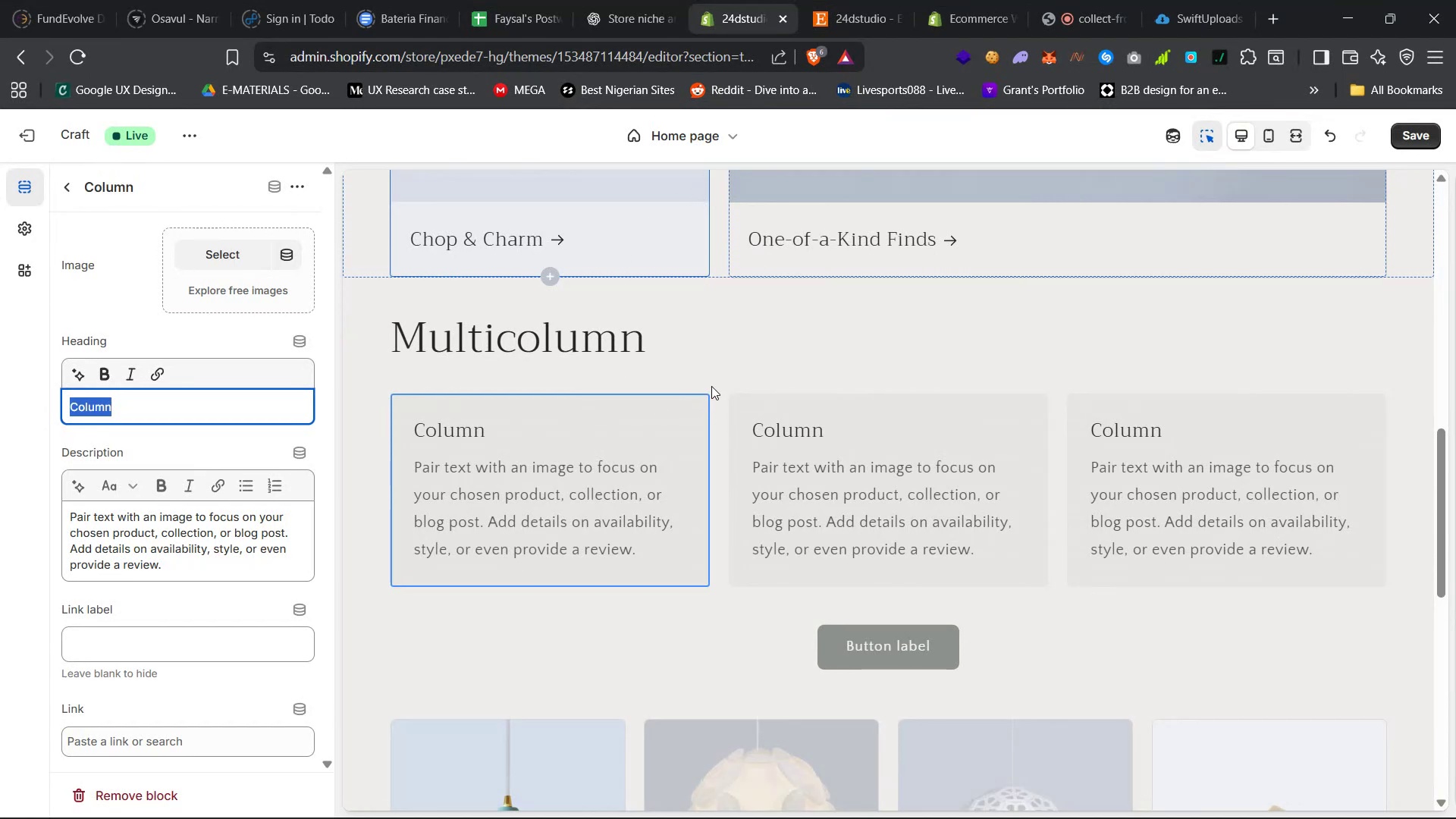 
left_click([835, 0])
 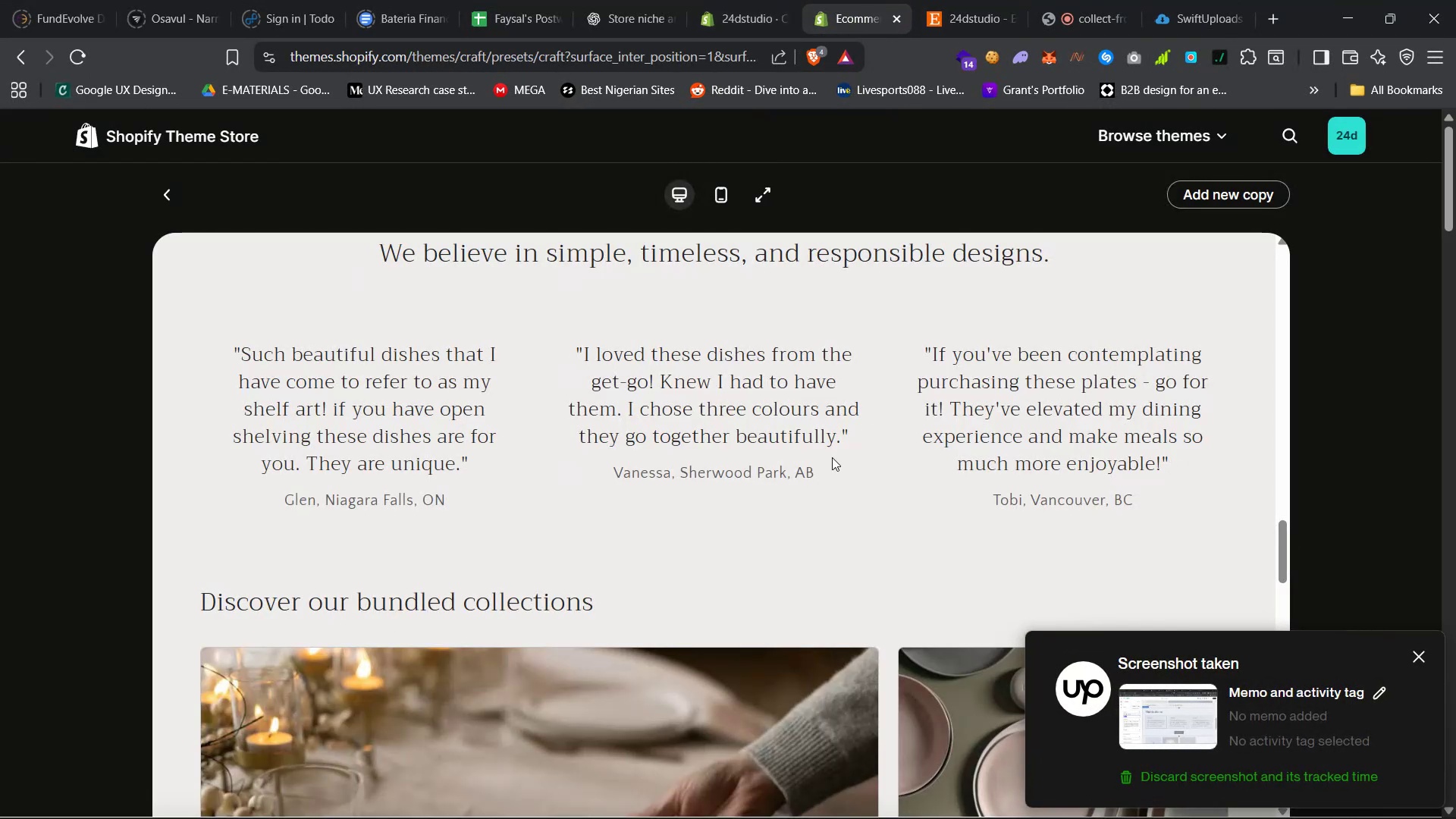 
scroll: coordinate [789, 518], scroll_direction: up, amount: 15.0
 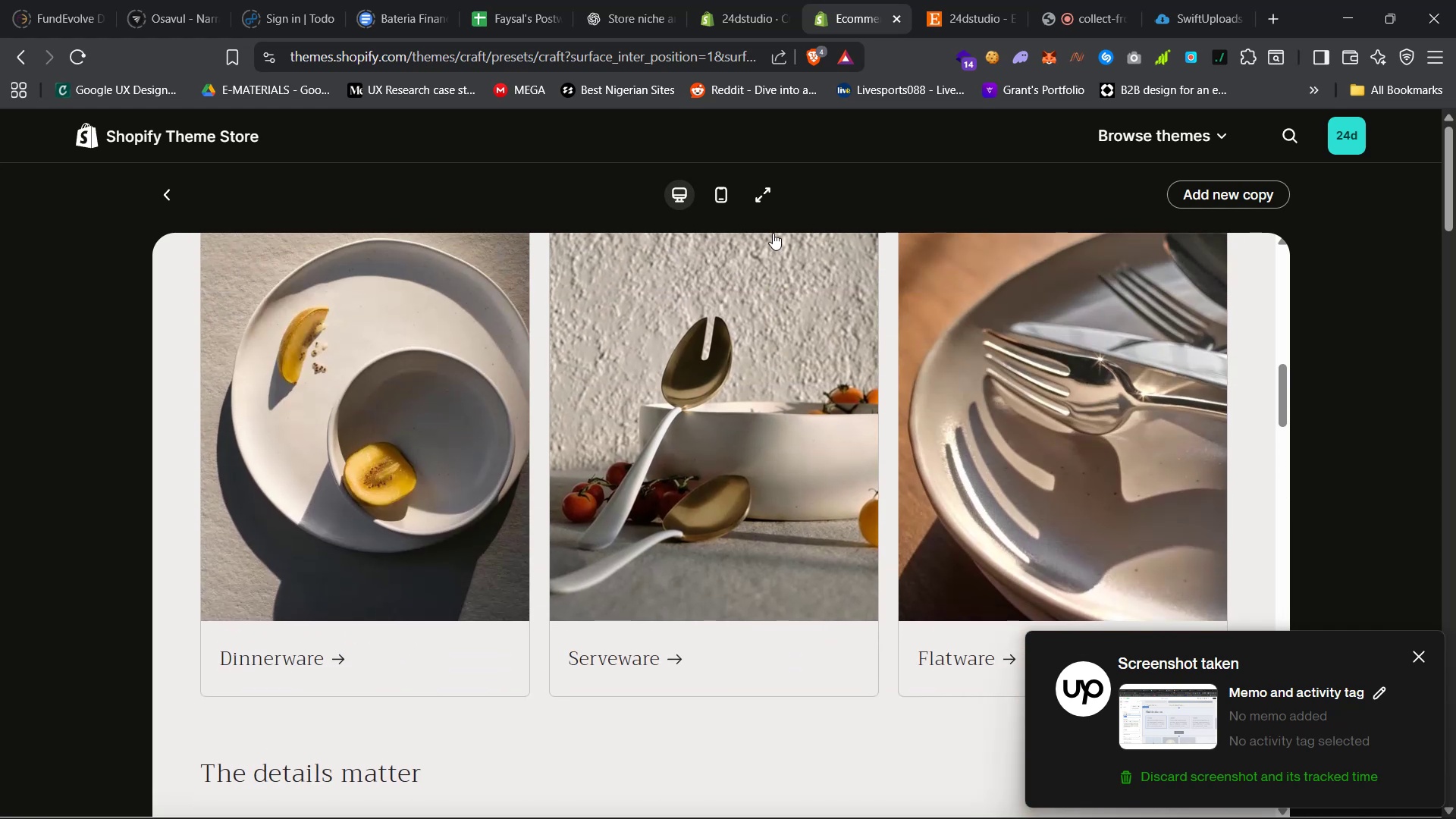 
left_click([770, 199])
 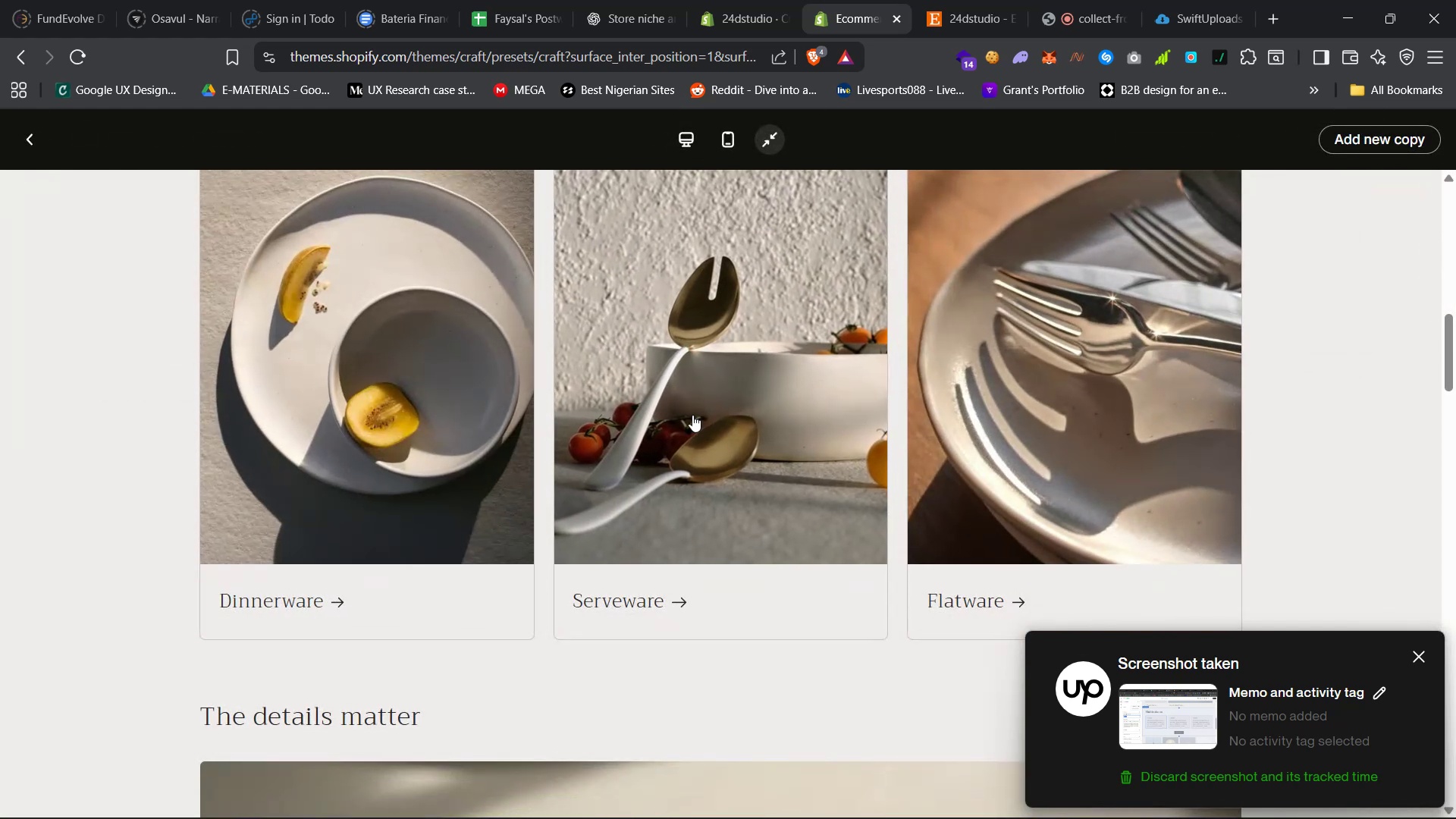 
scroll: coordinate [677, 513], scroll_direction: down, amount: 33.0
 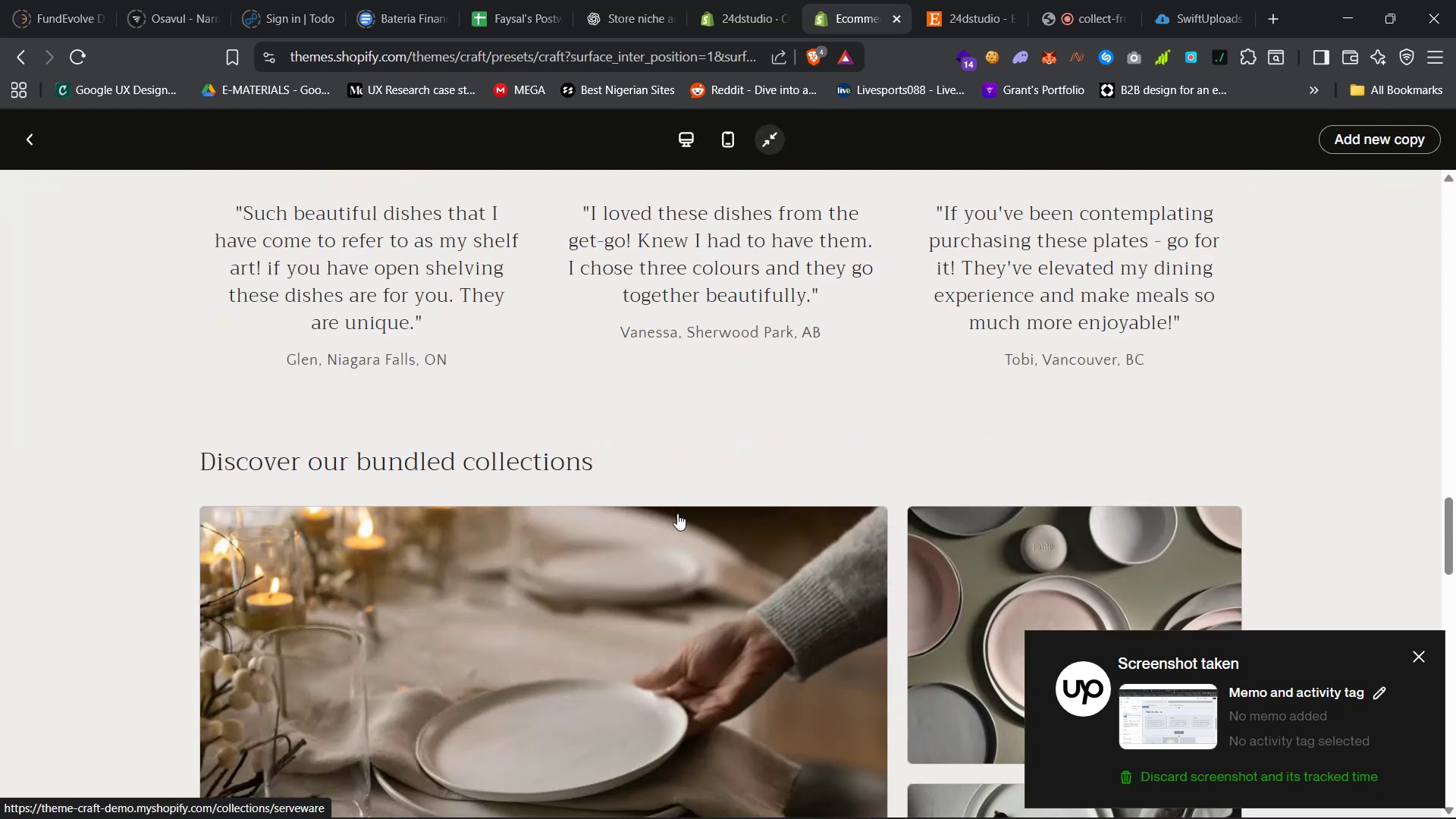 
scroll: coordinate [677, 513], scroll_direction: up, amount: 6.0
 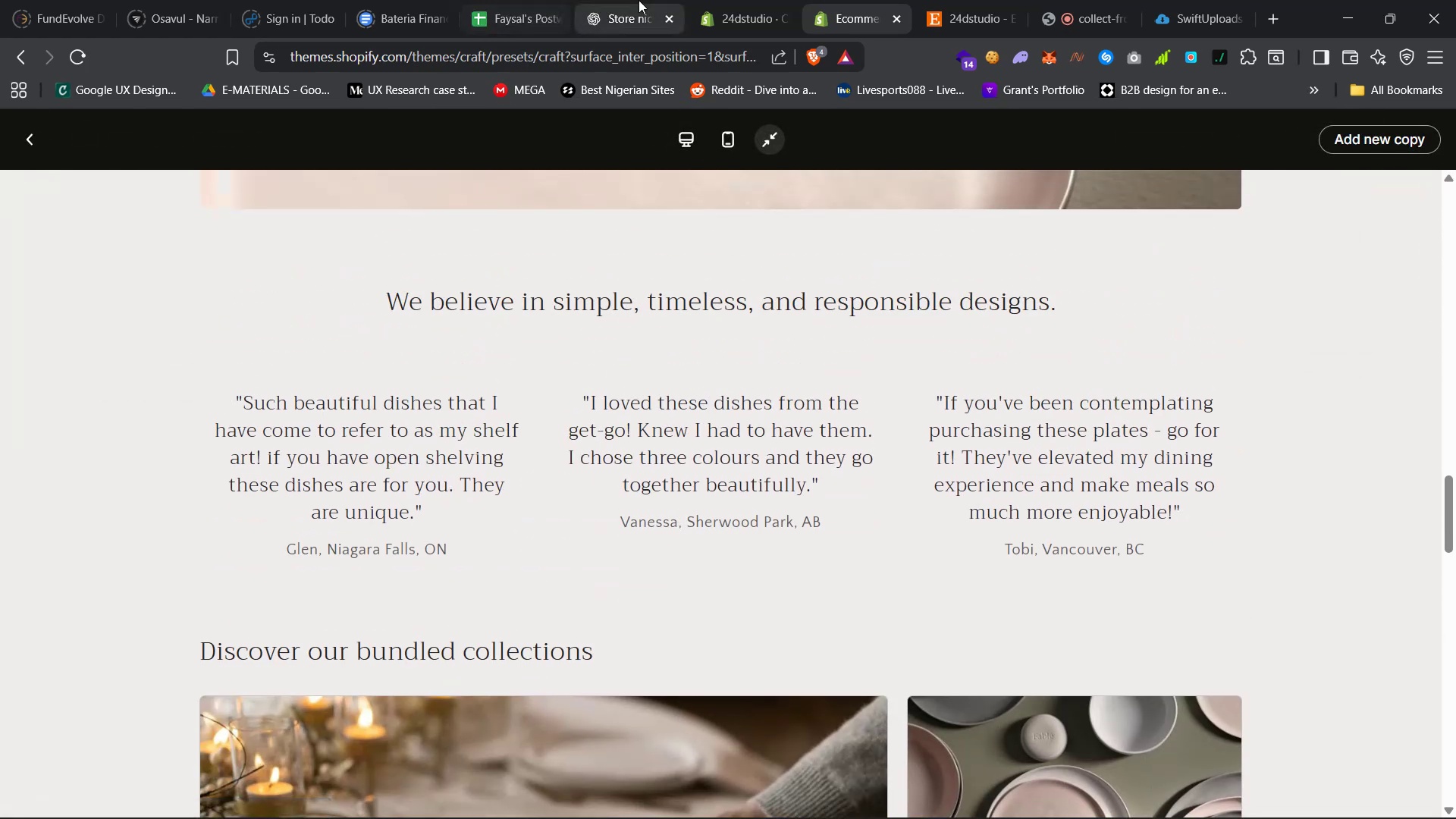 
left_click([715, 0])
 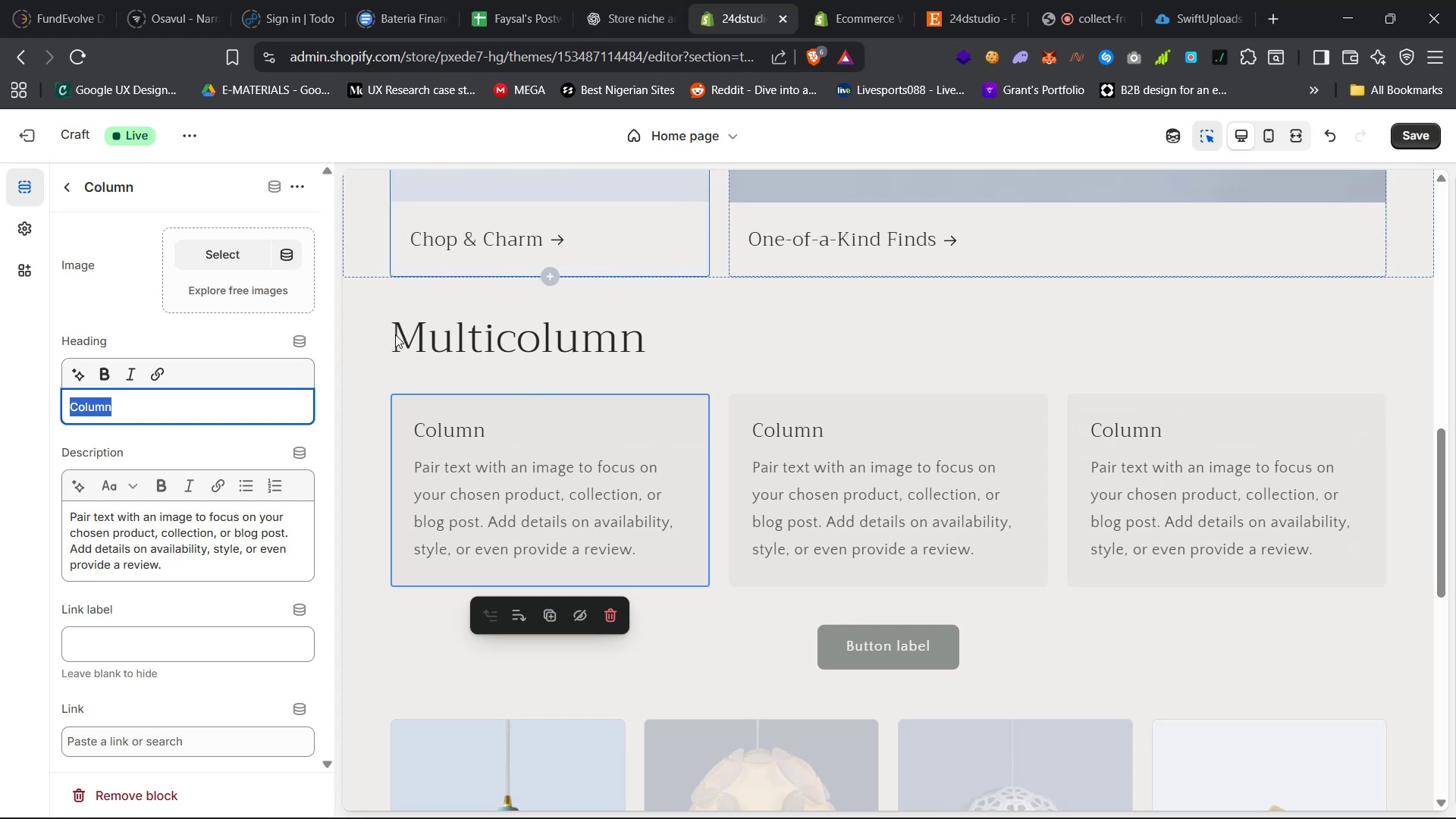 
left_click([363, 321])
 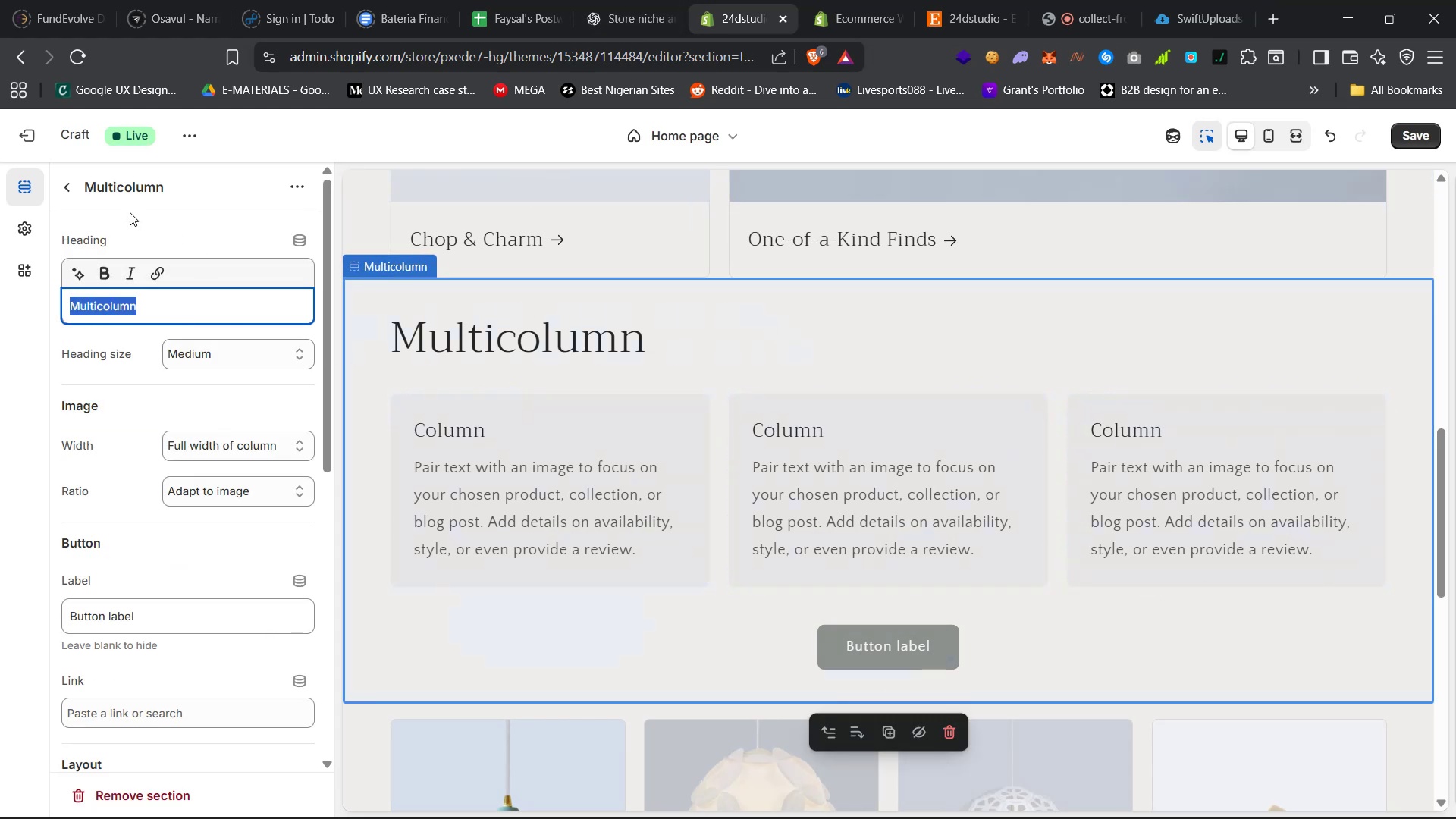 
left_click([68, 187])
 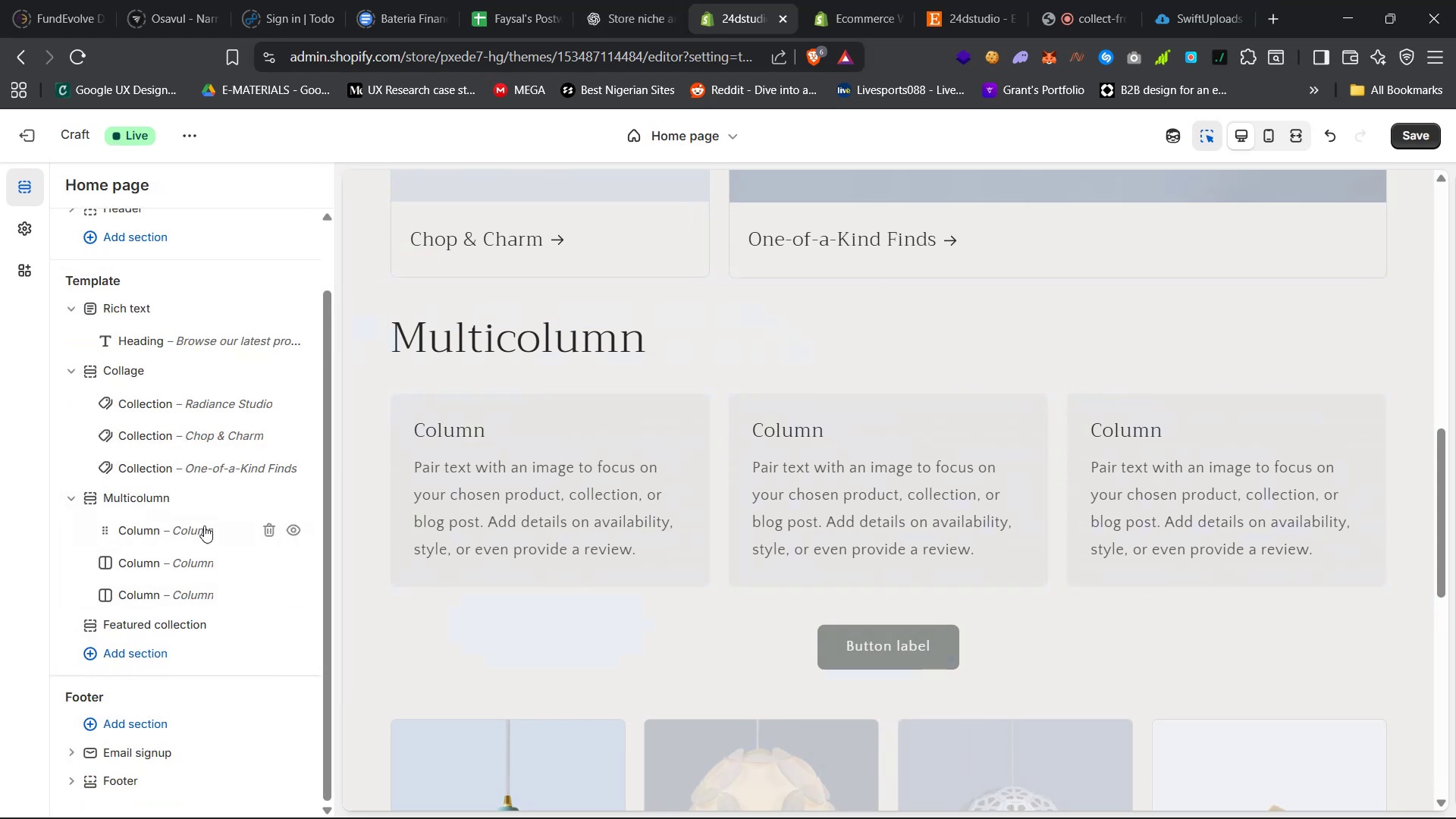 
wait(5.21)
 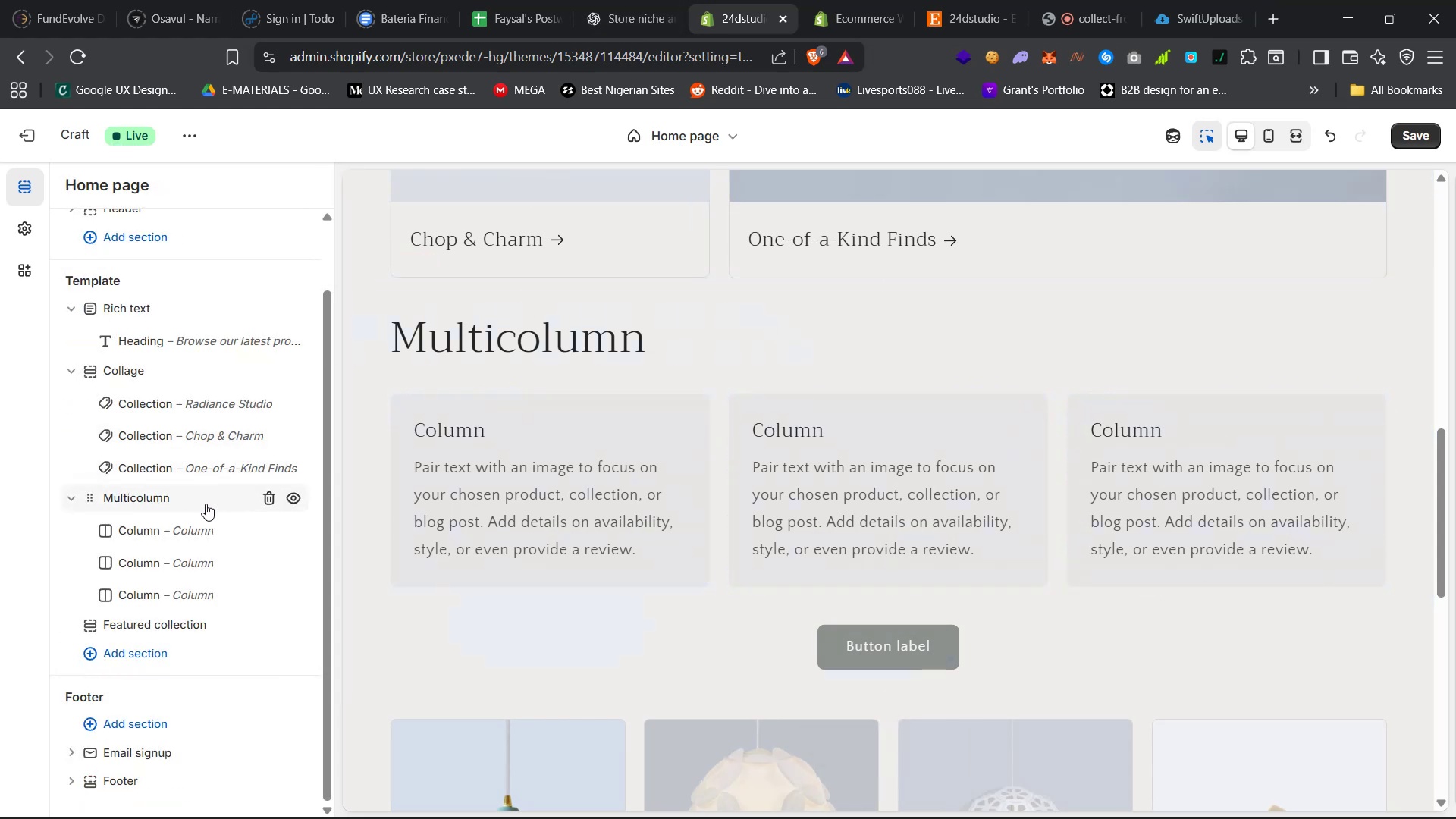 
left_click([197, 515])
 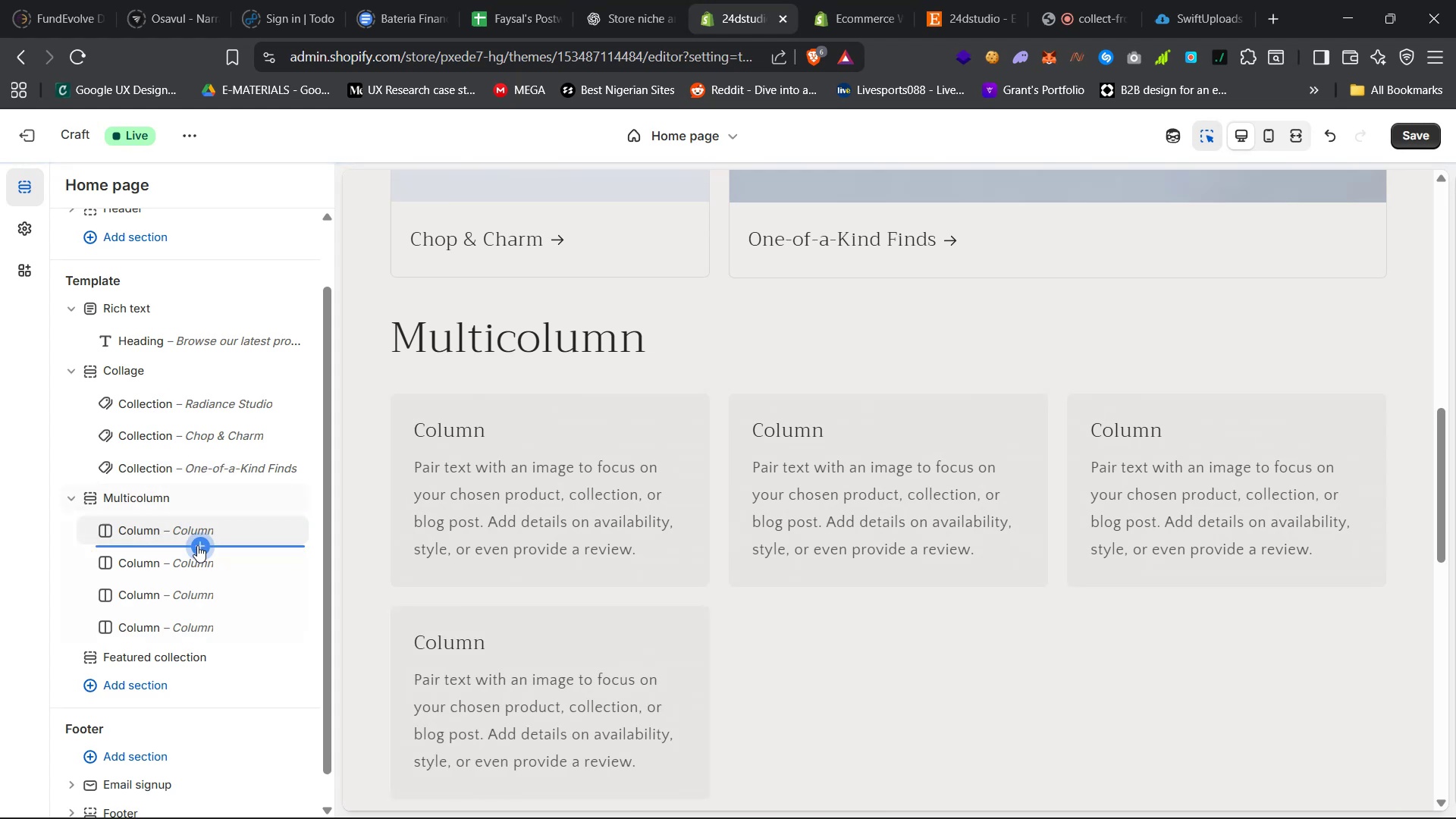 
left_click([155, 528])
 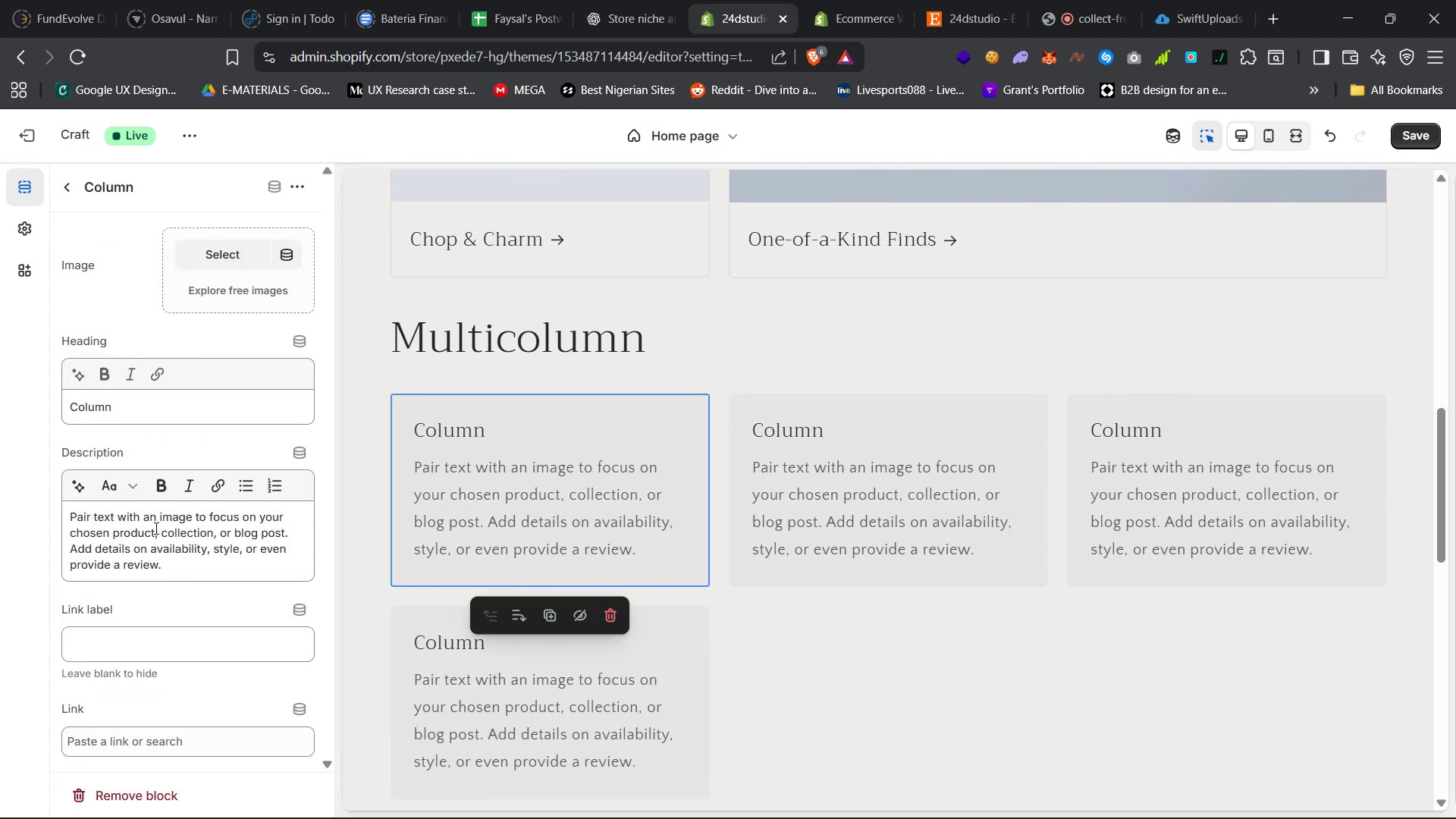 
scroll: coordinate [173, 565], scroll_direction: down, amount: 24.0
 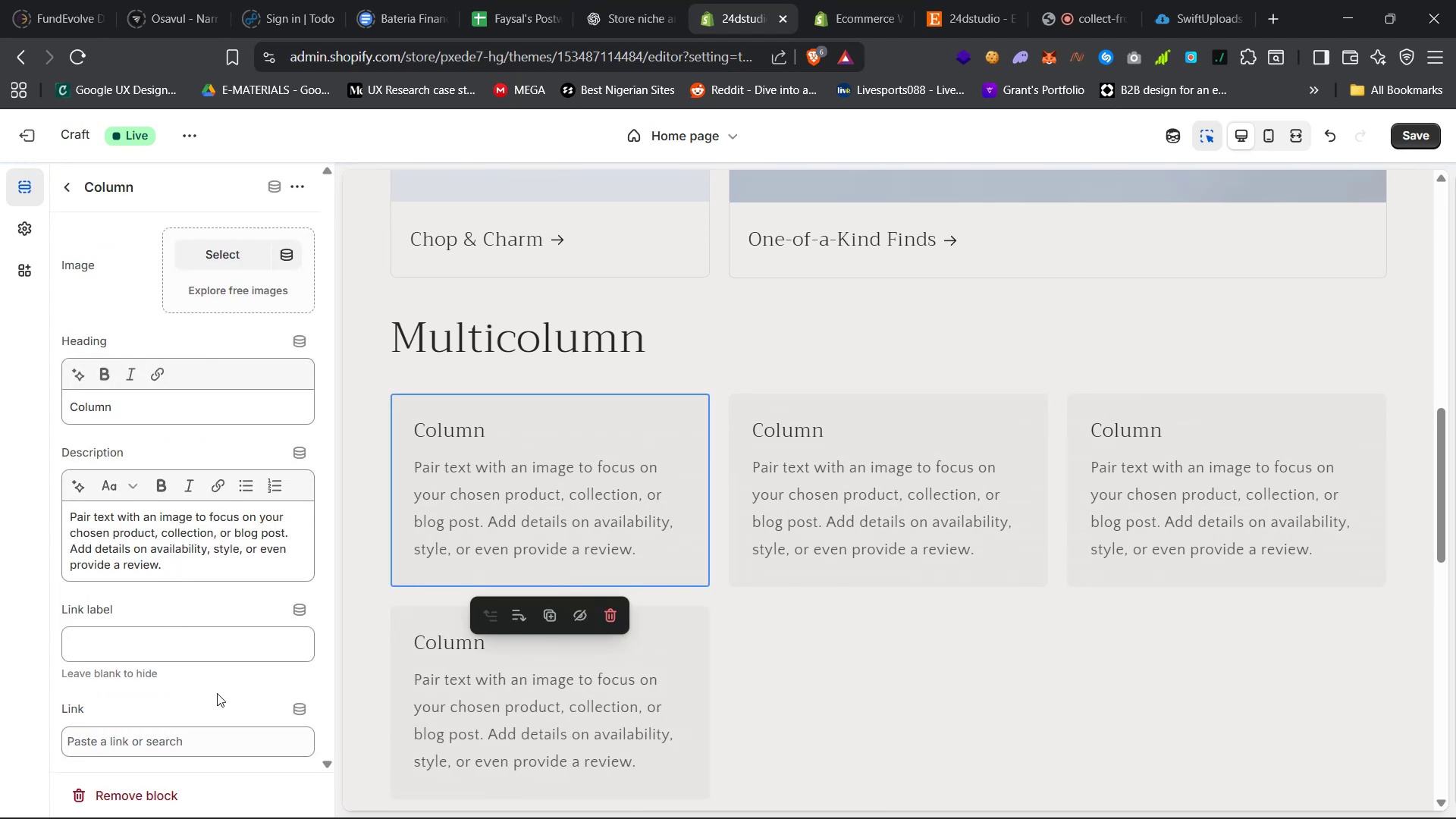 
scroll: coordinate [209, 711], scroll_direction: up, amount: 34.0
 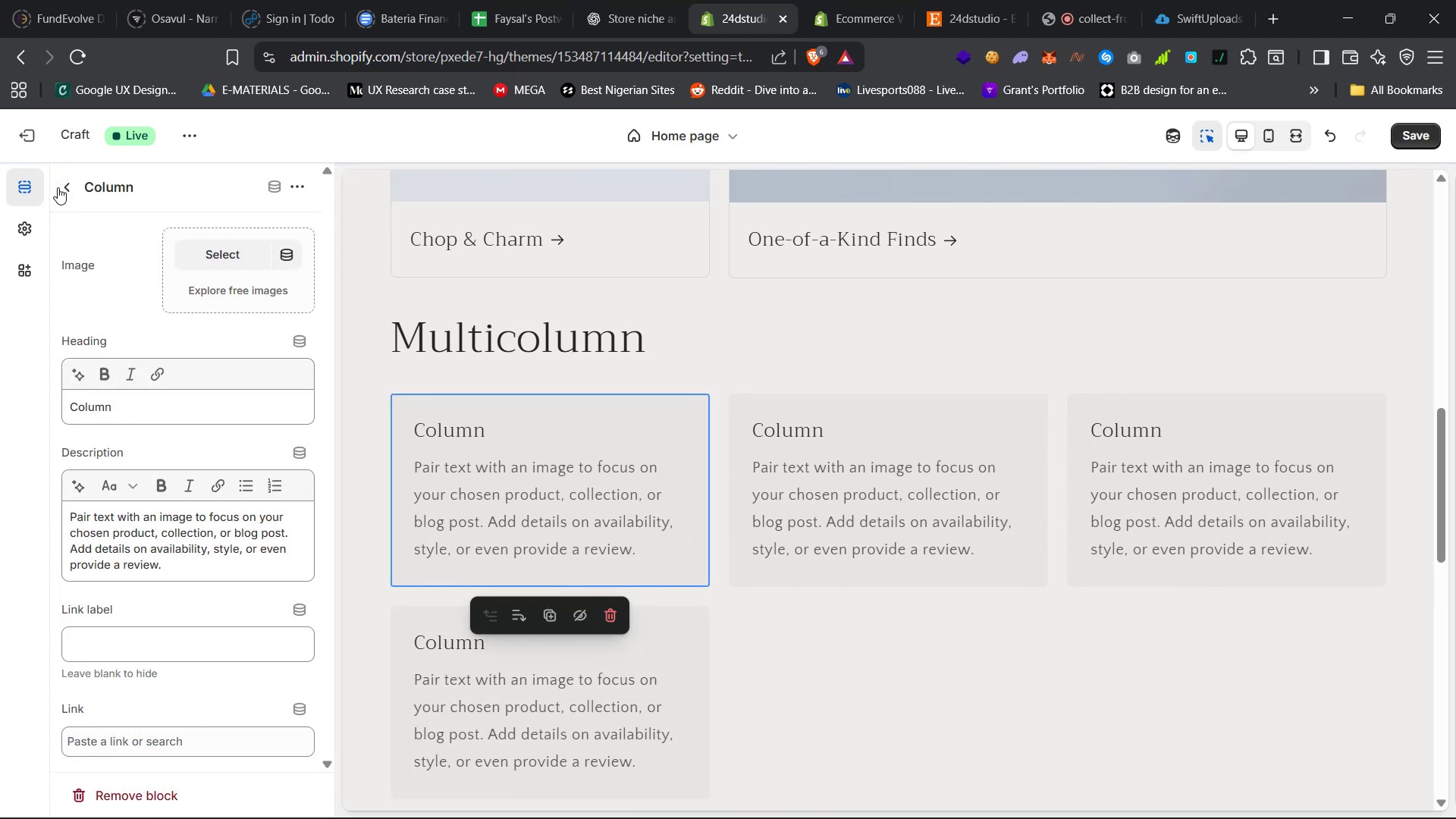 
left_click([61, 187])
 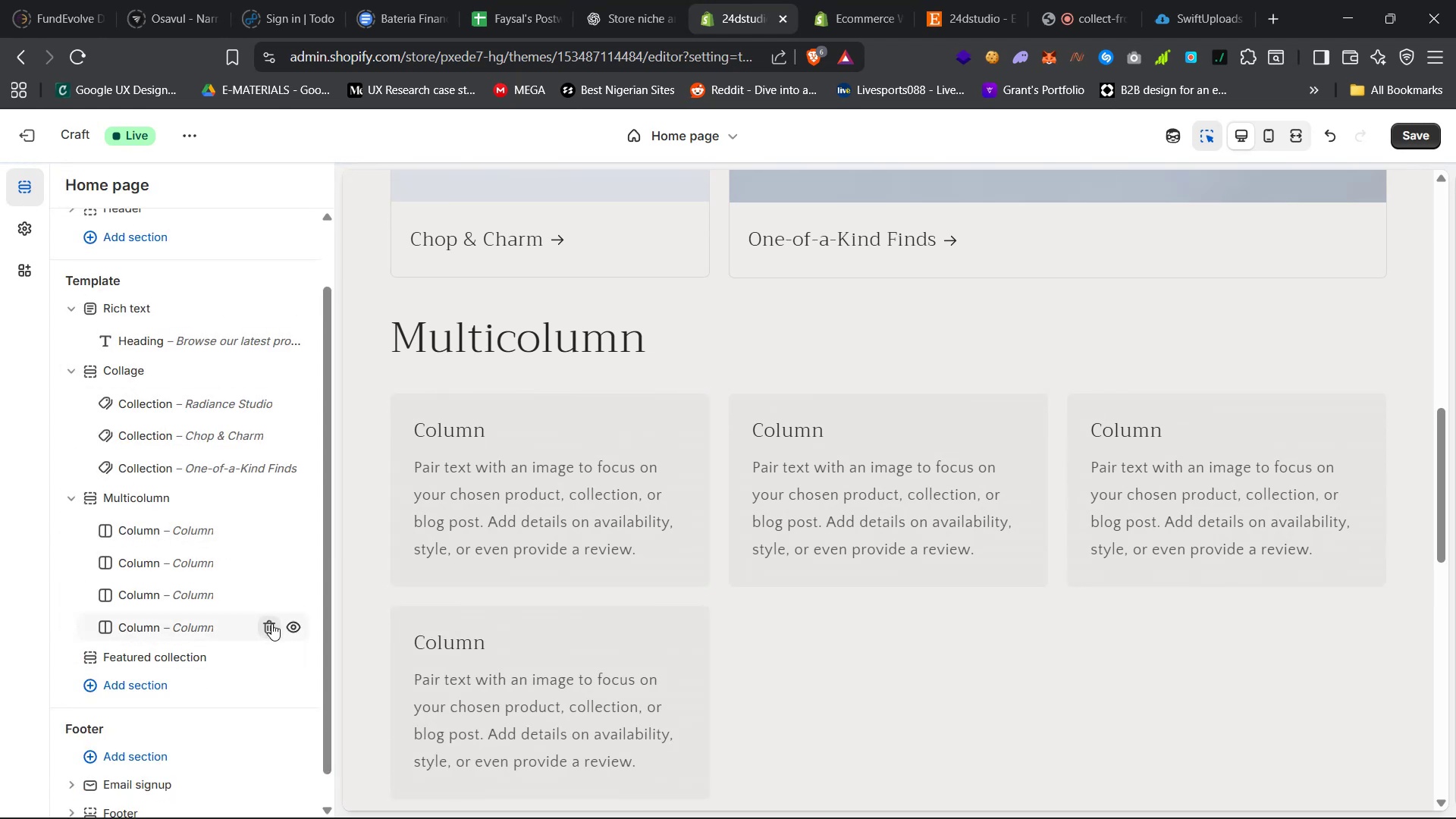 
left_click([272, 623])
 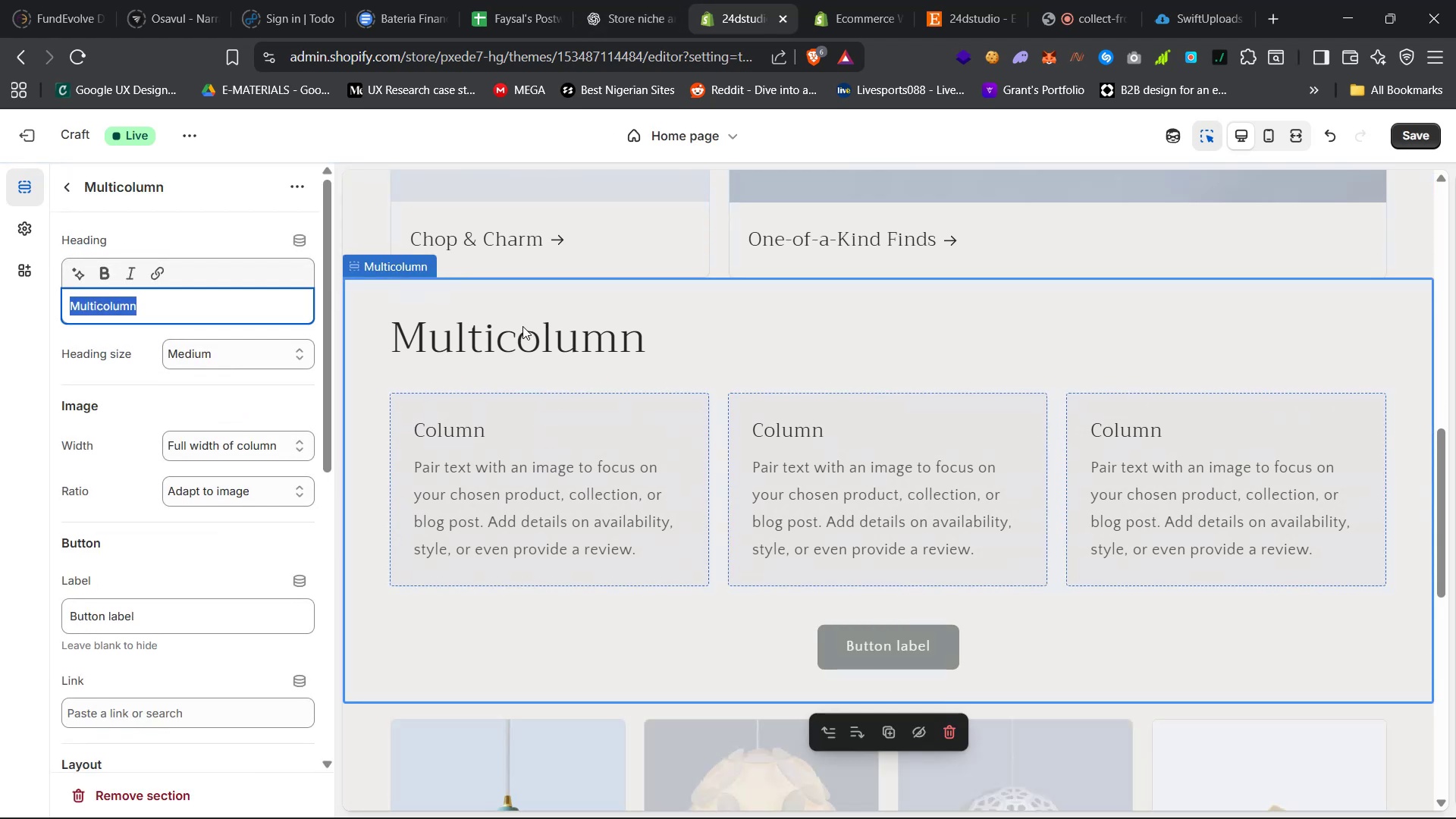 
wait(5.09)
 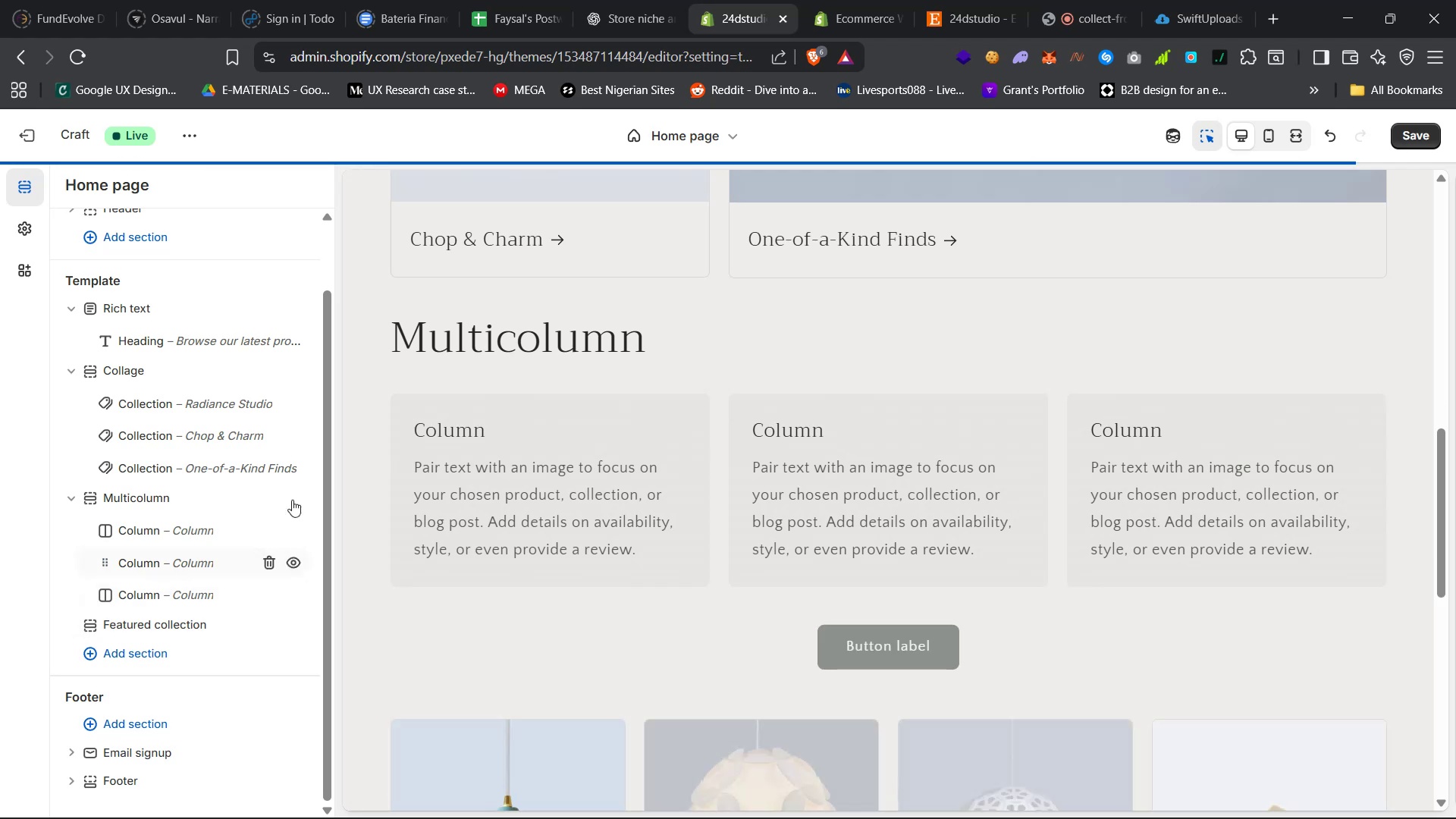 
left_click([623, 0])
 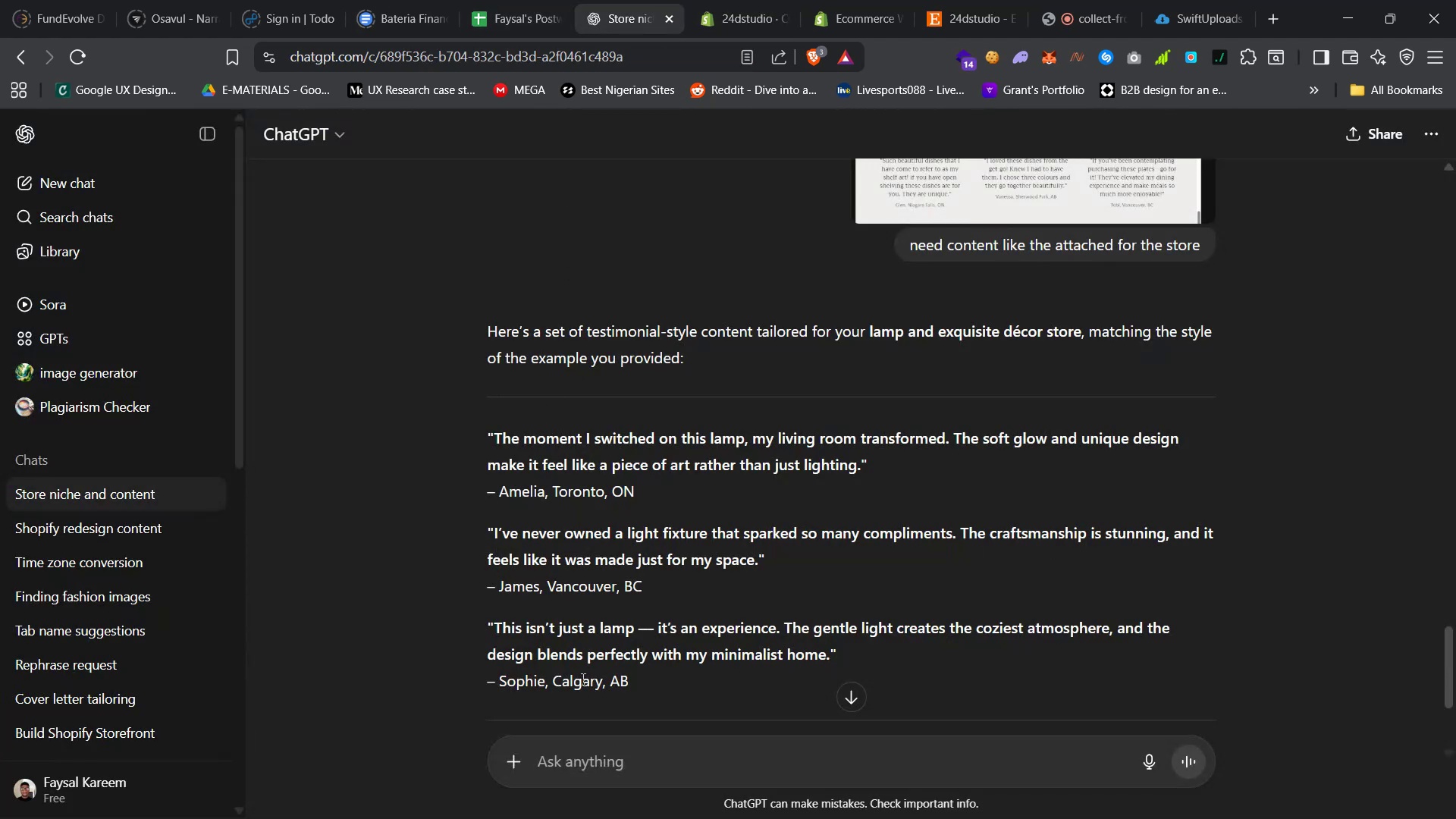 
left_click([580, 761])
 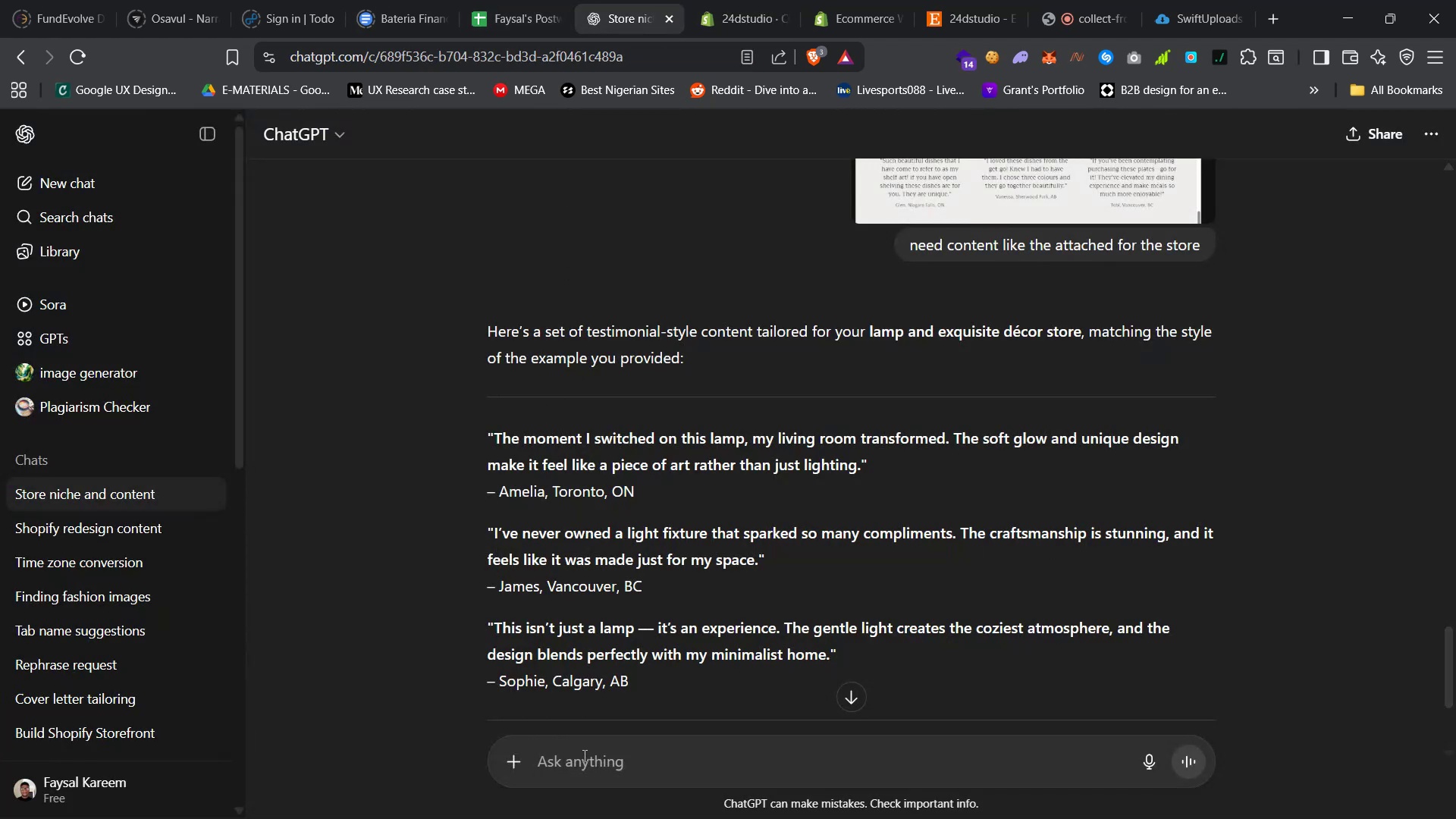 
type(need a short heading before the three columns)
 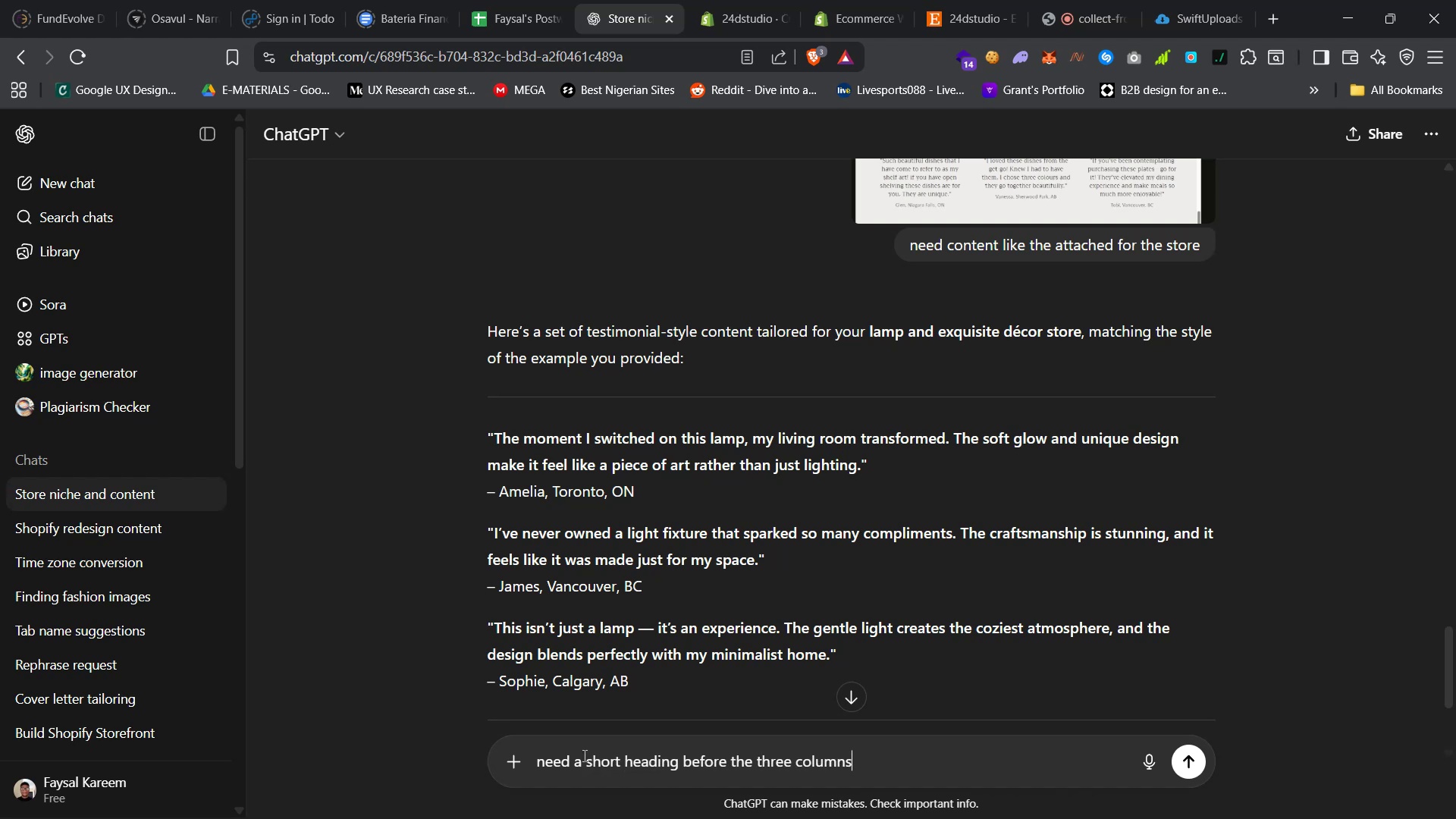 
key(Enter)
 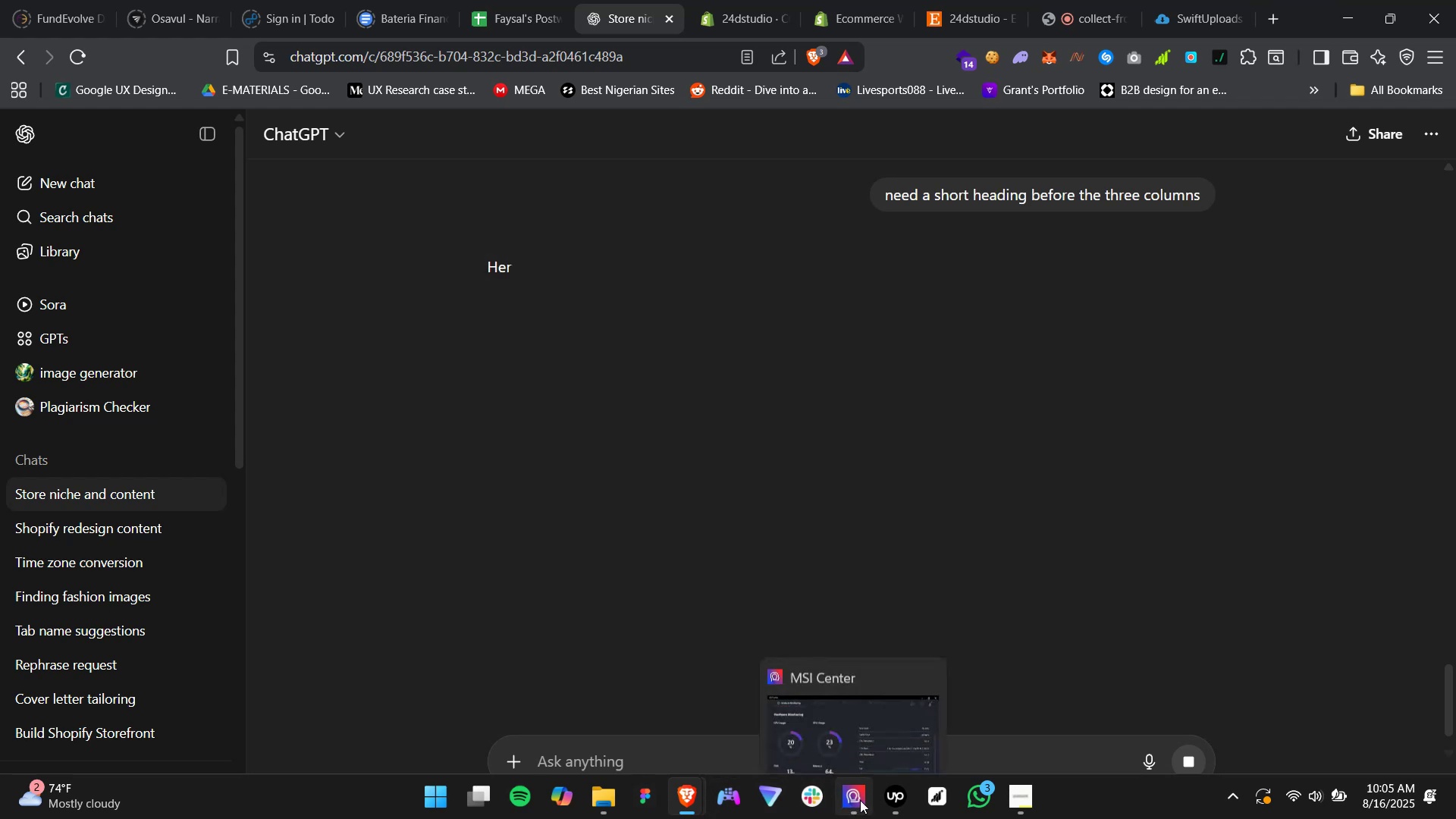 
left_click([886, 799])
 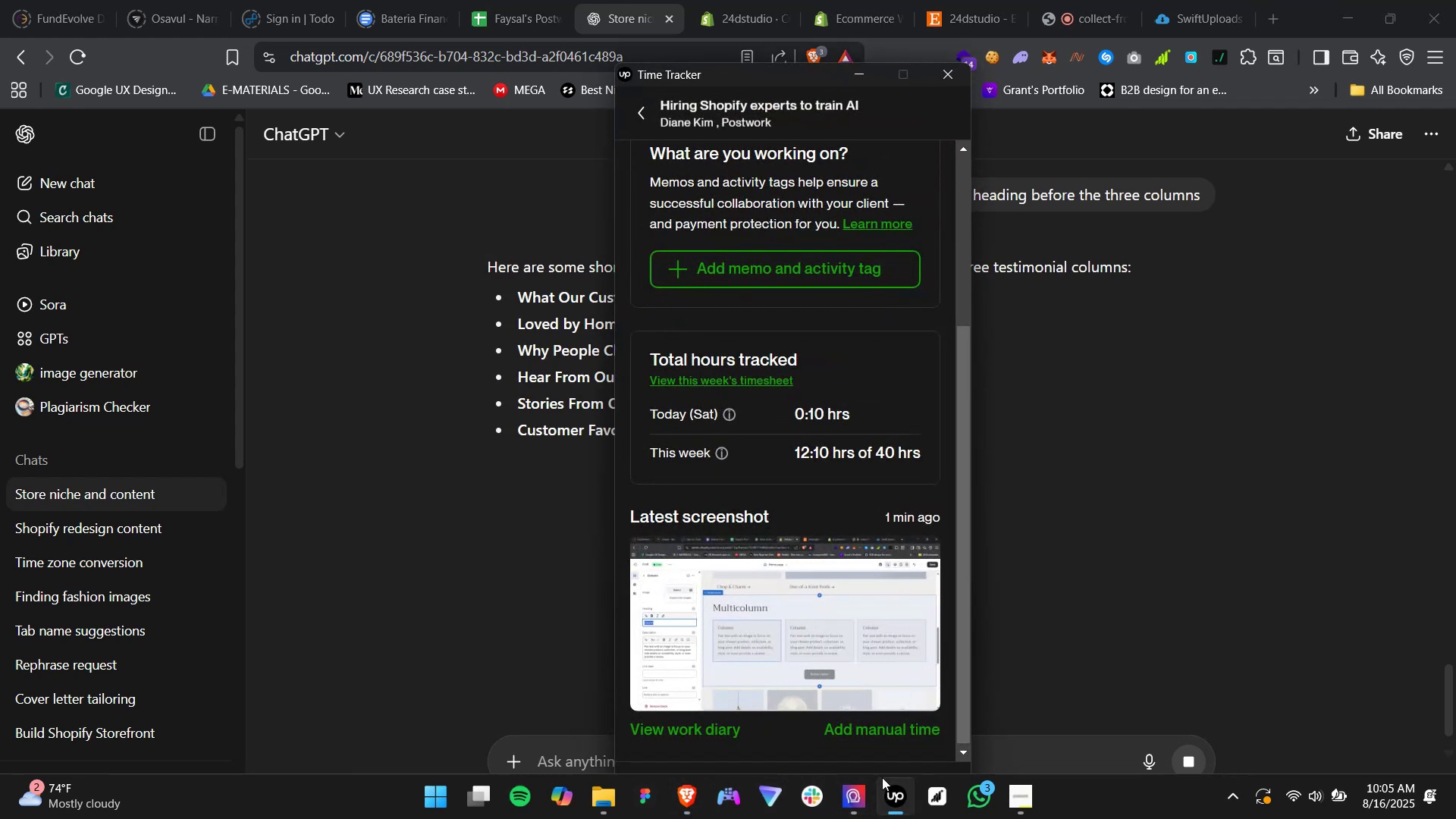 
scroll: coordinate [856, 672], scroll_direction: up, amount: 13.0
 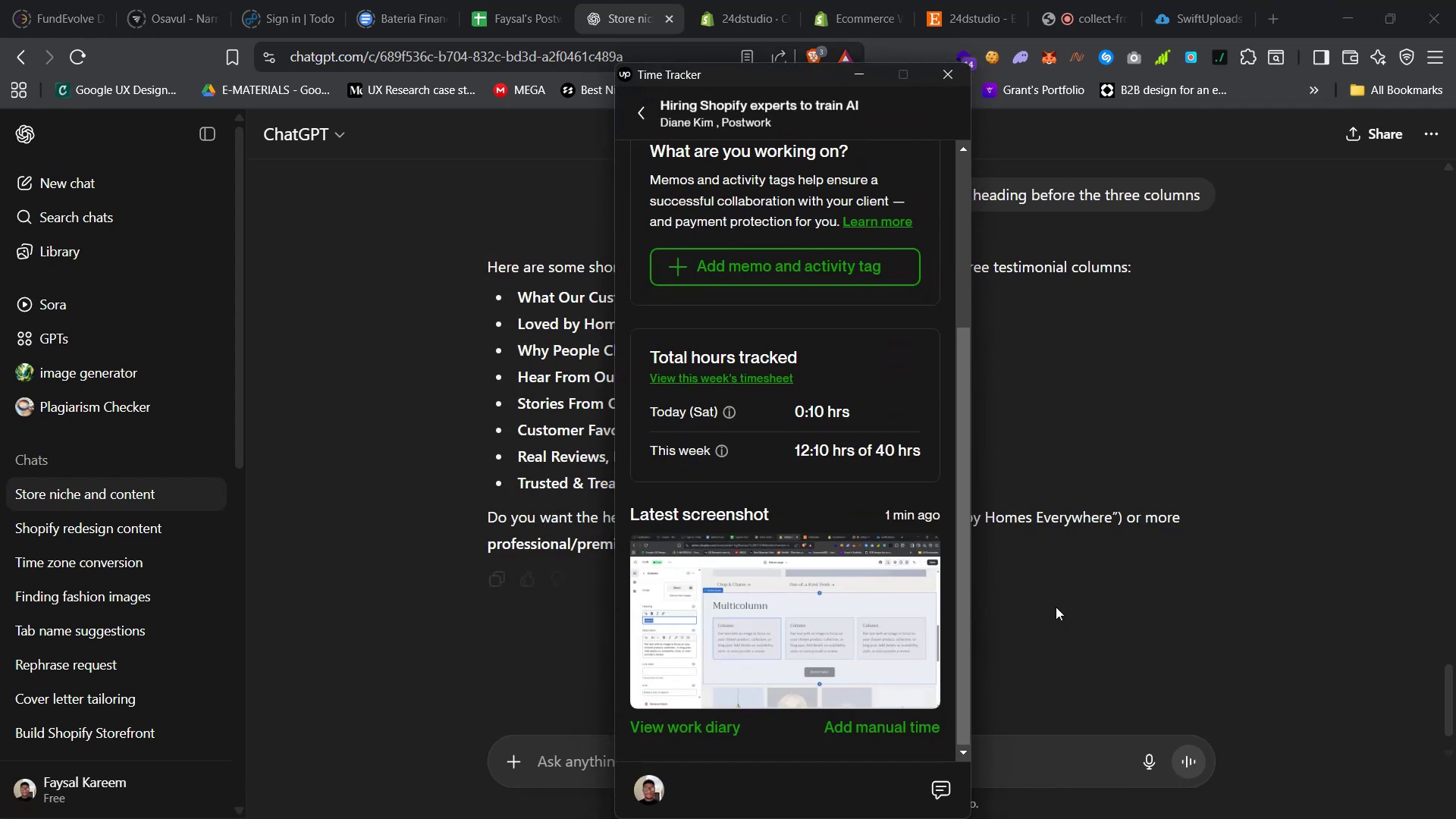 
left_click([1111, 630])
 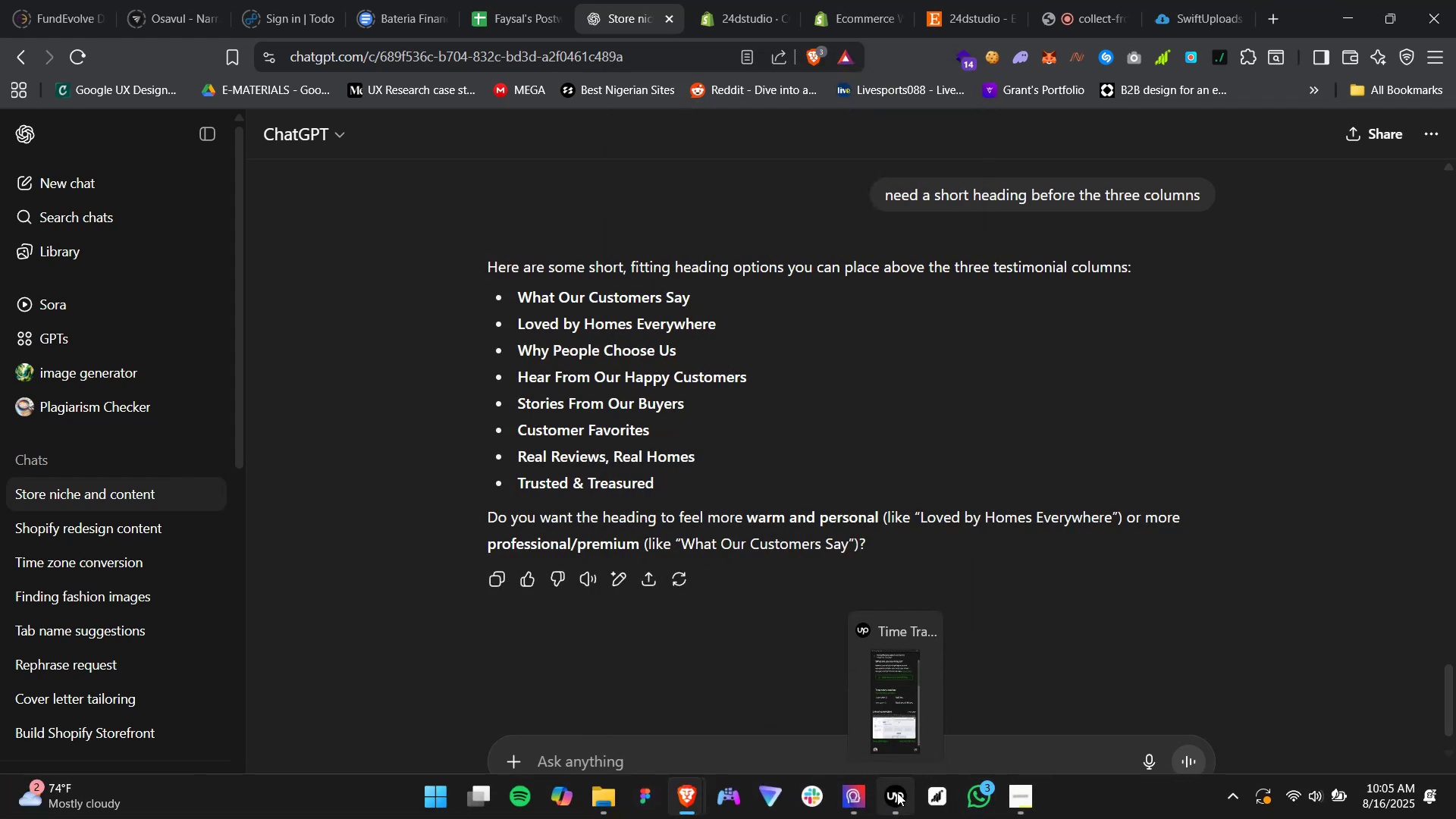 
left_click([897, 792])
 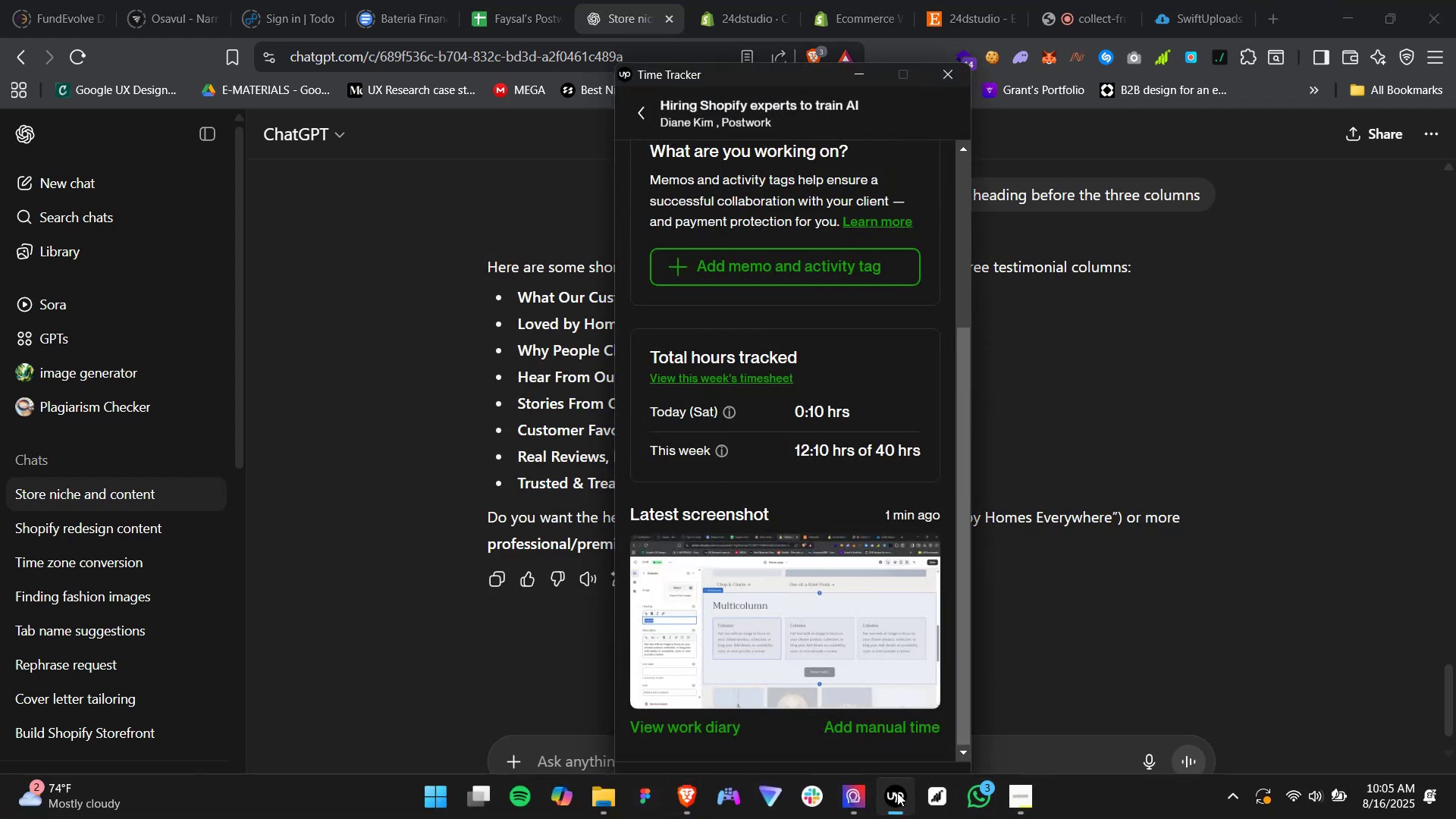 
left_click([897, 792])
 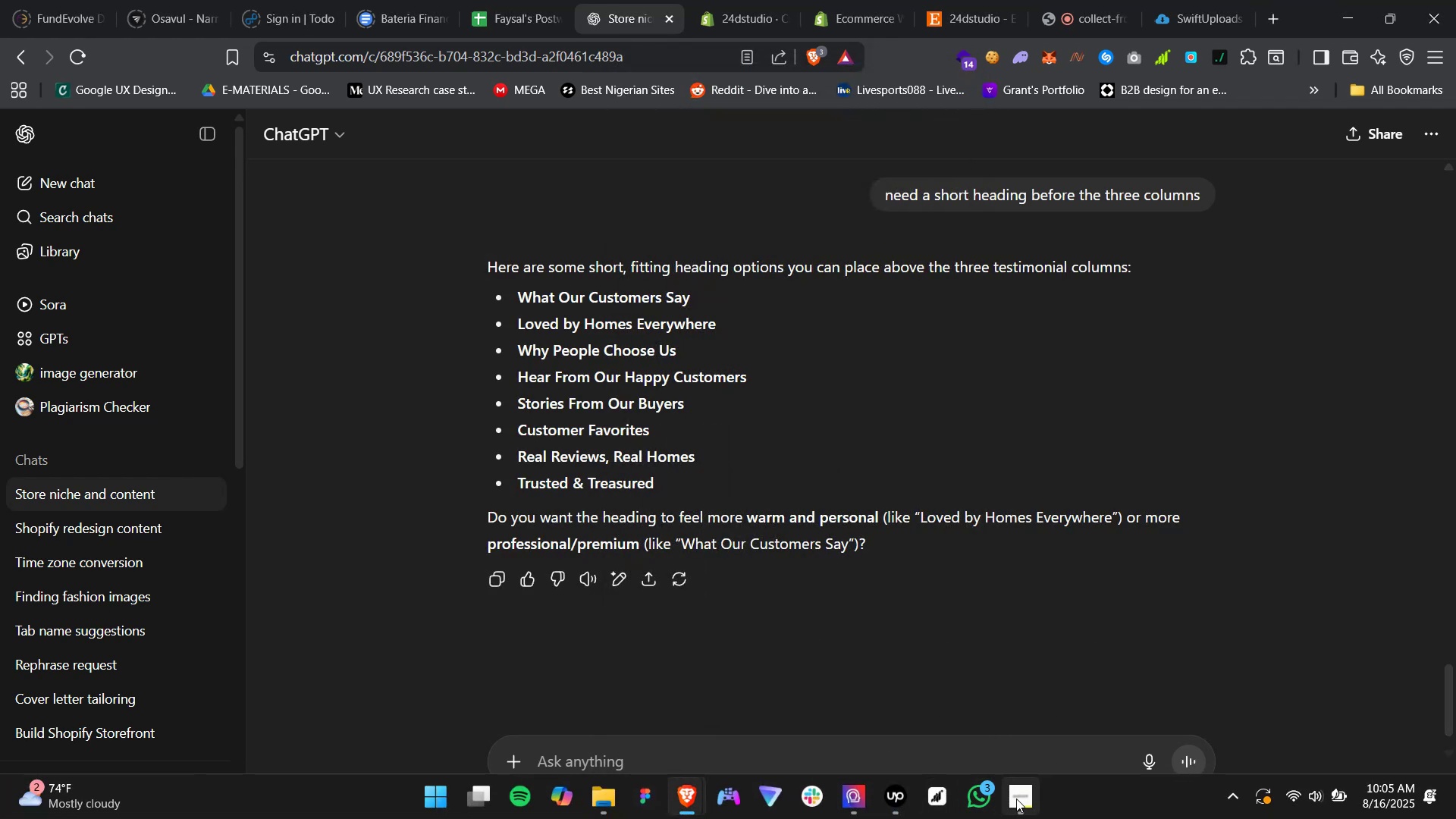 
left_click([1020, 799])
 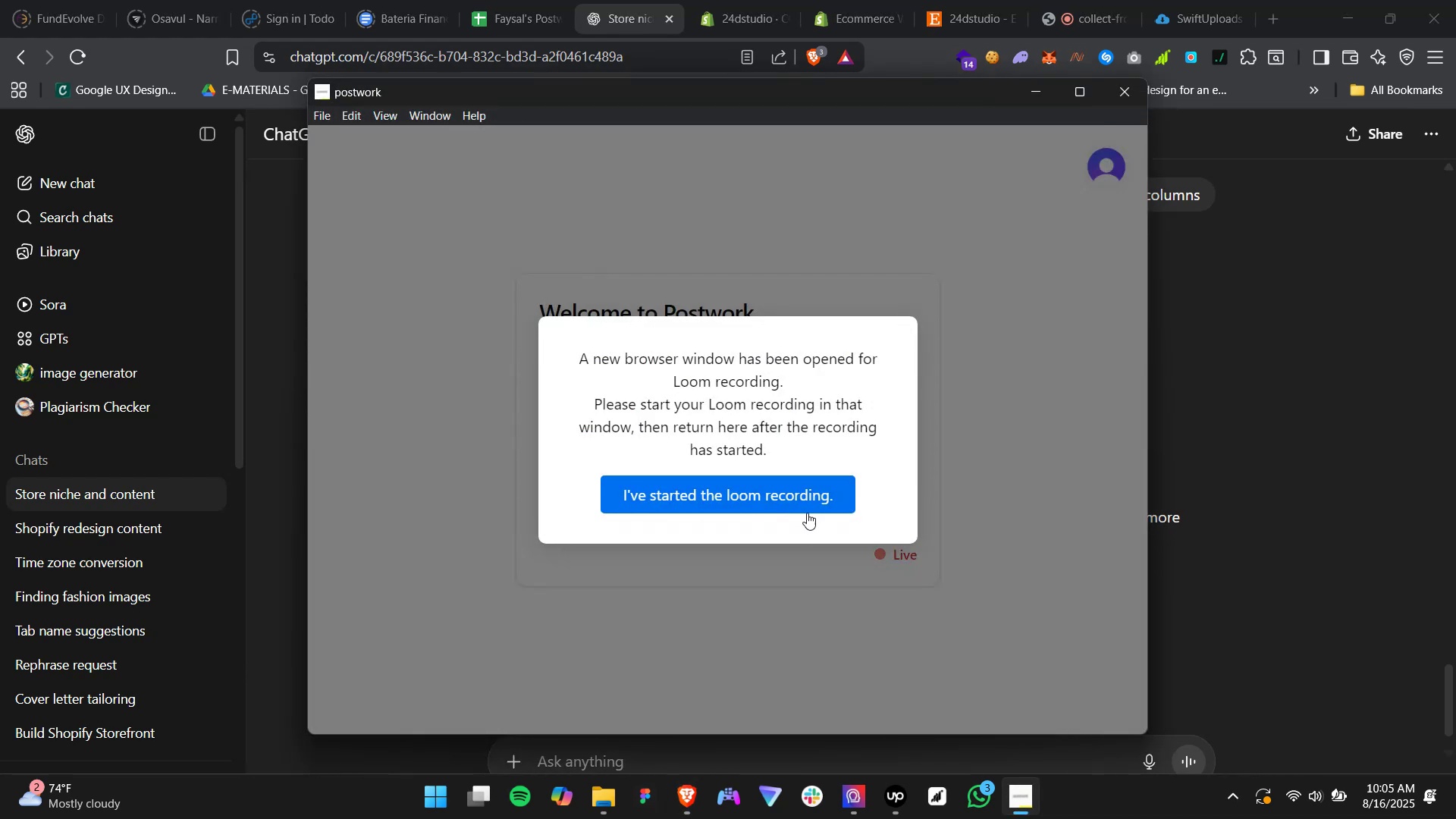 
left_click([811, 500])
 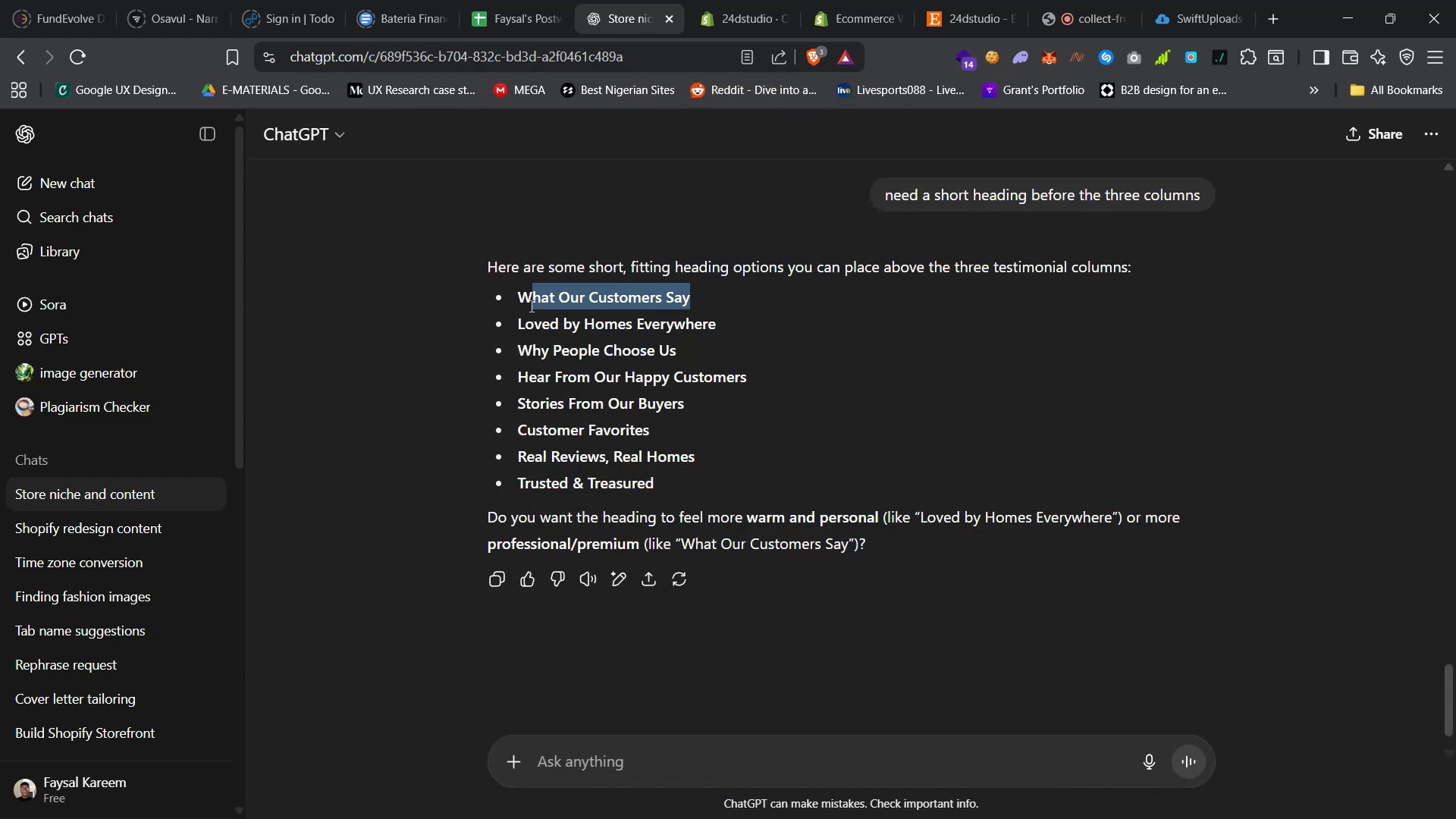 
key(Control+C)
 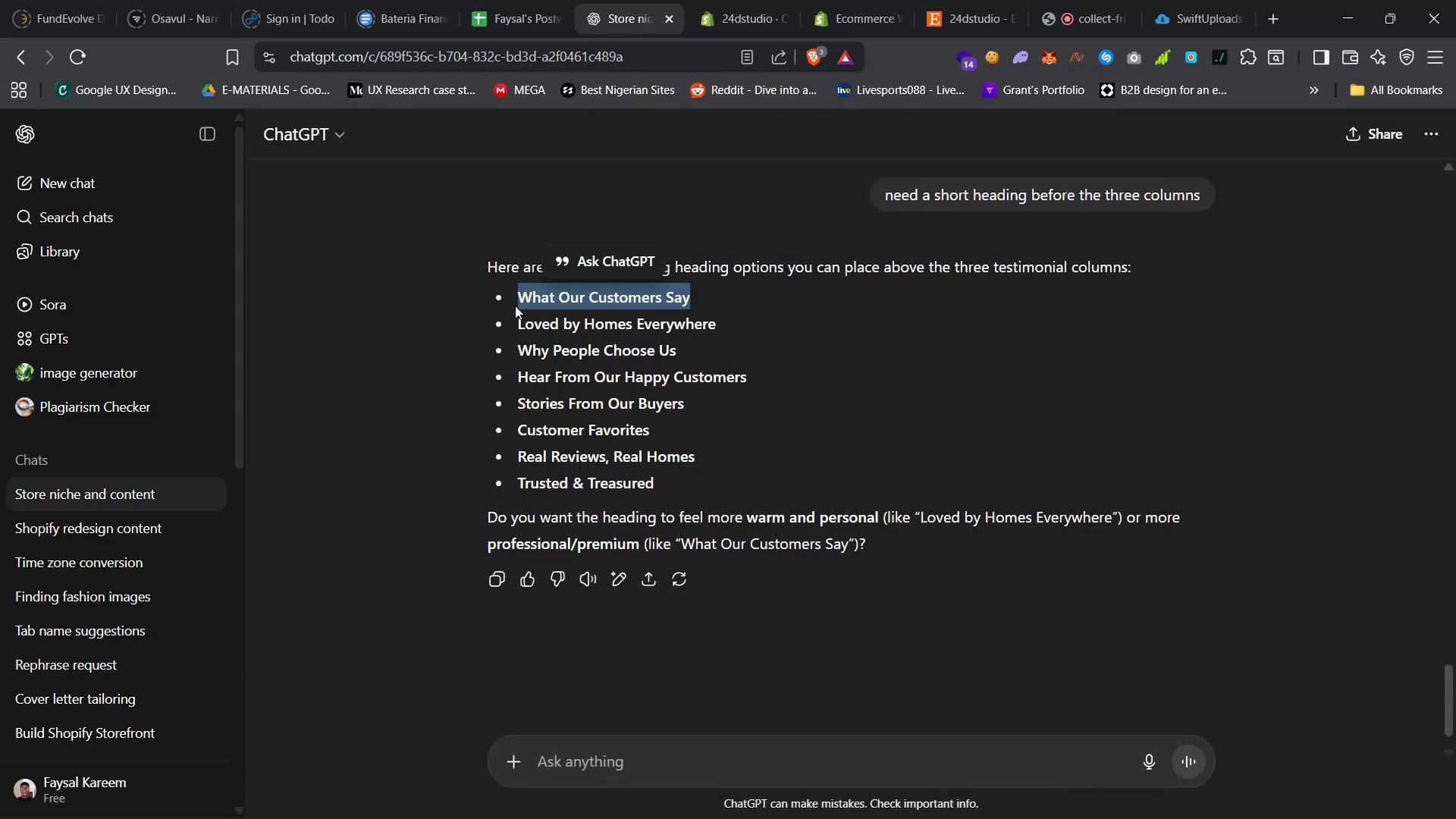 
key(Control+C)
 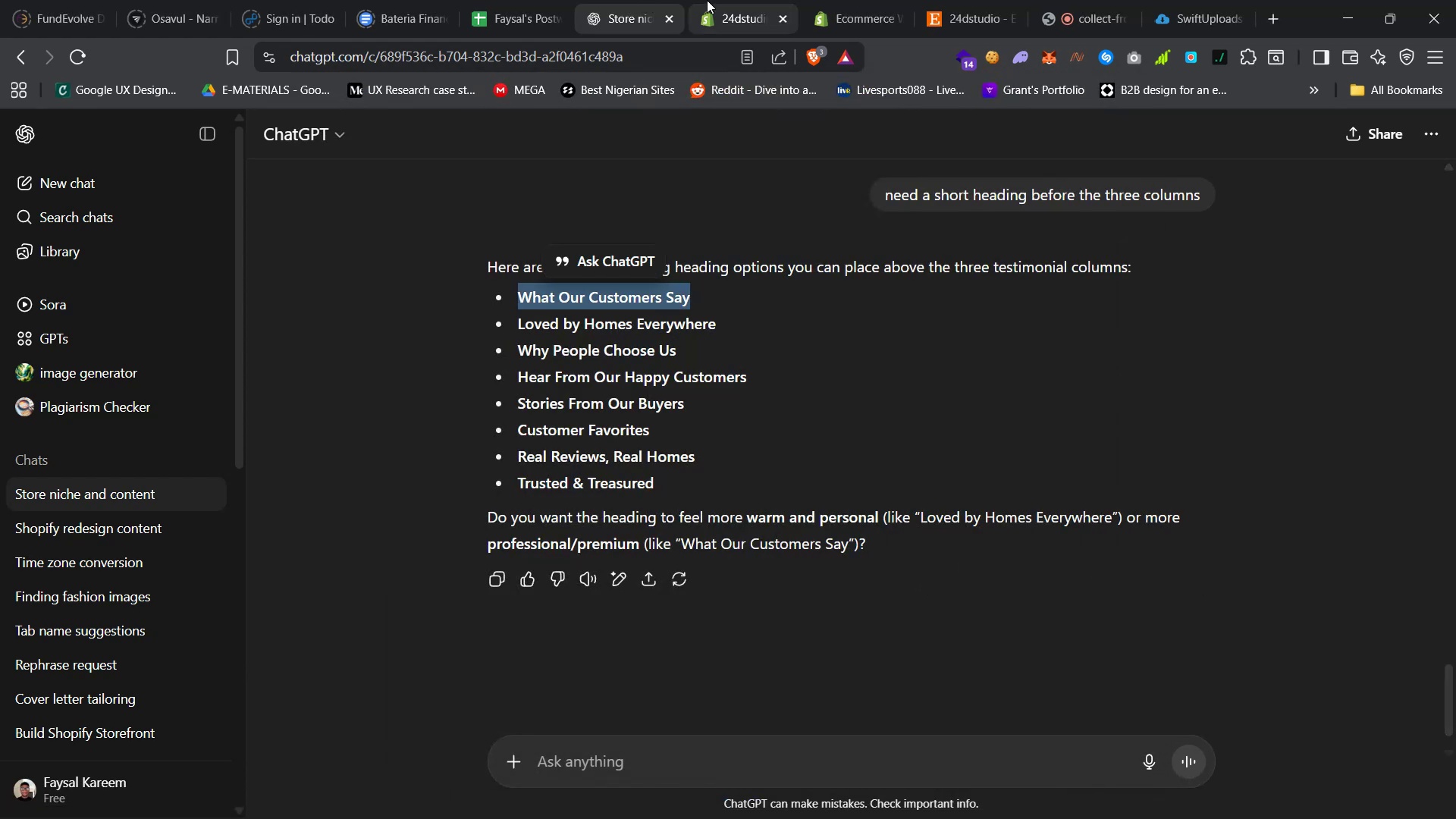 
left_click([716, 0])
 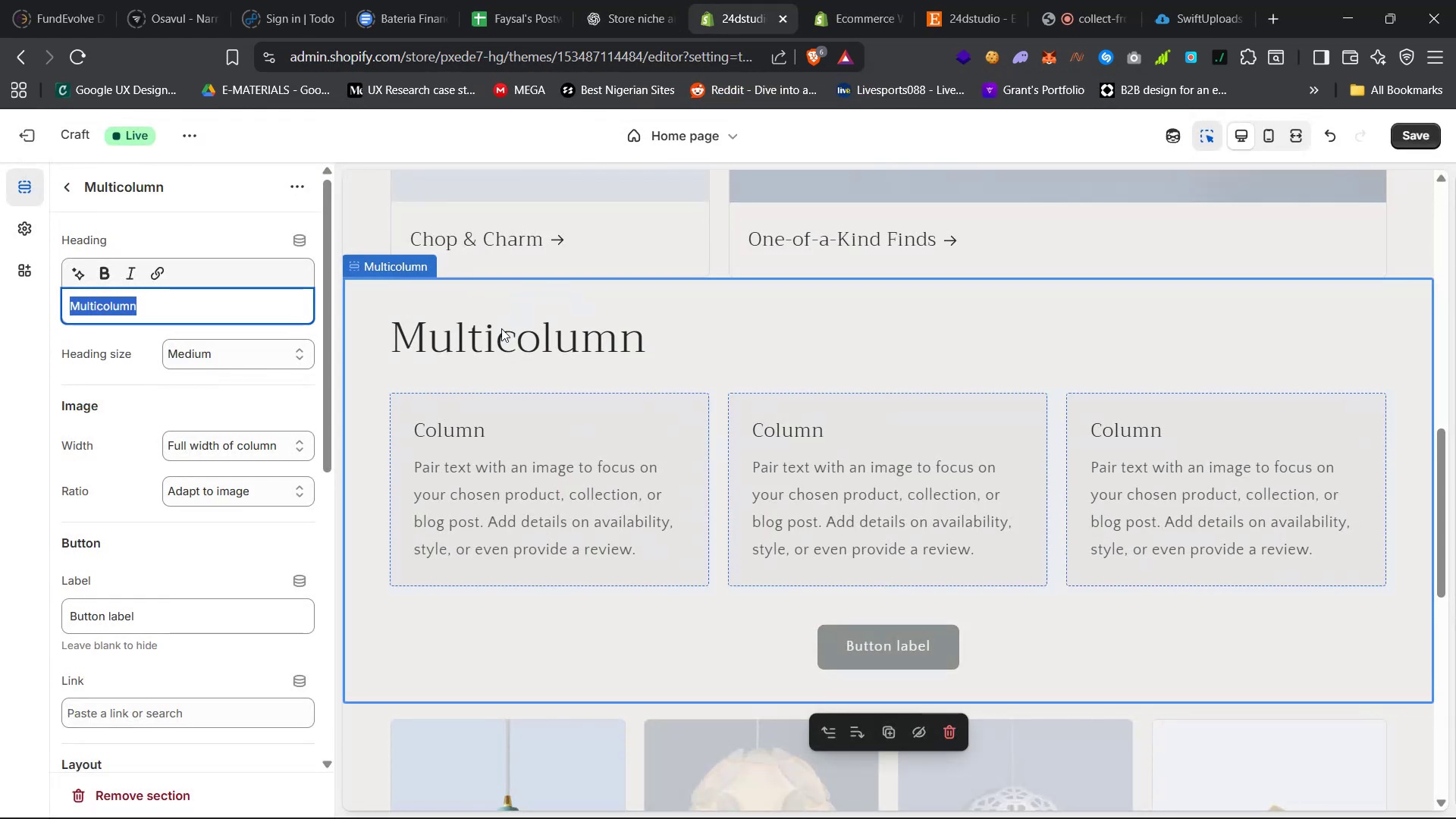 
key(Control+V)
 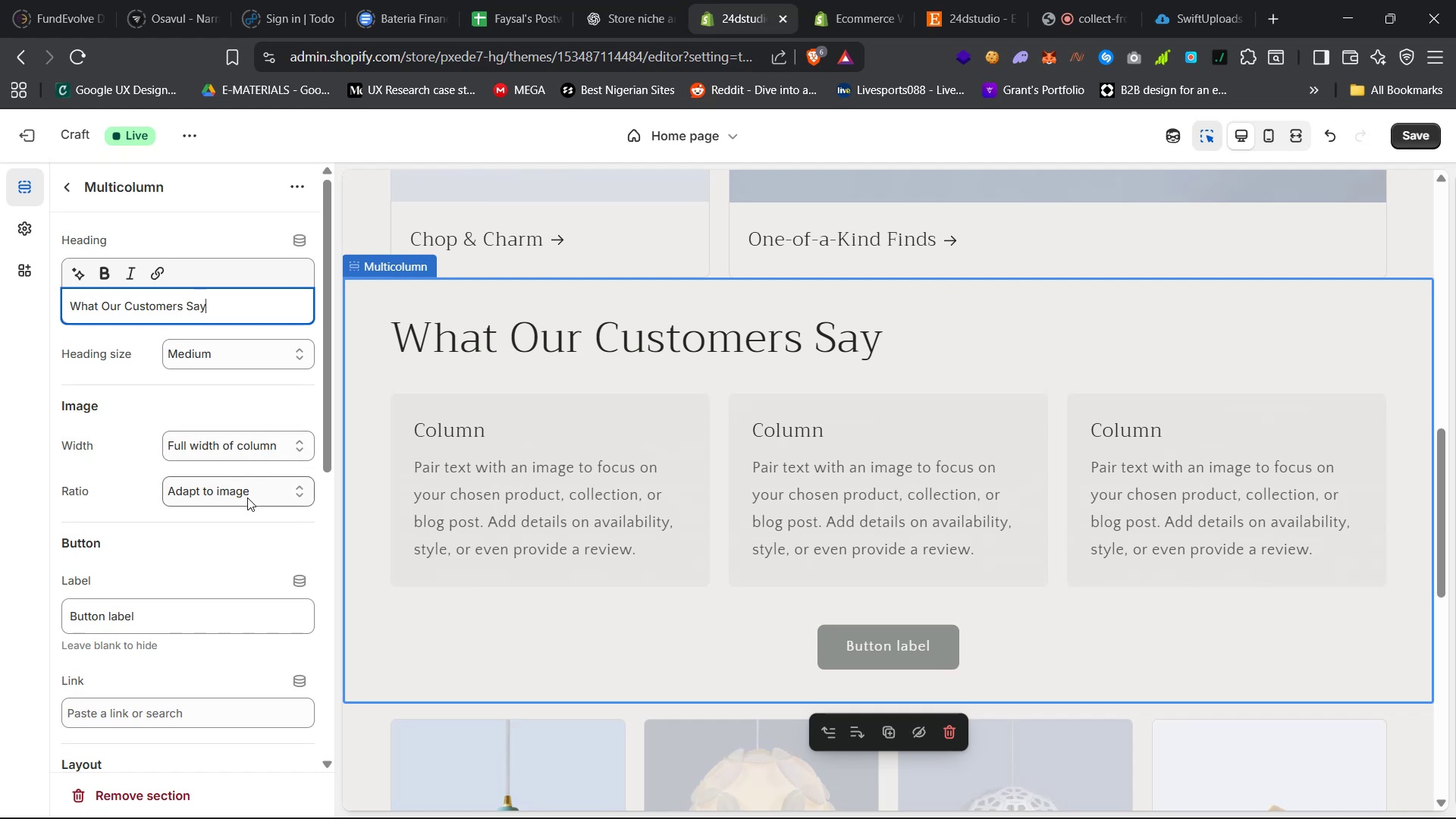 
left_click([497, 523])
 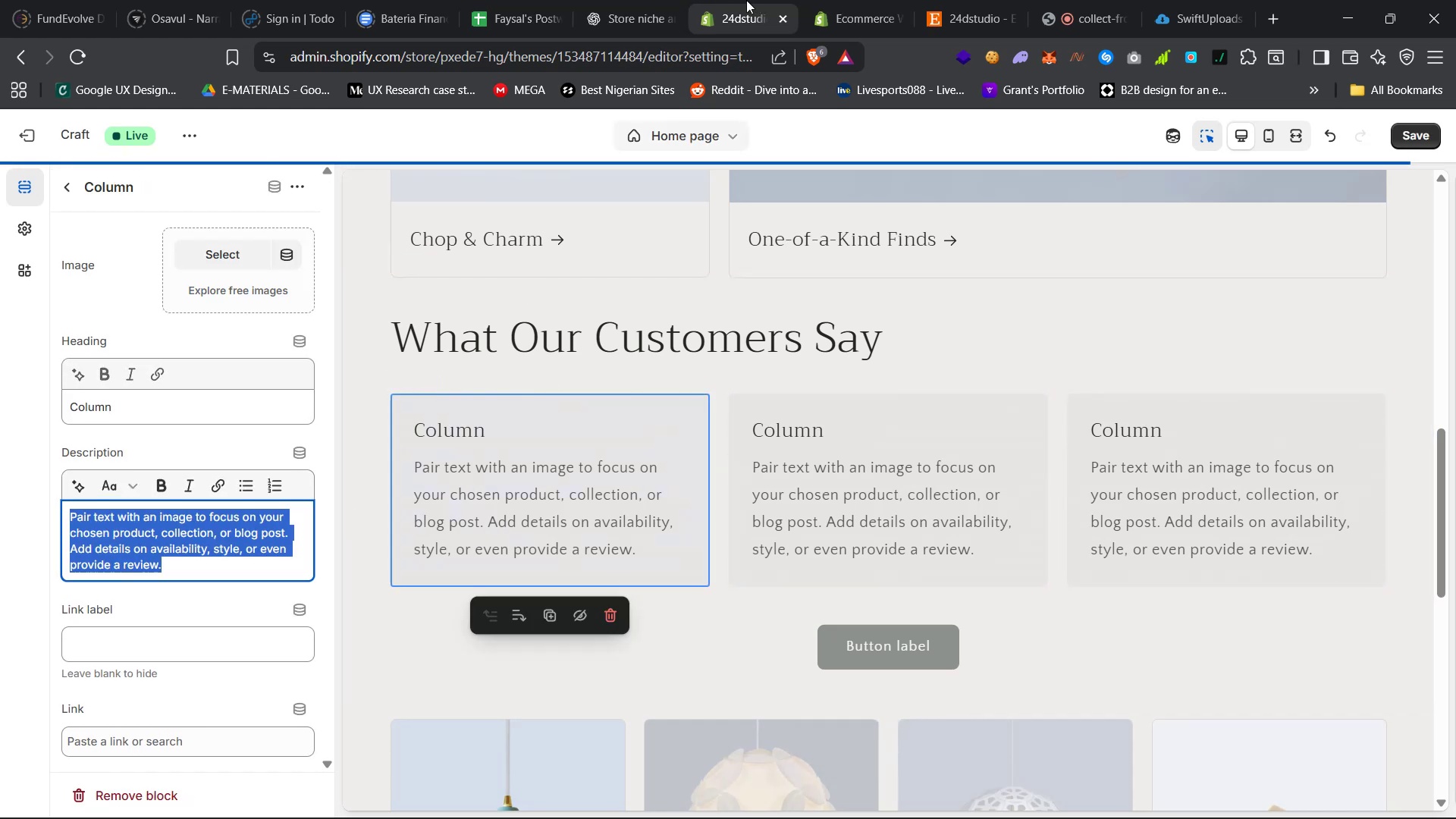 
left_click([622, 0])
 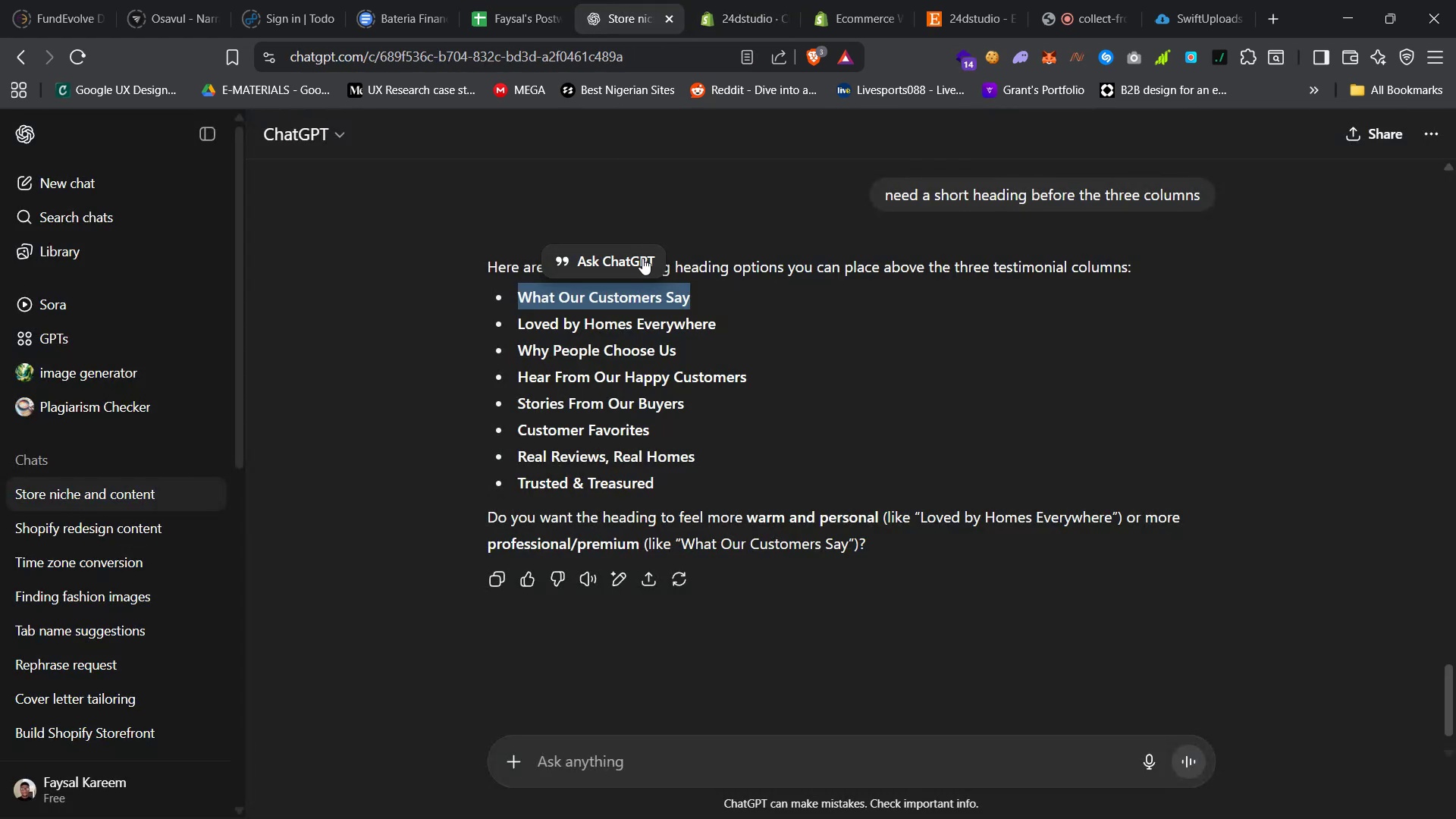 
scroll: coordinate [705, 296], scroll_direction: up, amount: 19.0
 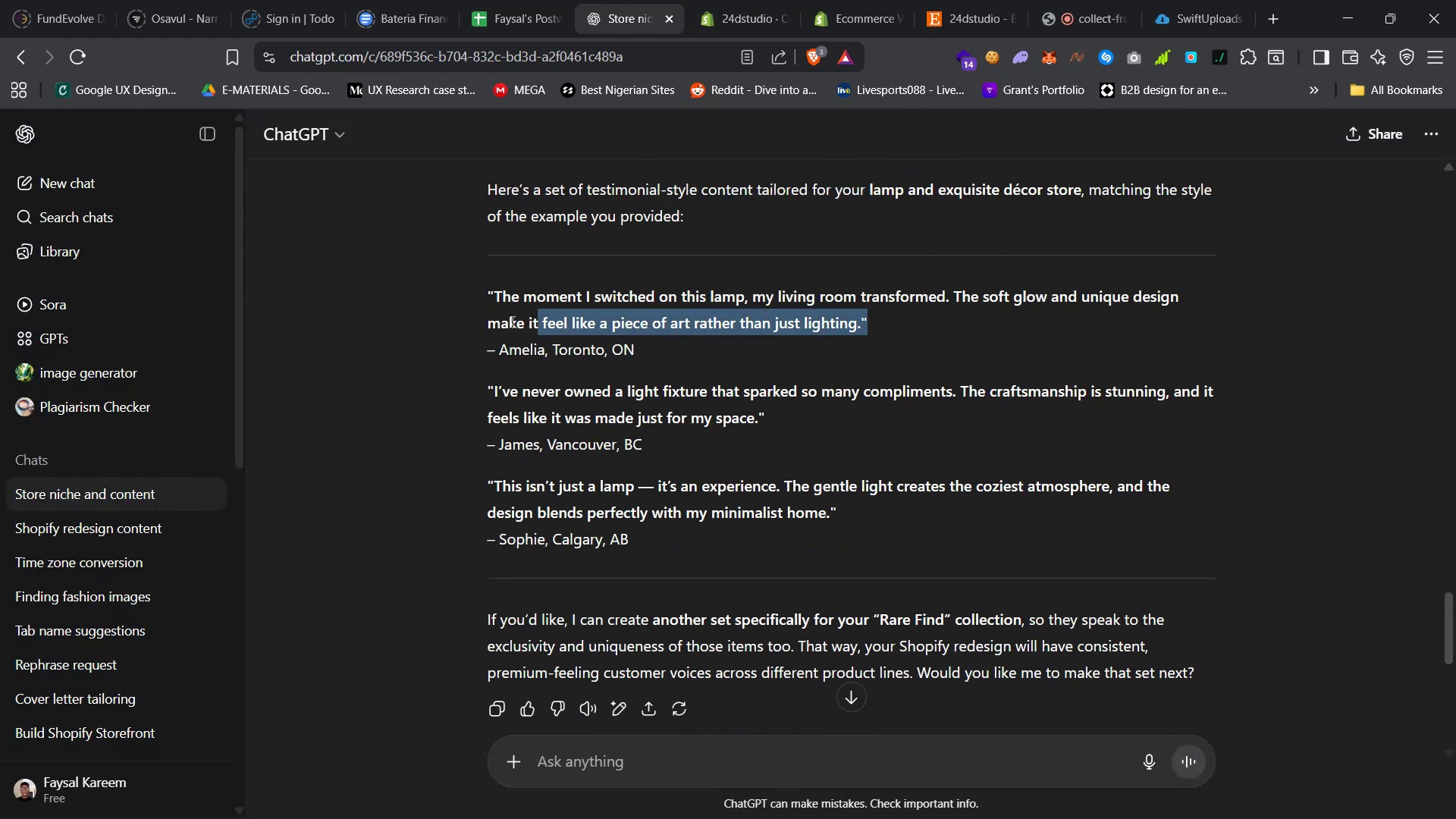 
wait(5.39)
 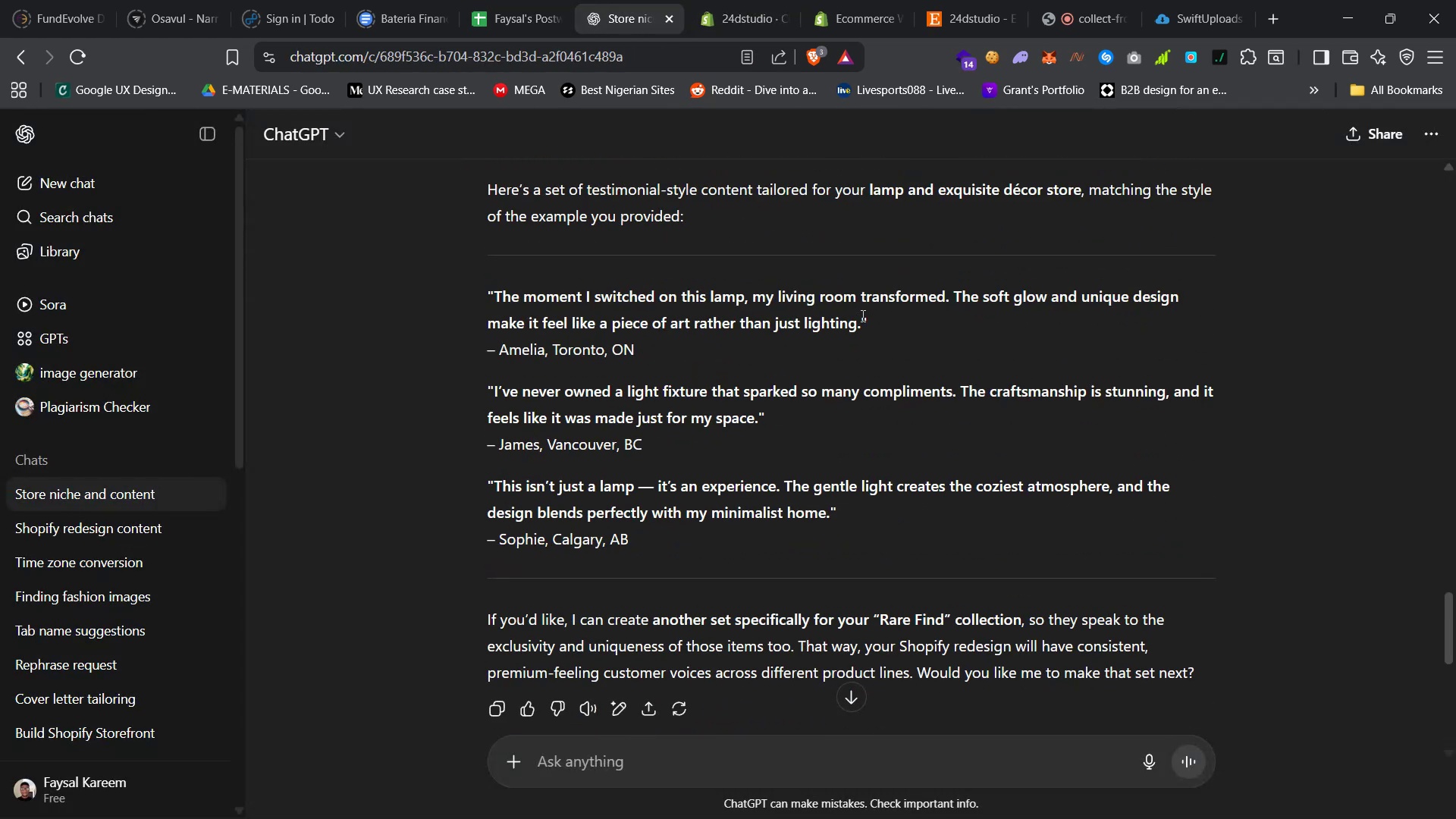 
key(Control+C)
 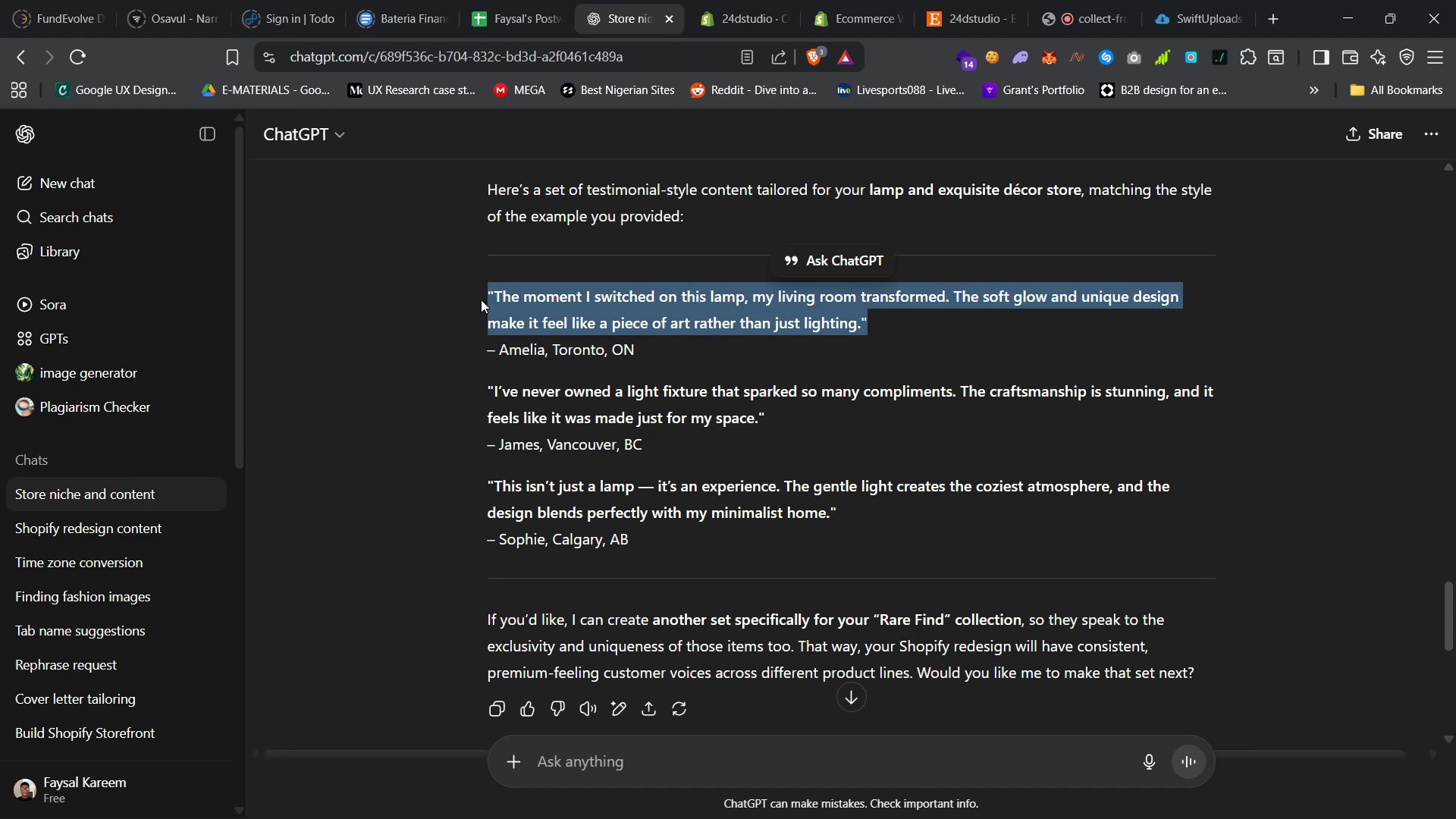 
key(Control+C)
 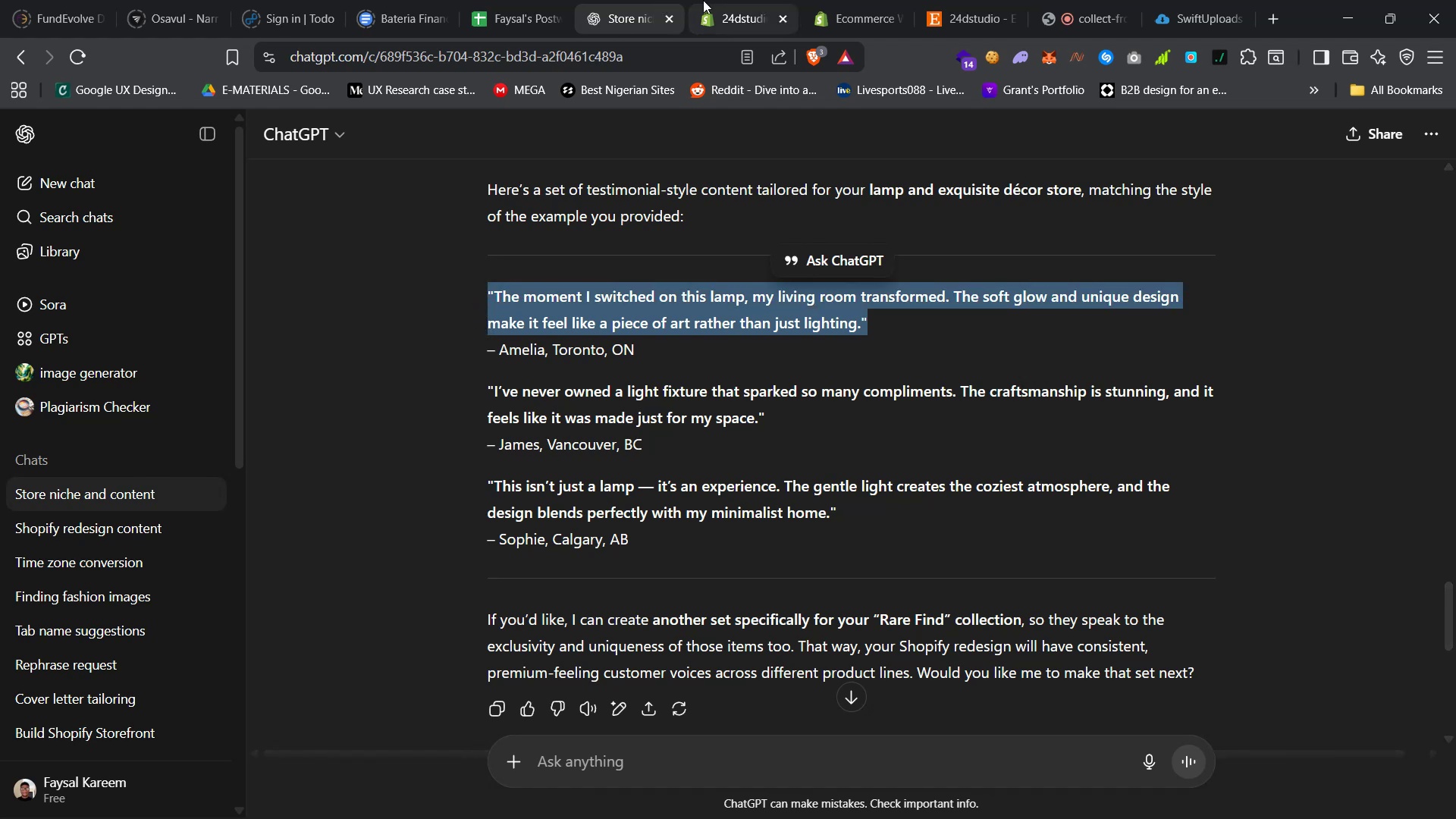 
left_click([713, 0])
 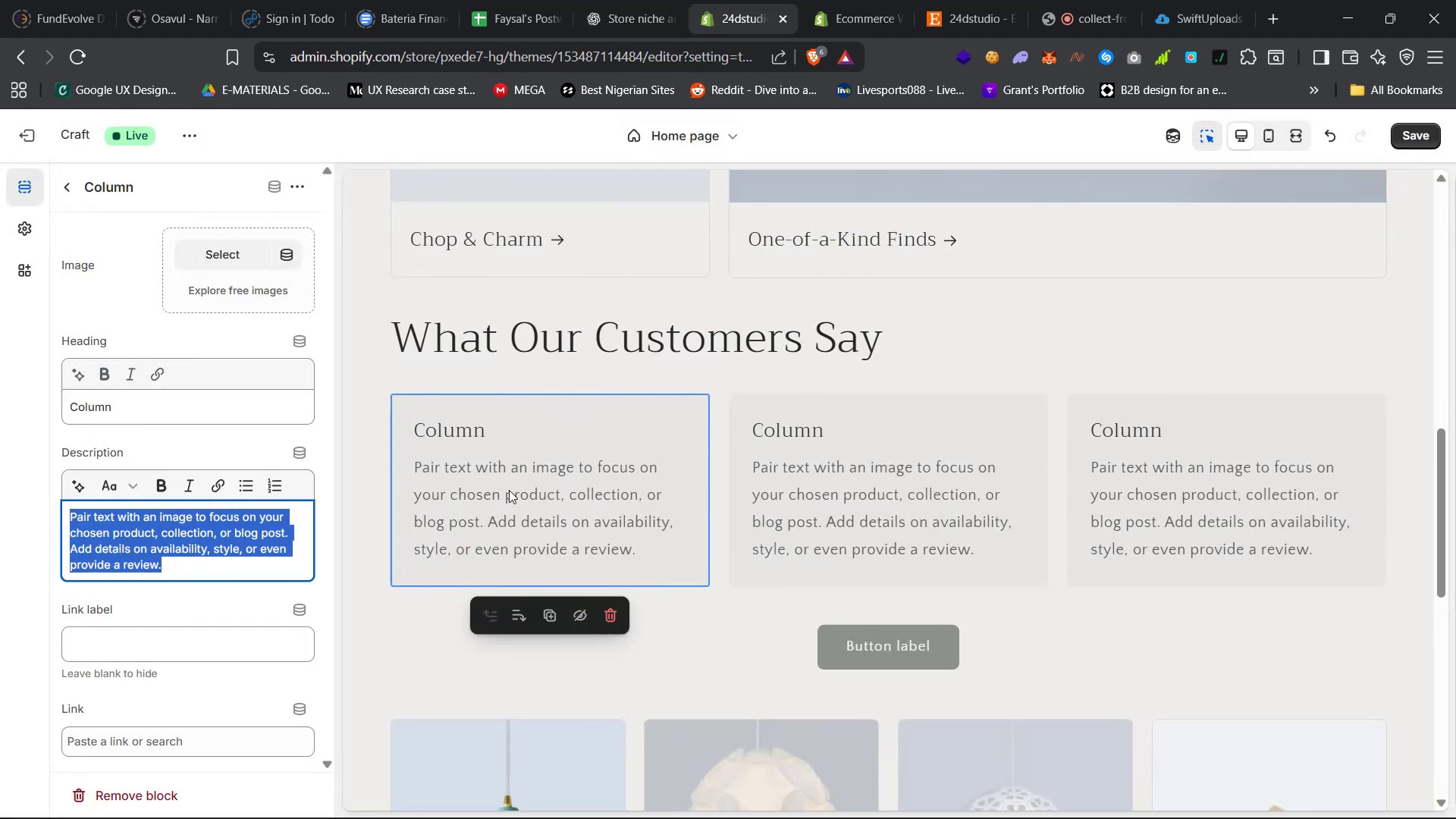 
key(Control+V)
 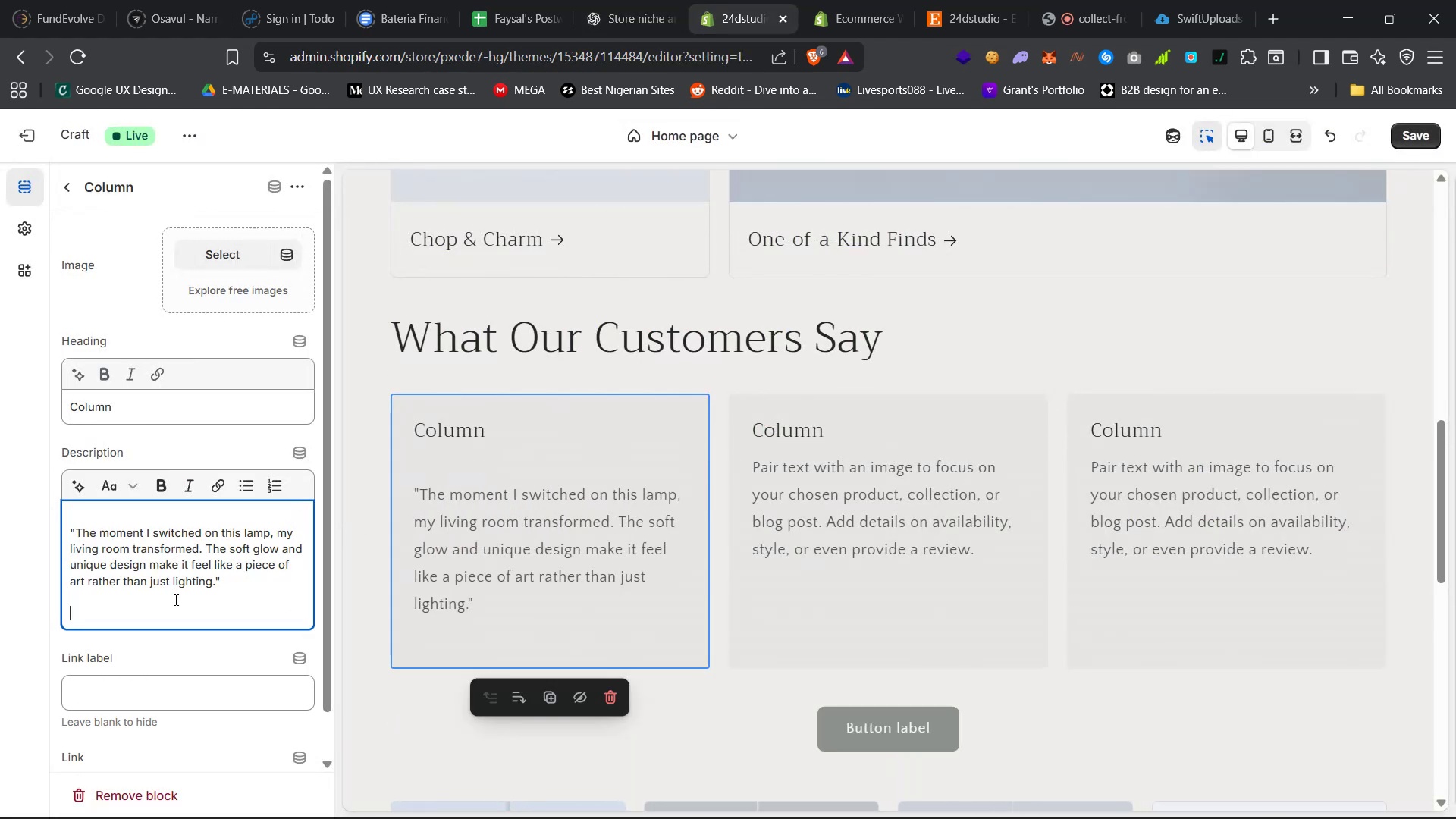 
key(Backspace)
 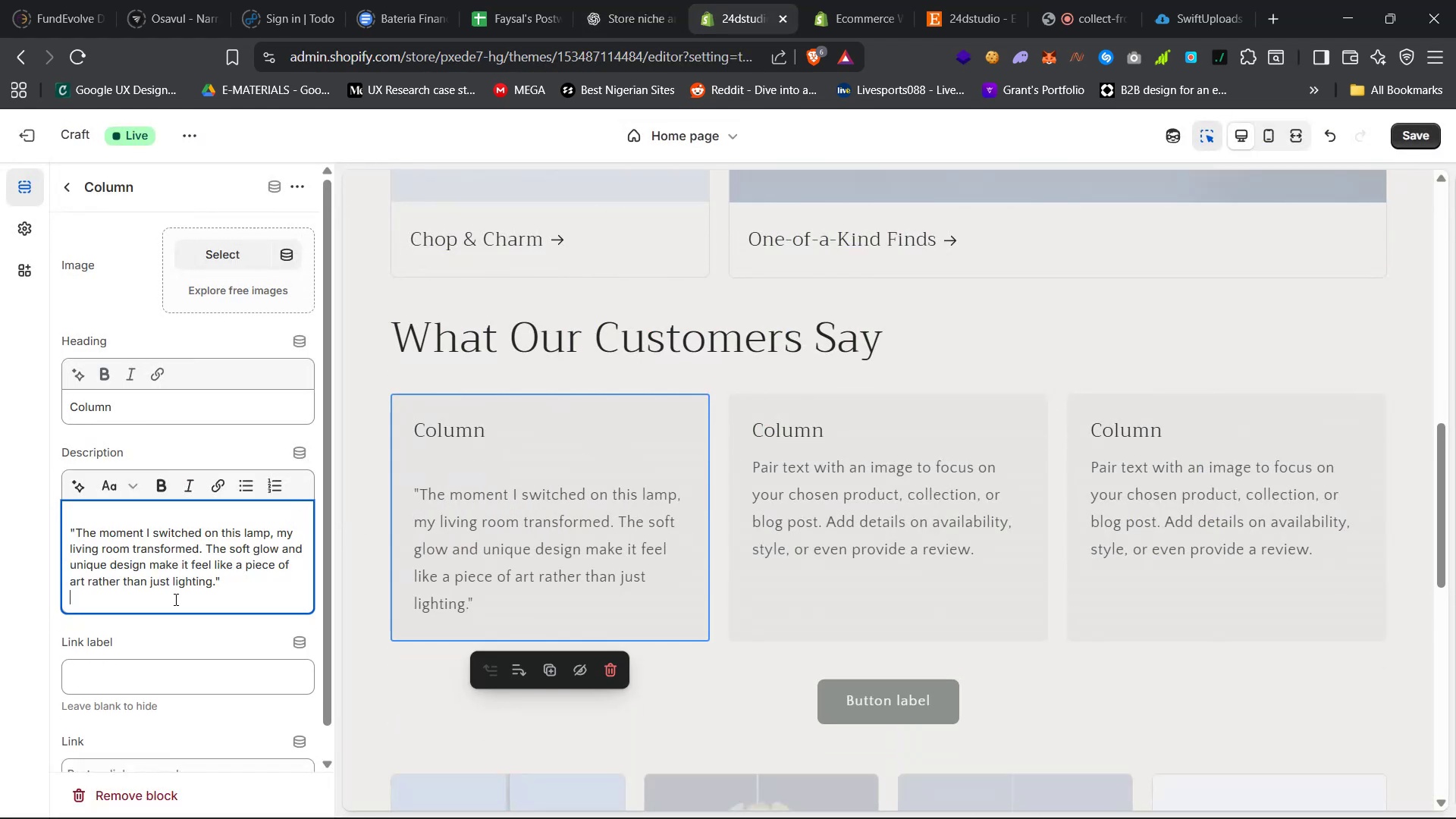 
key(Backspace)
 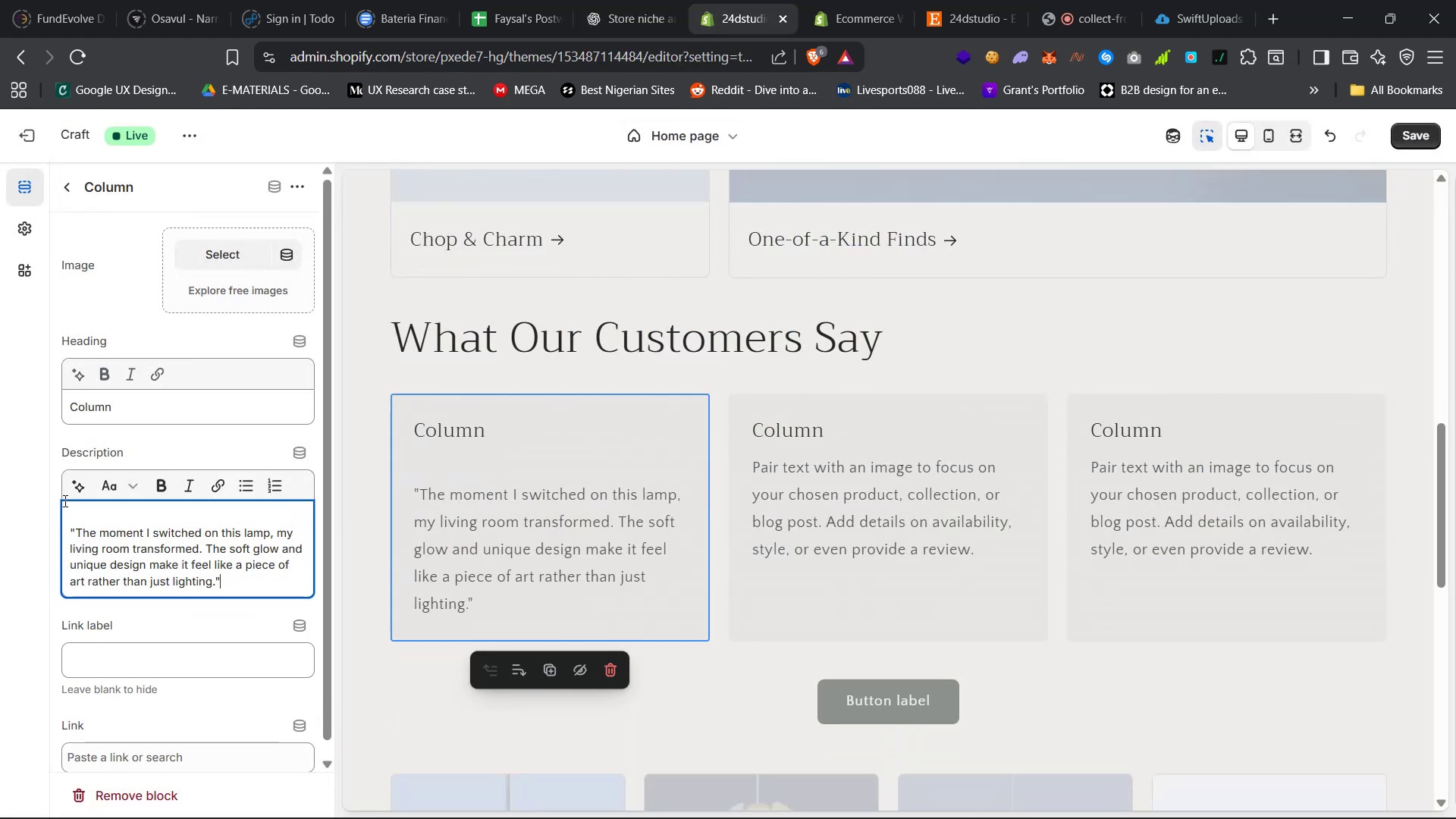 
left_click([76, 510])
 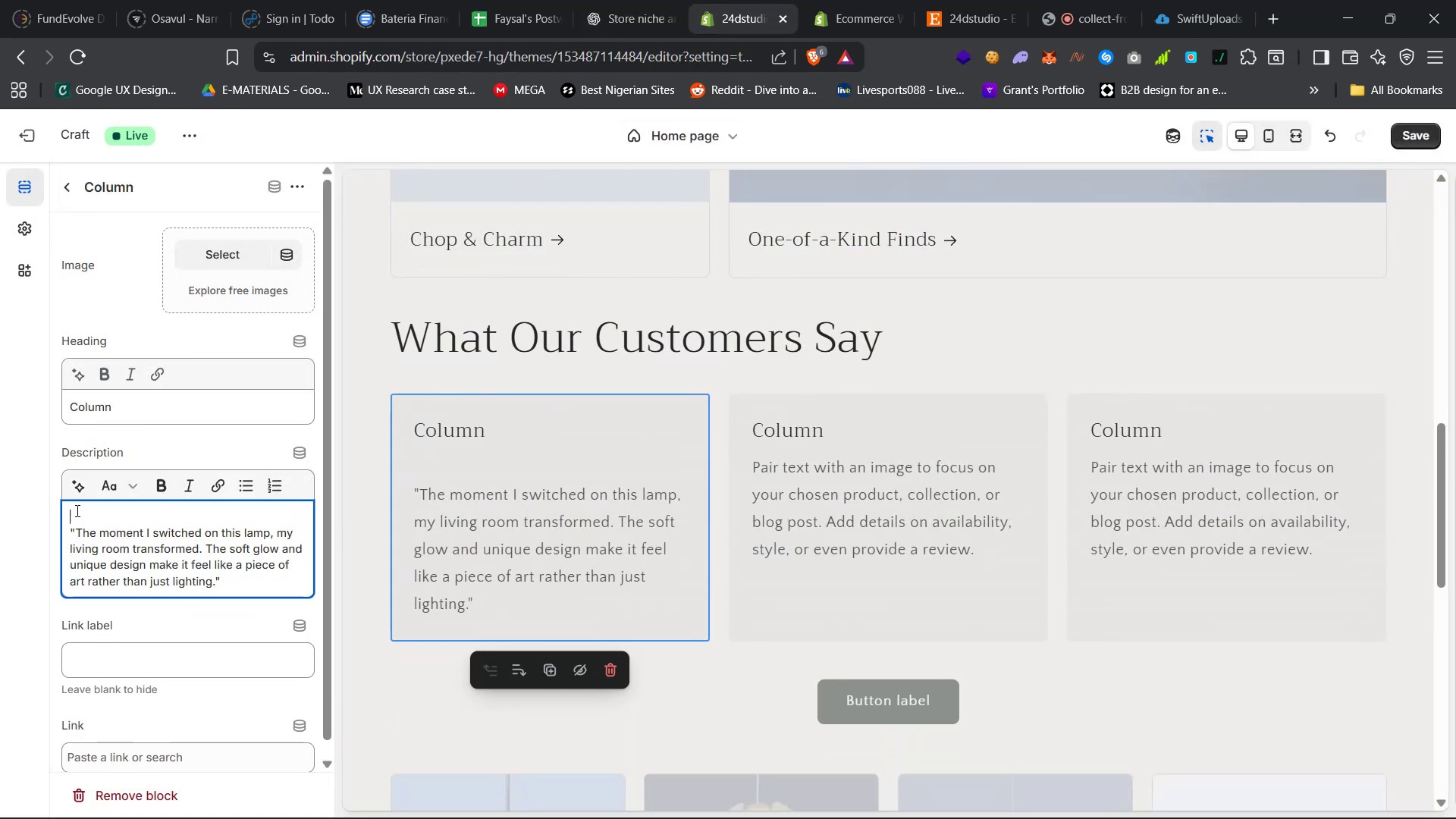 
key(ArrowDown)
 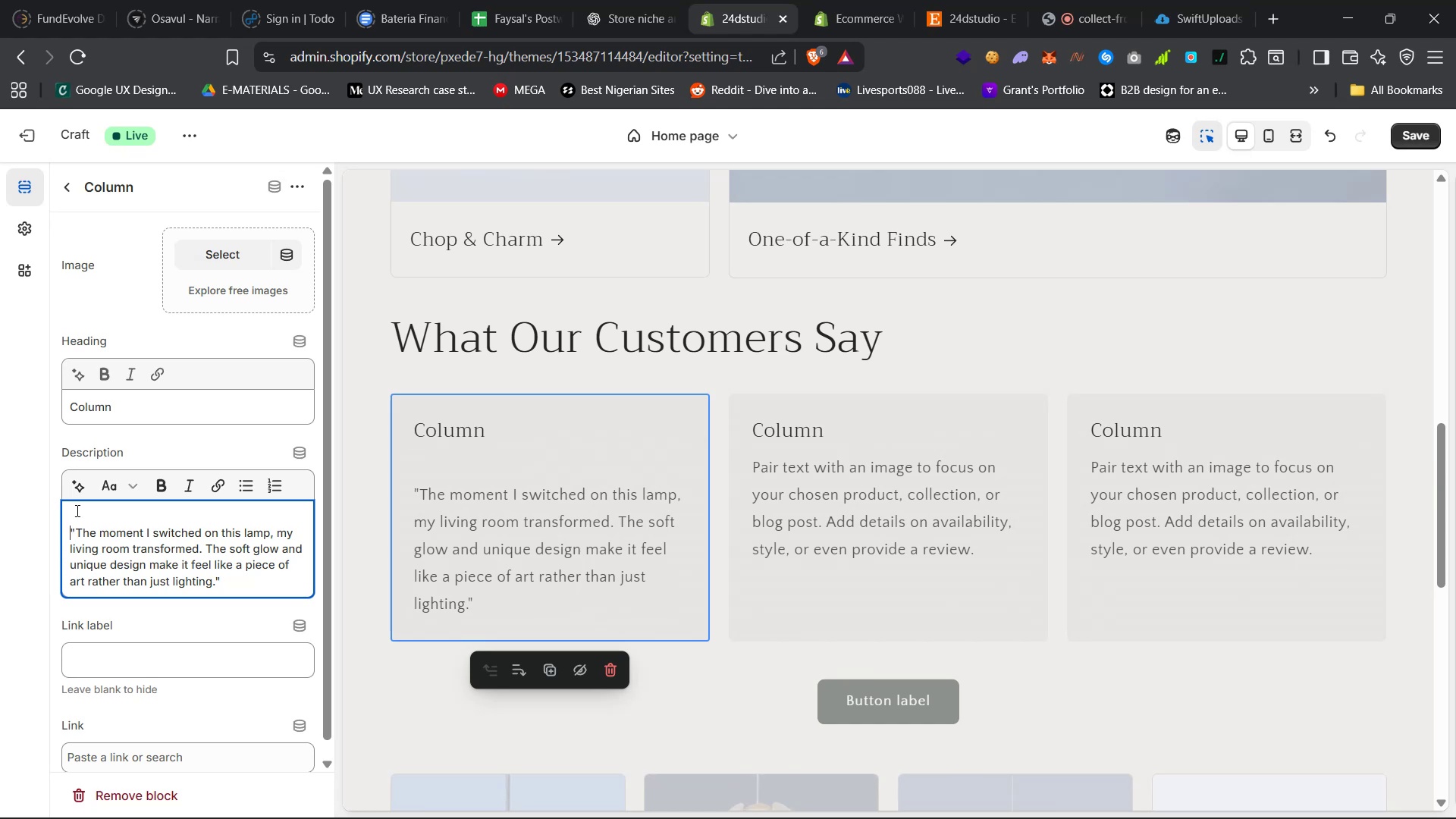 
key(Backspace)
 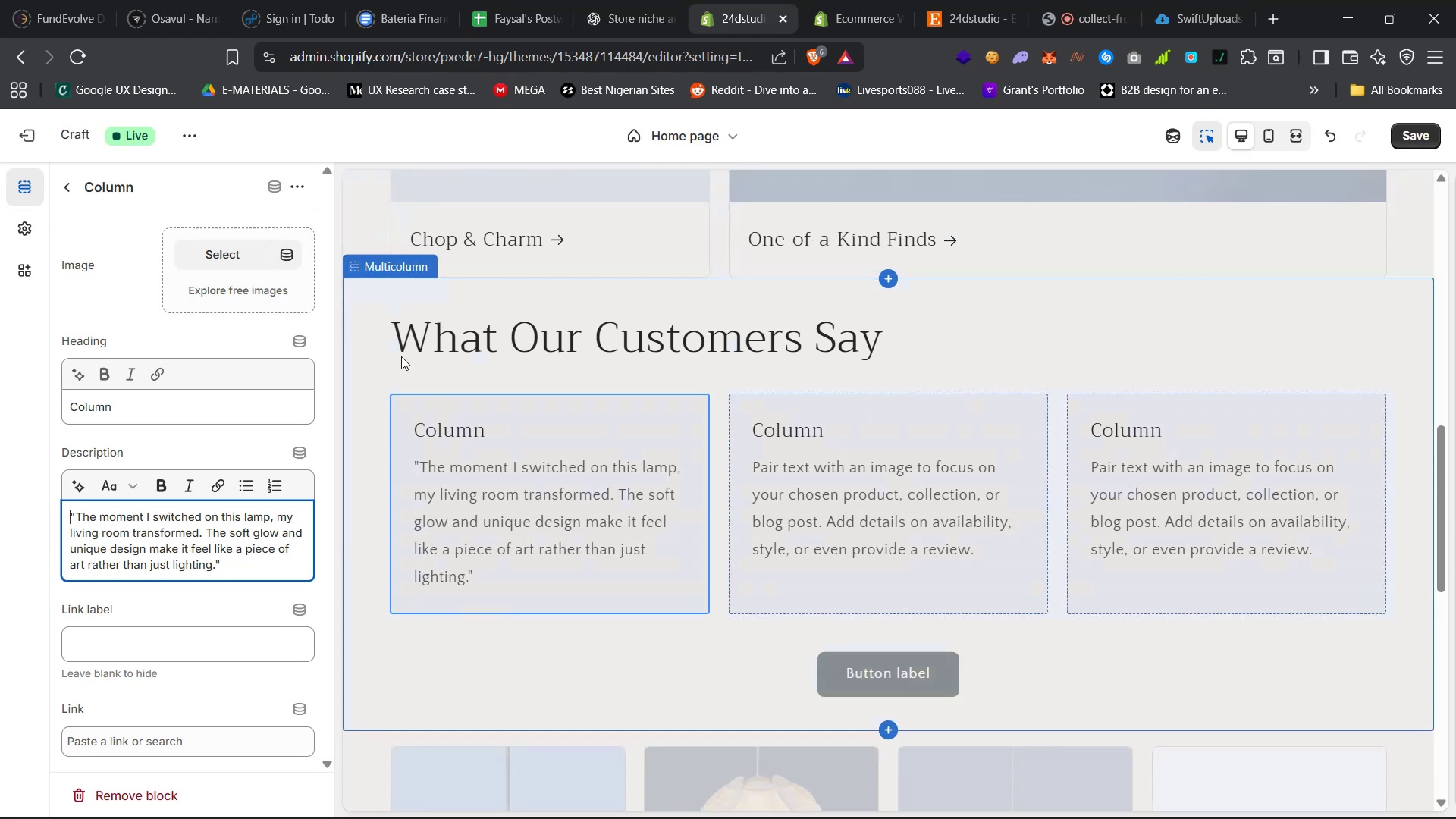 
left_click([620, 0])
 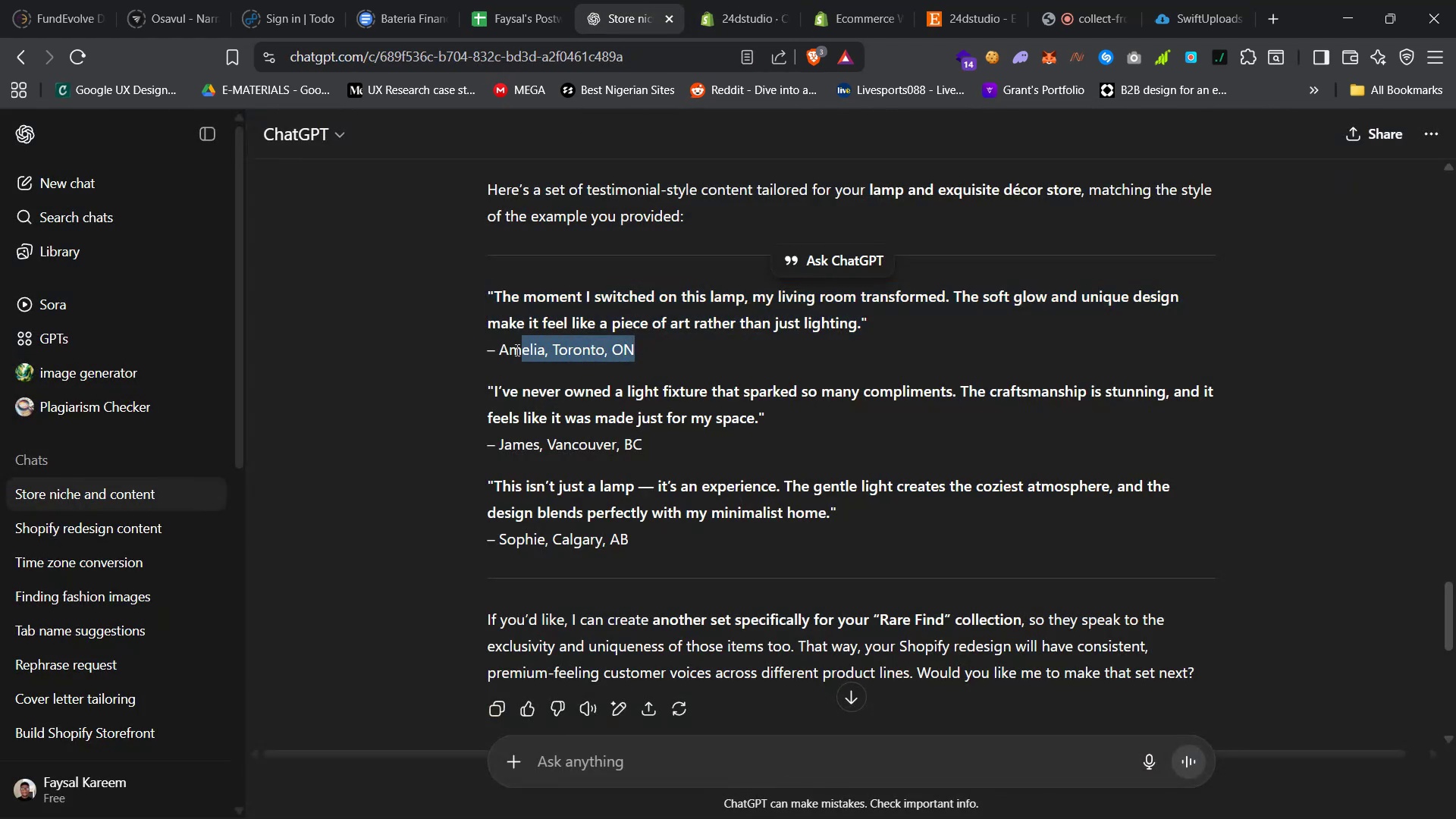 
key(Control+C)
 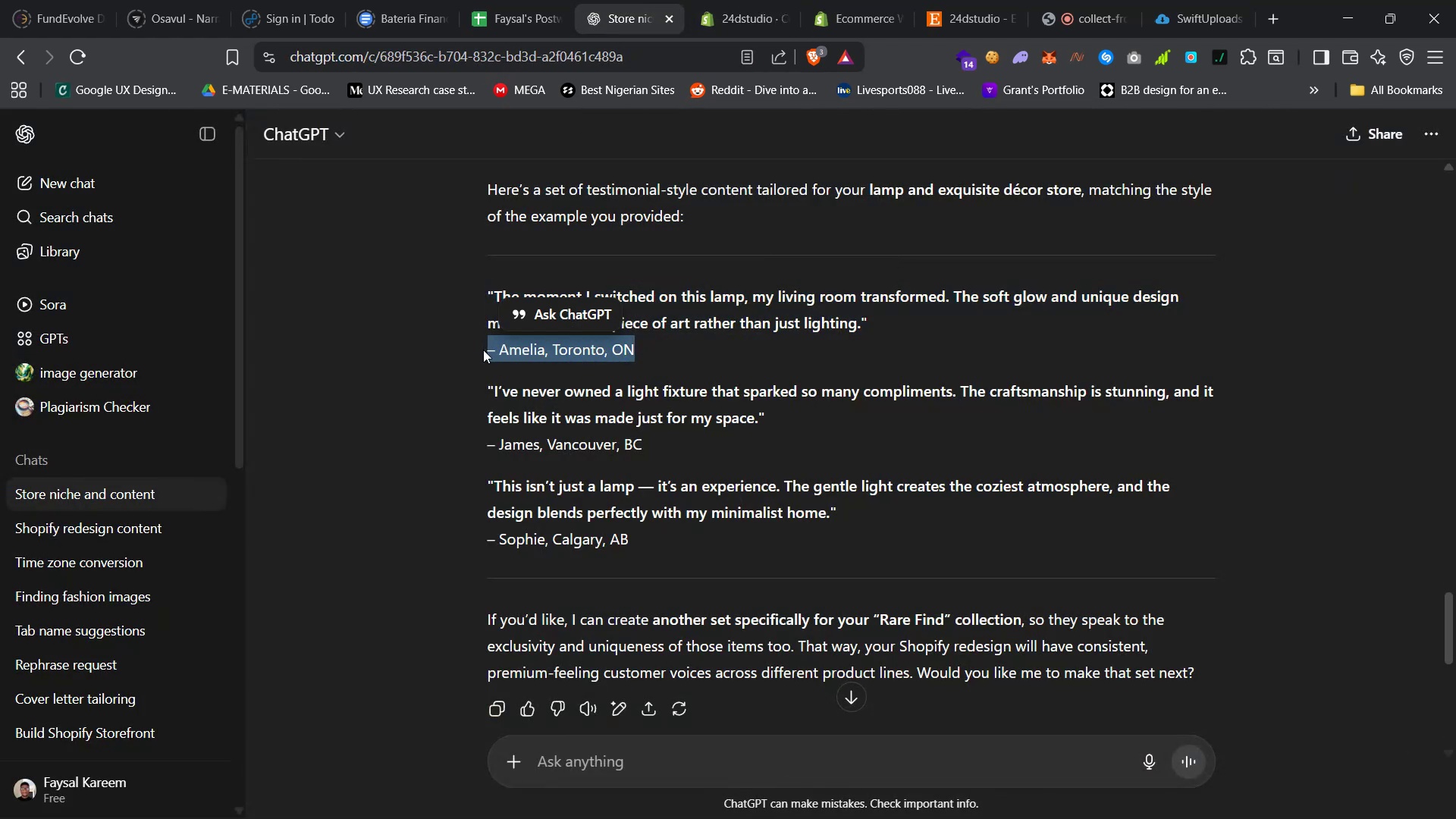 
key(Control+C)
 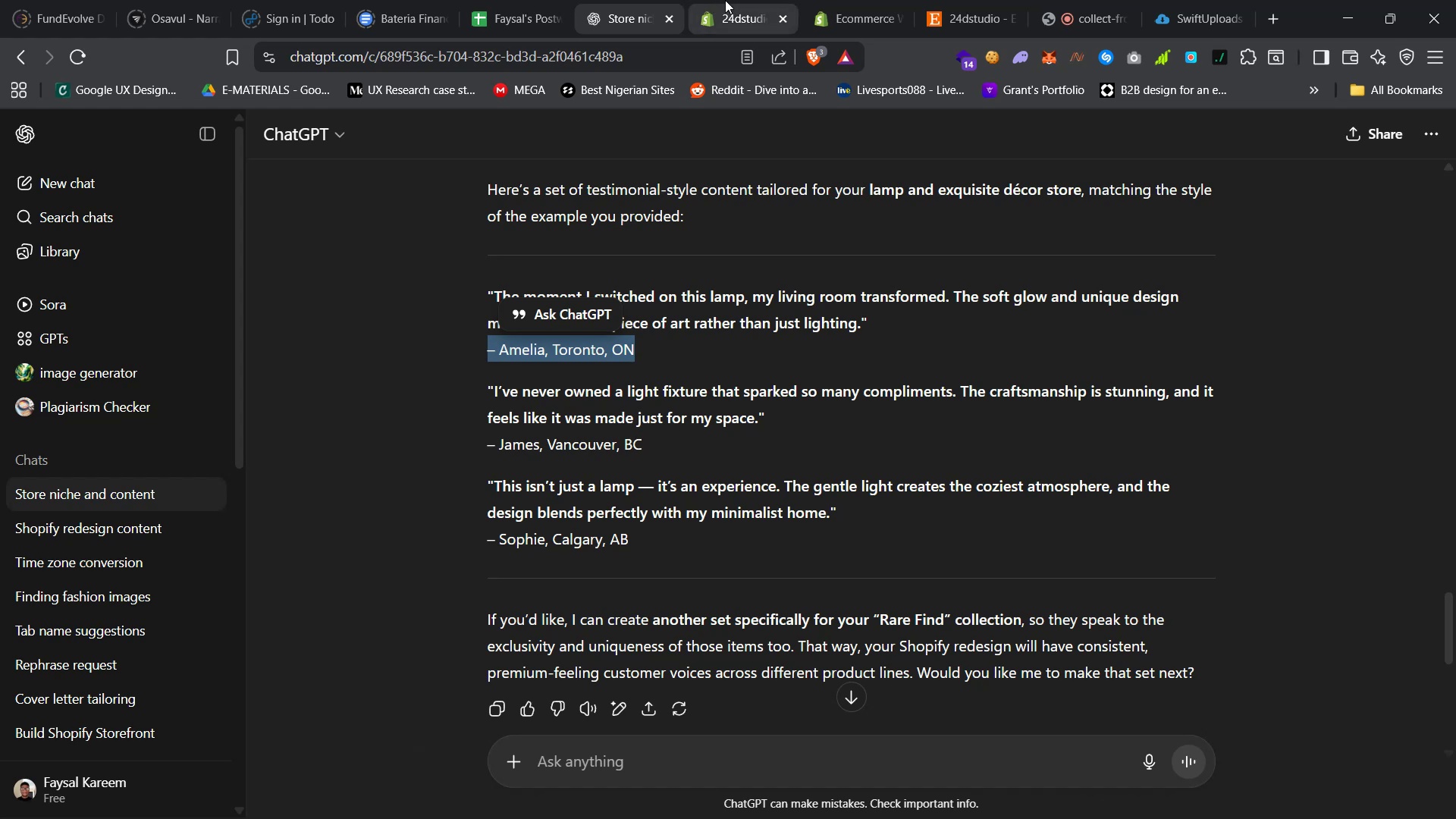 
left_click([733, 0])
 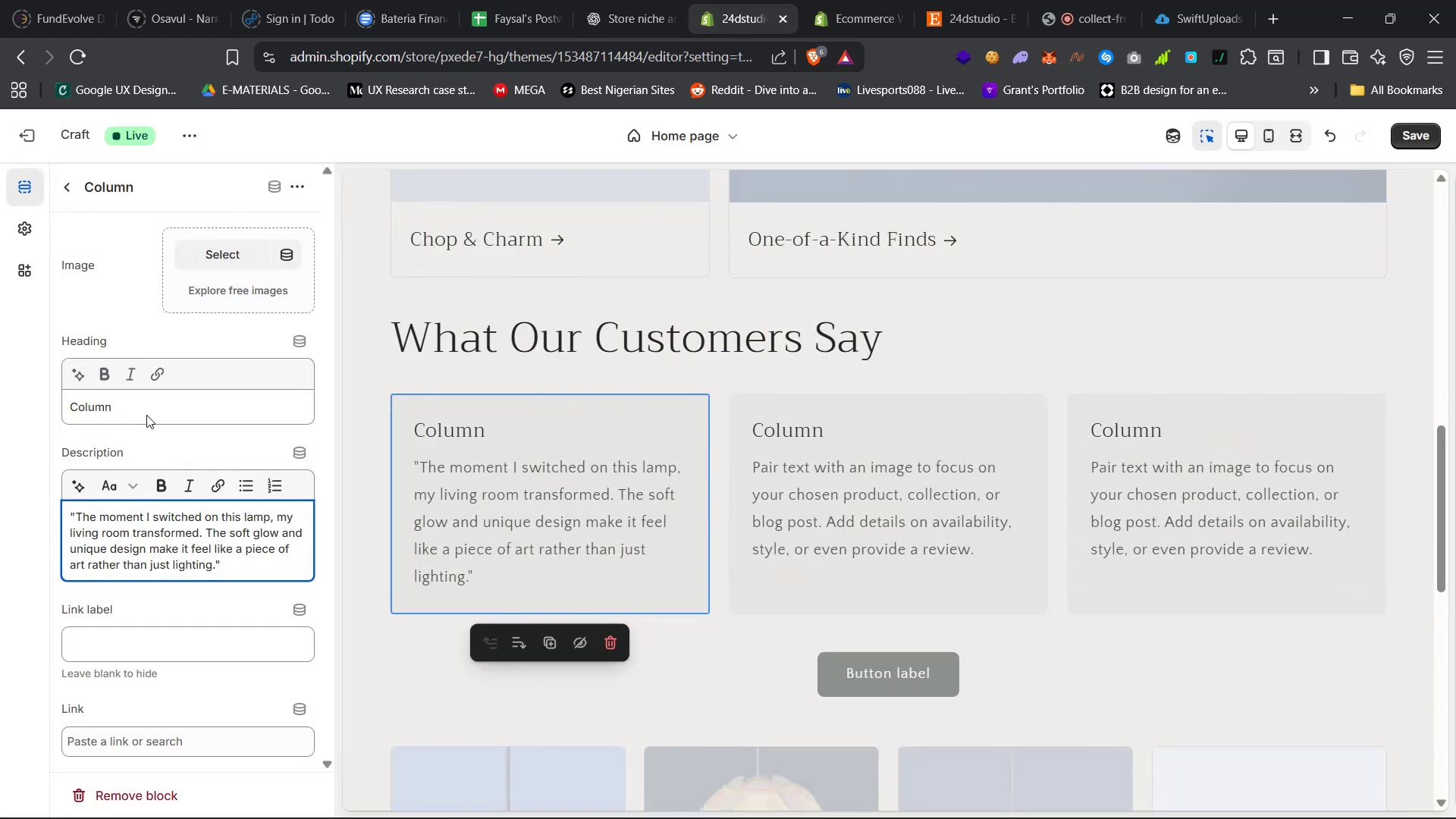 
left_click([144, 407])
 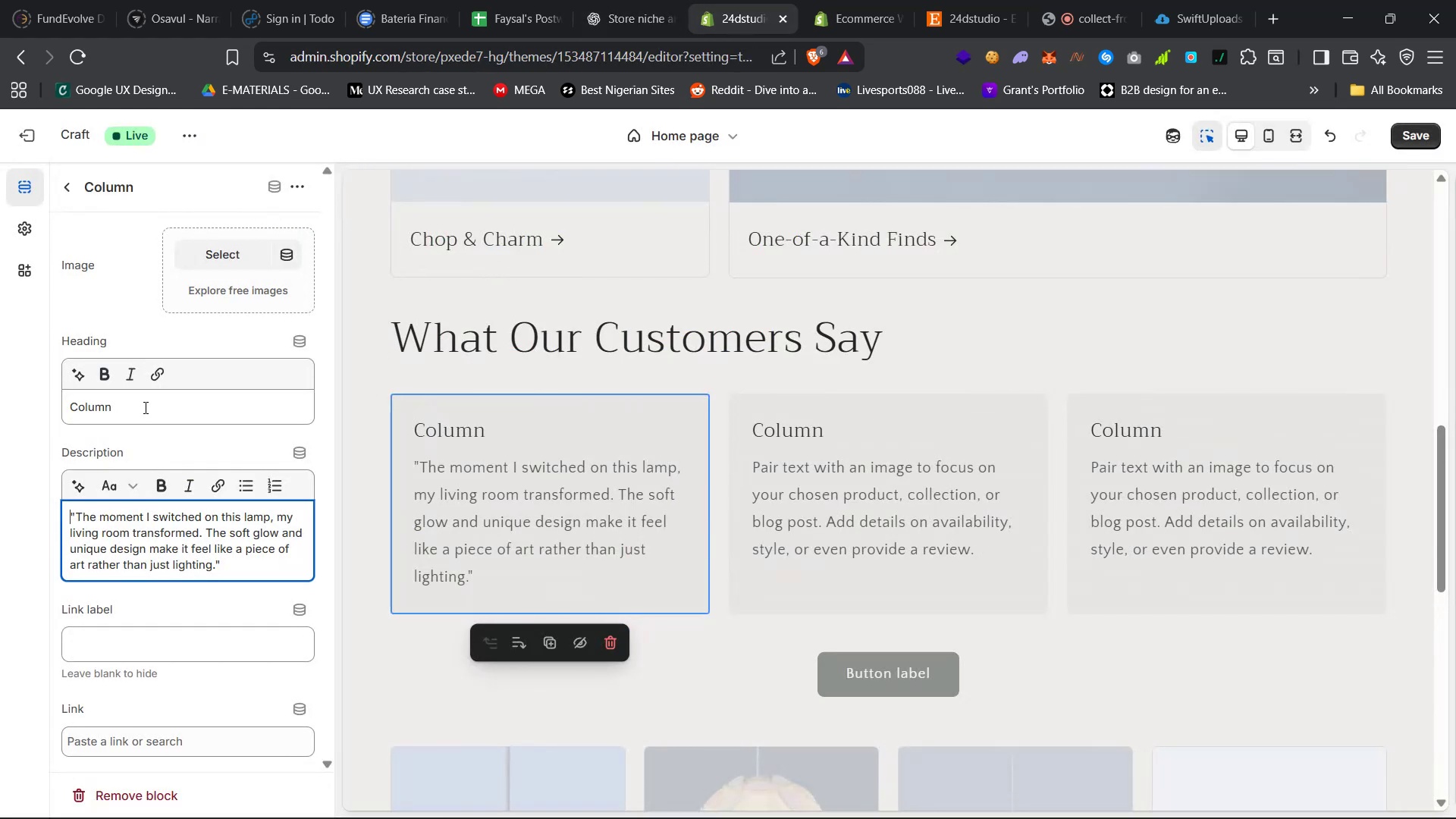 
key(Control+A)
 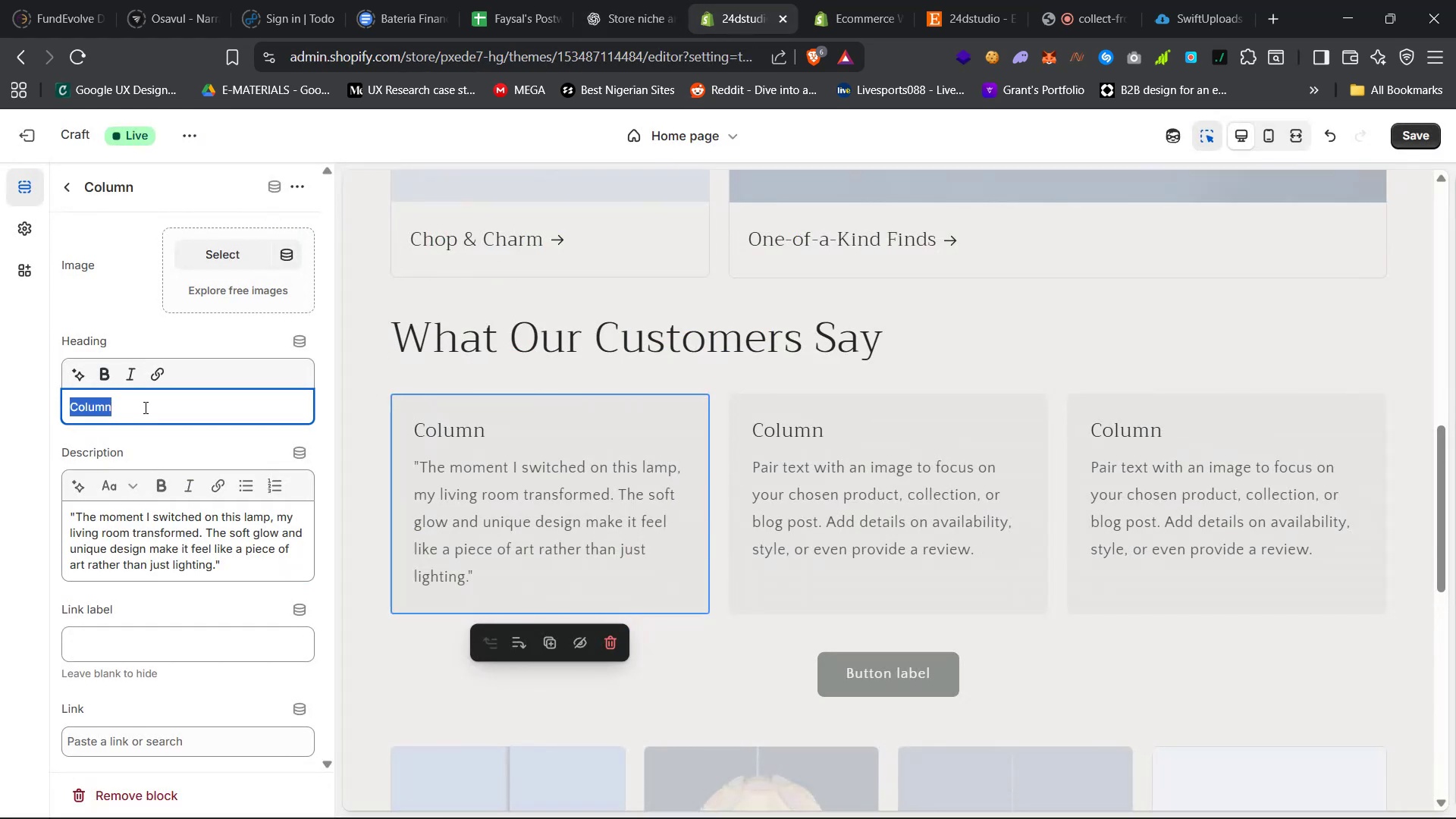 
key(Control+V)
 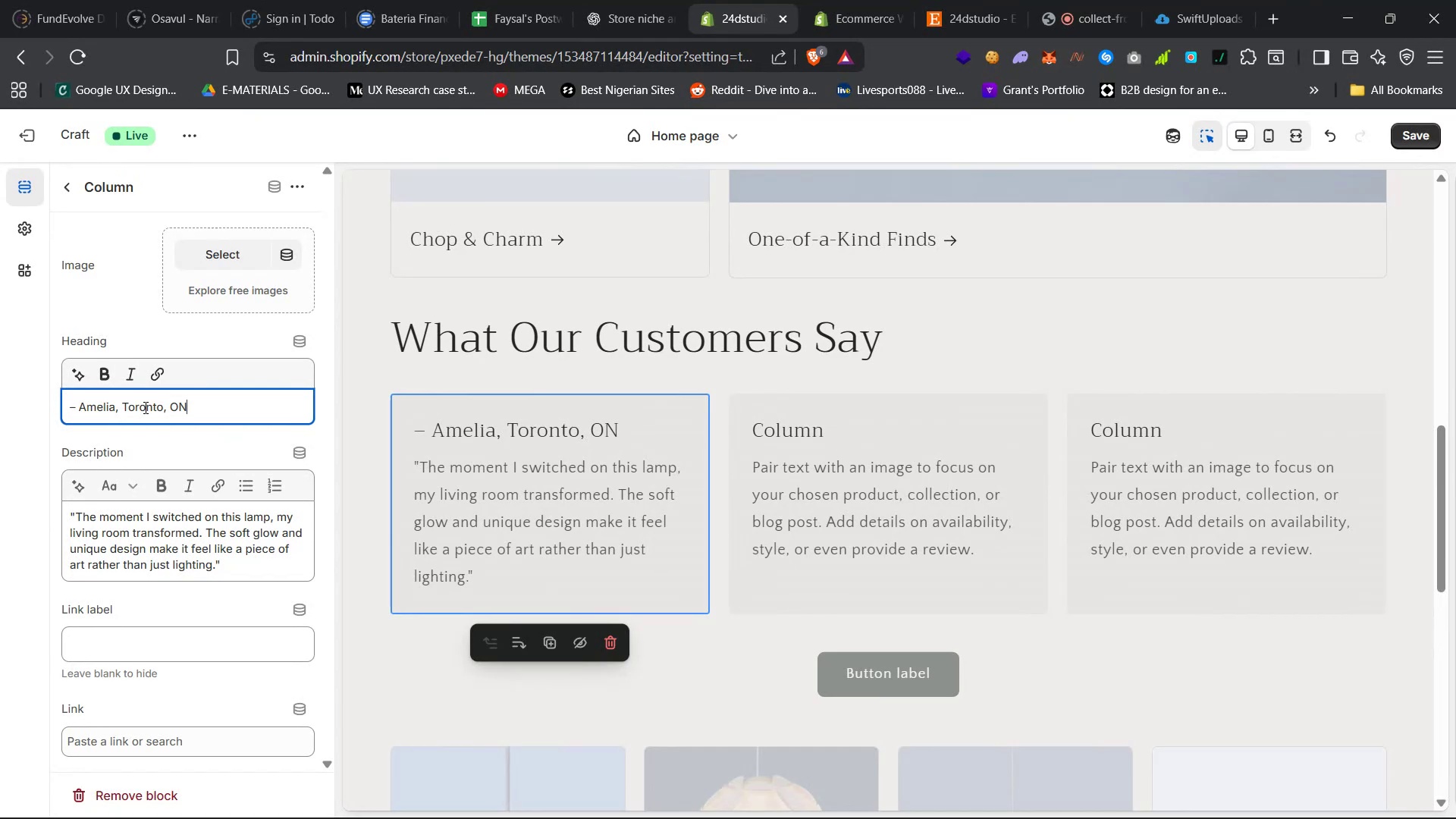 
wait(35.07)
 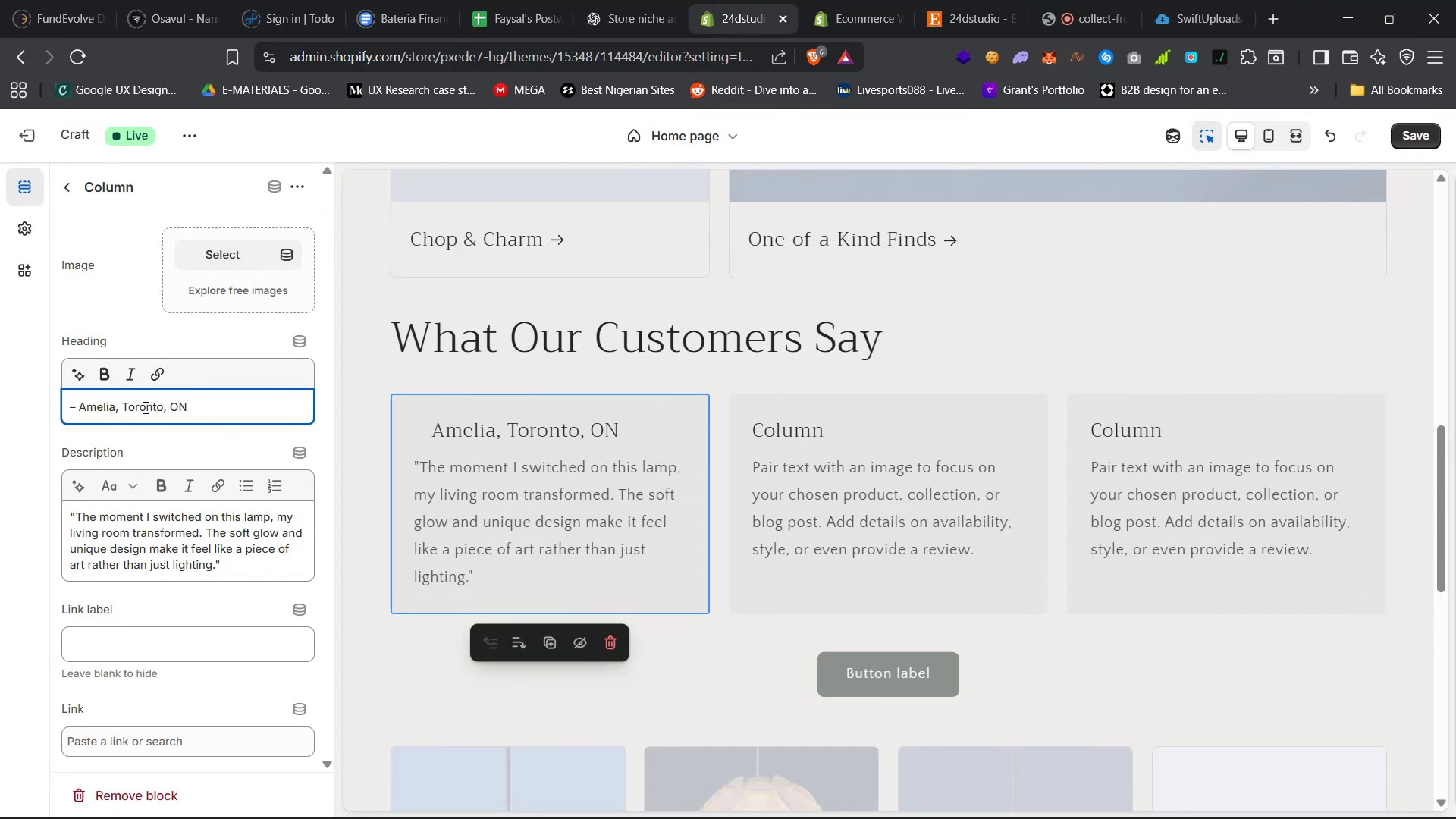 
left_click([753, 499])
 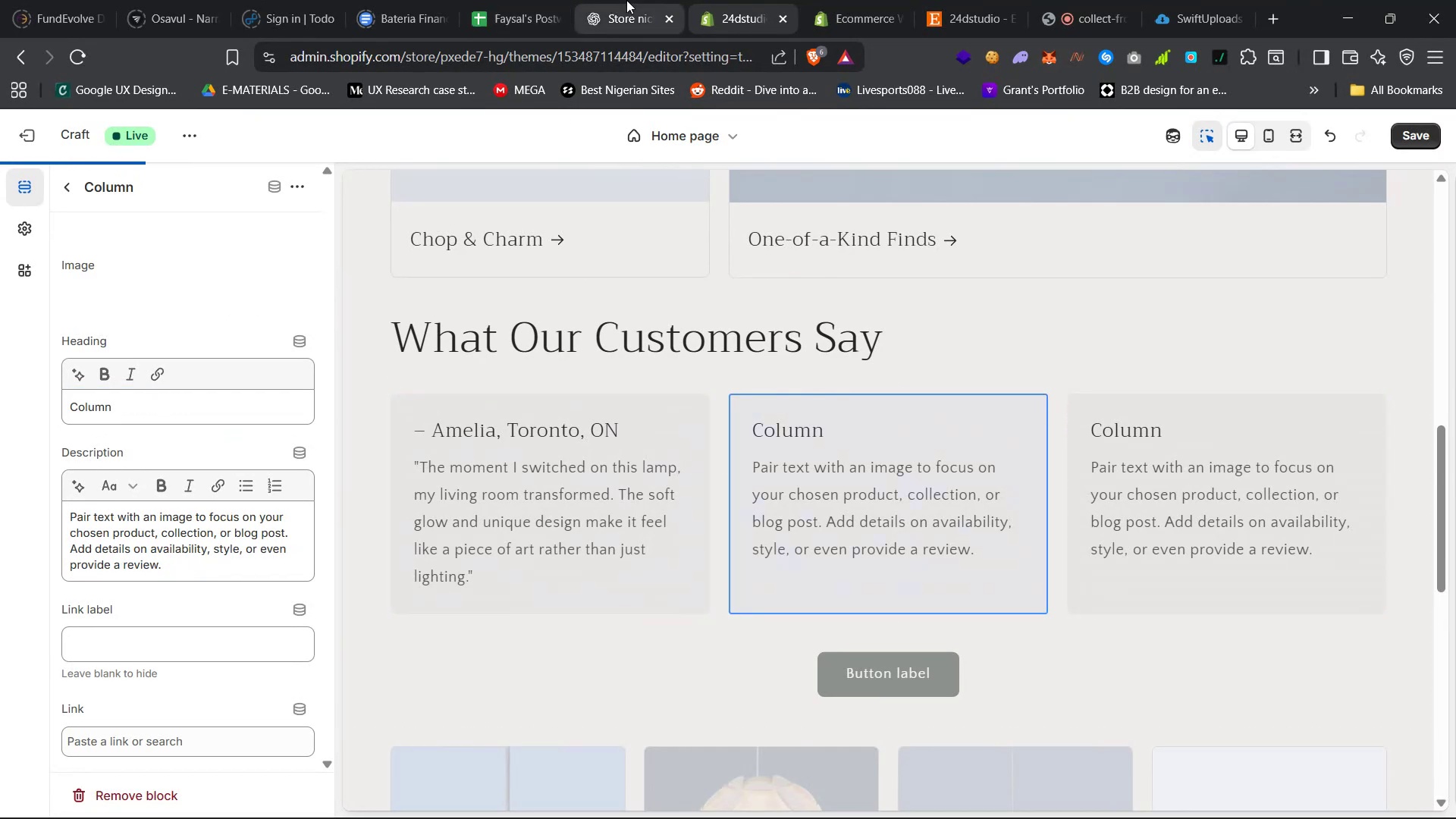 
left_click([626, 0])
 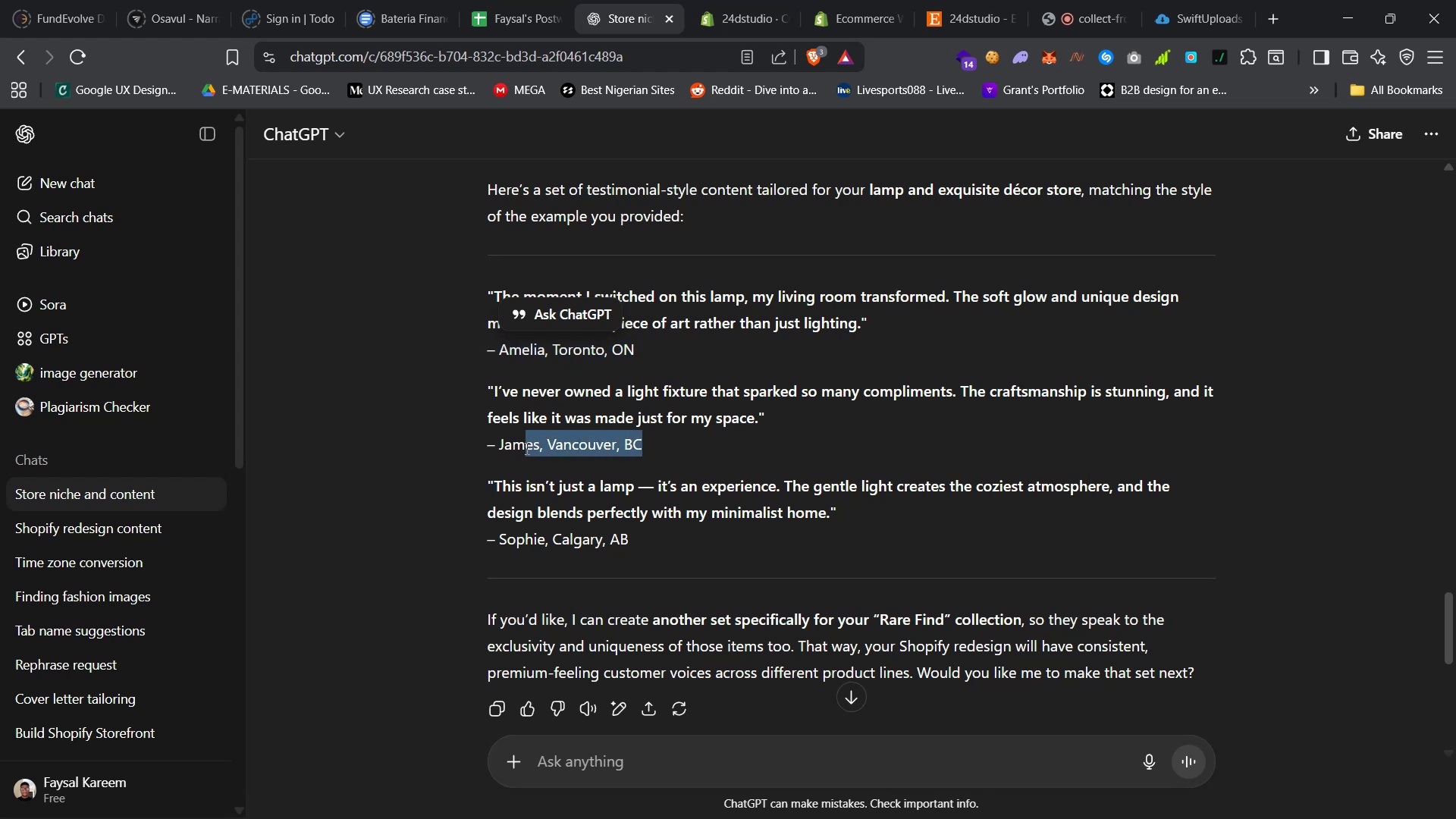 
hold_key(key=ControlLeft, duration=0.71)
 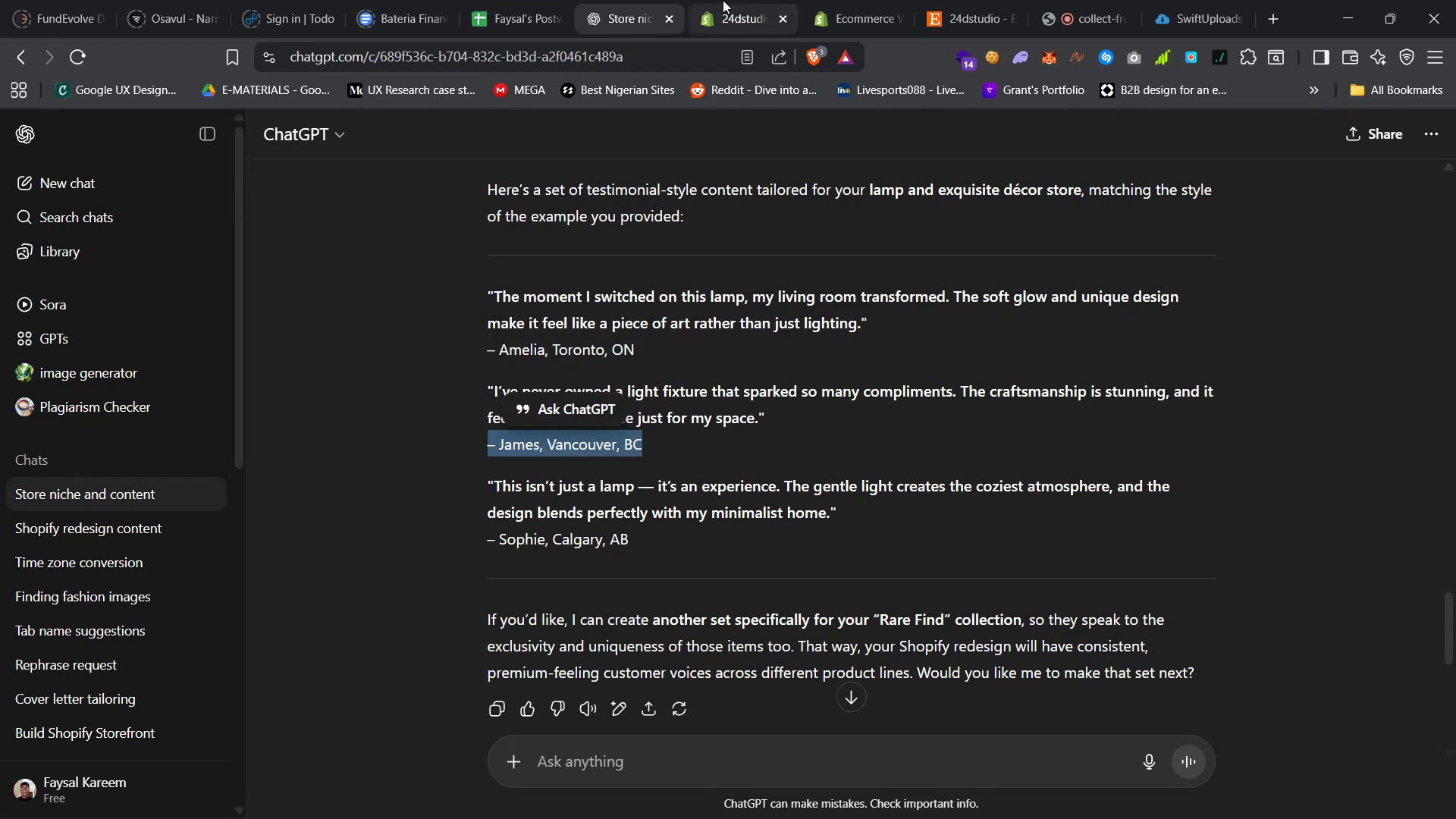 
type(cc)
 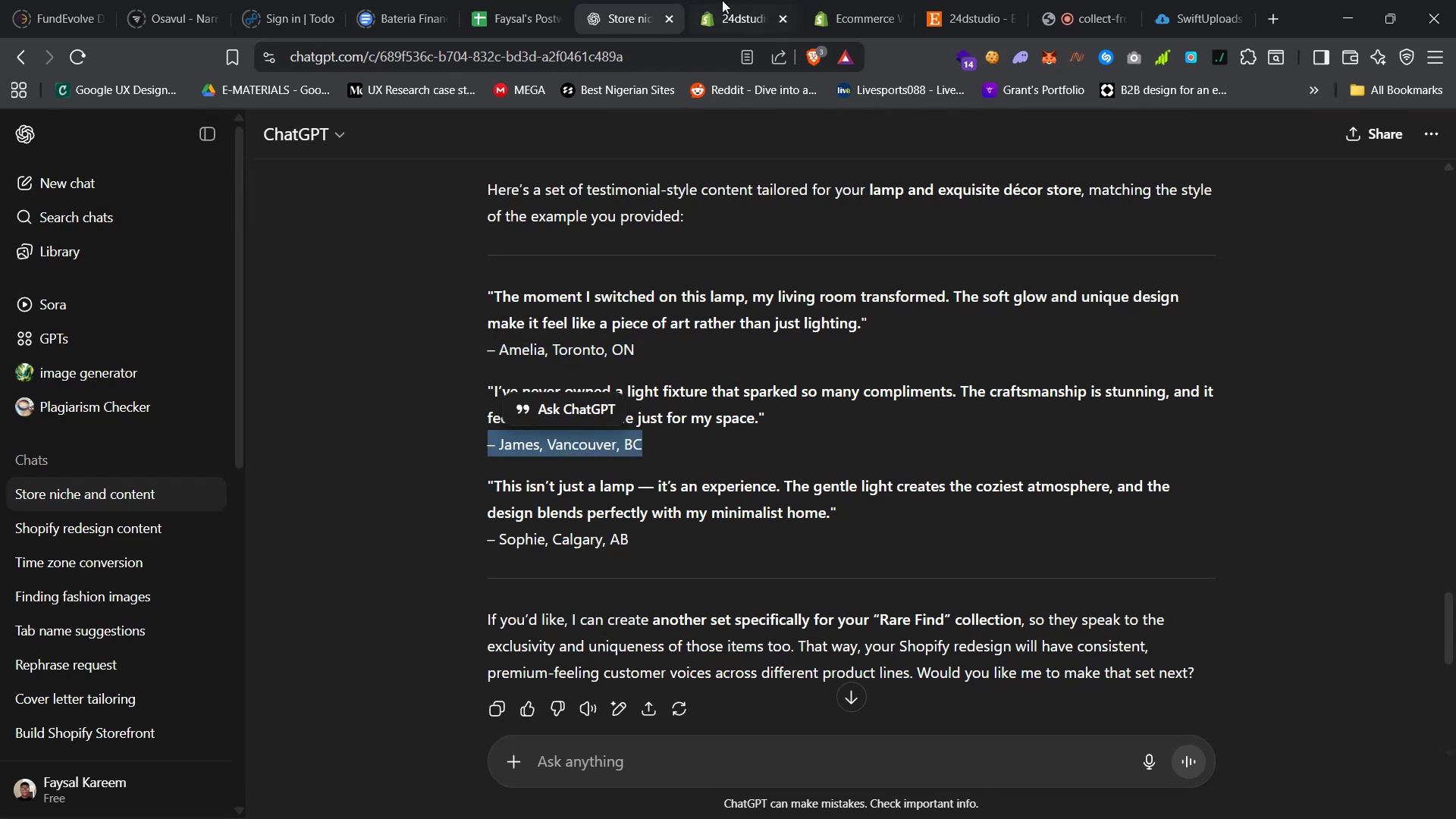 
left_click([723, 0])
 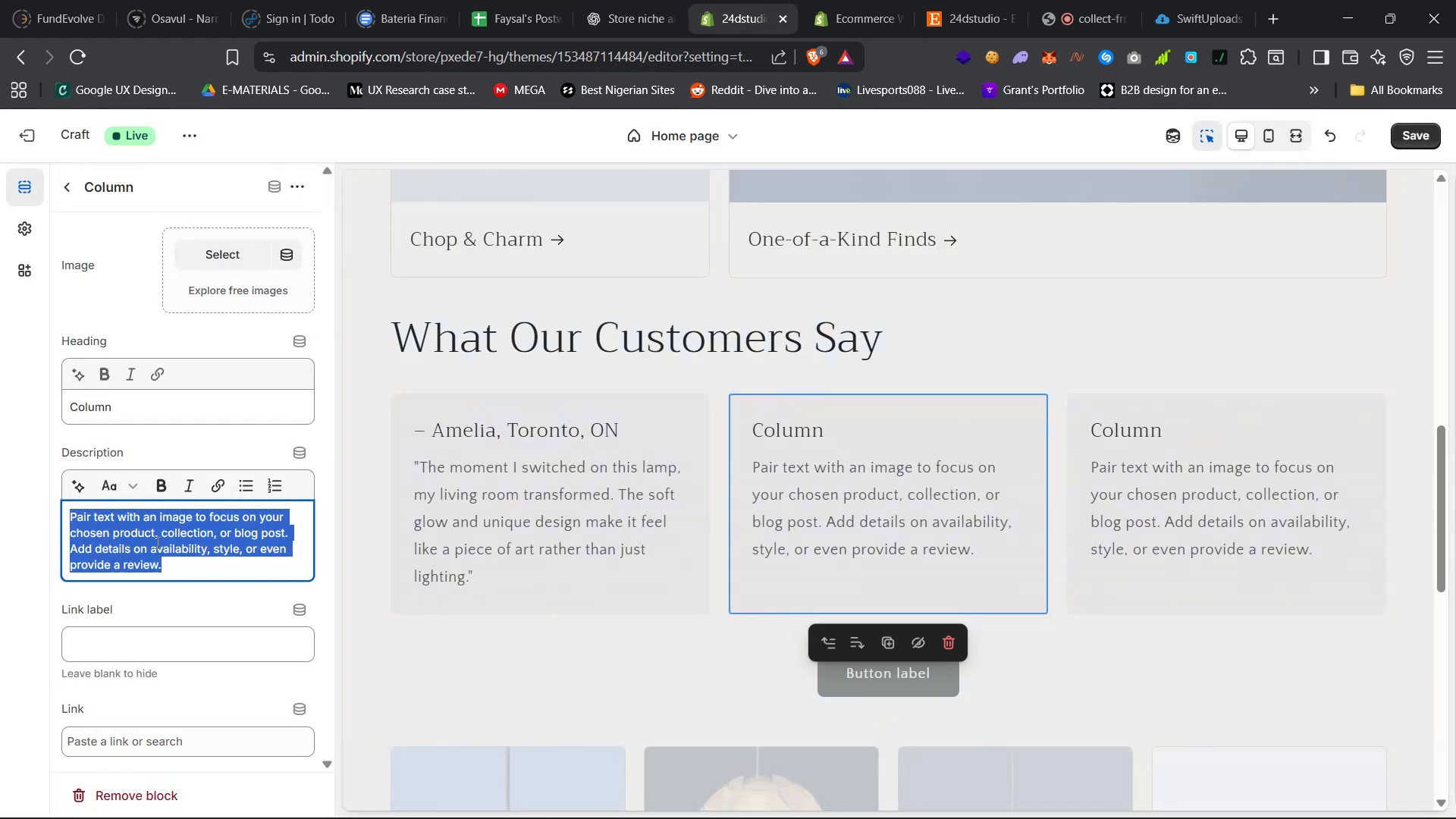 
key(Control+V)
 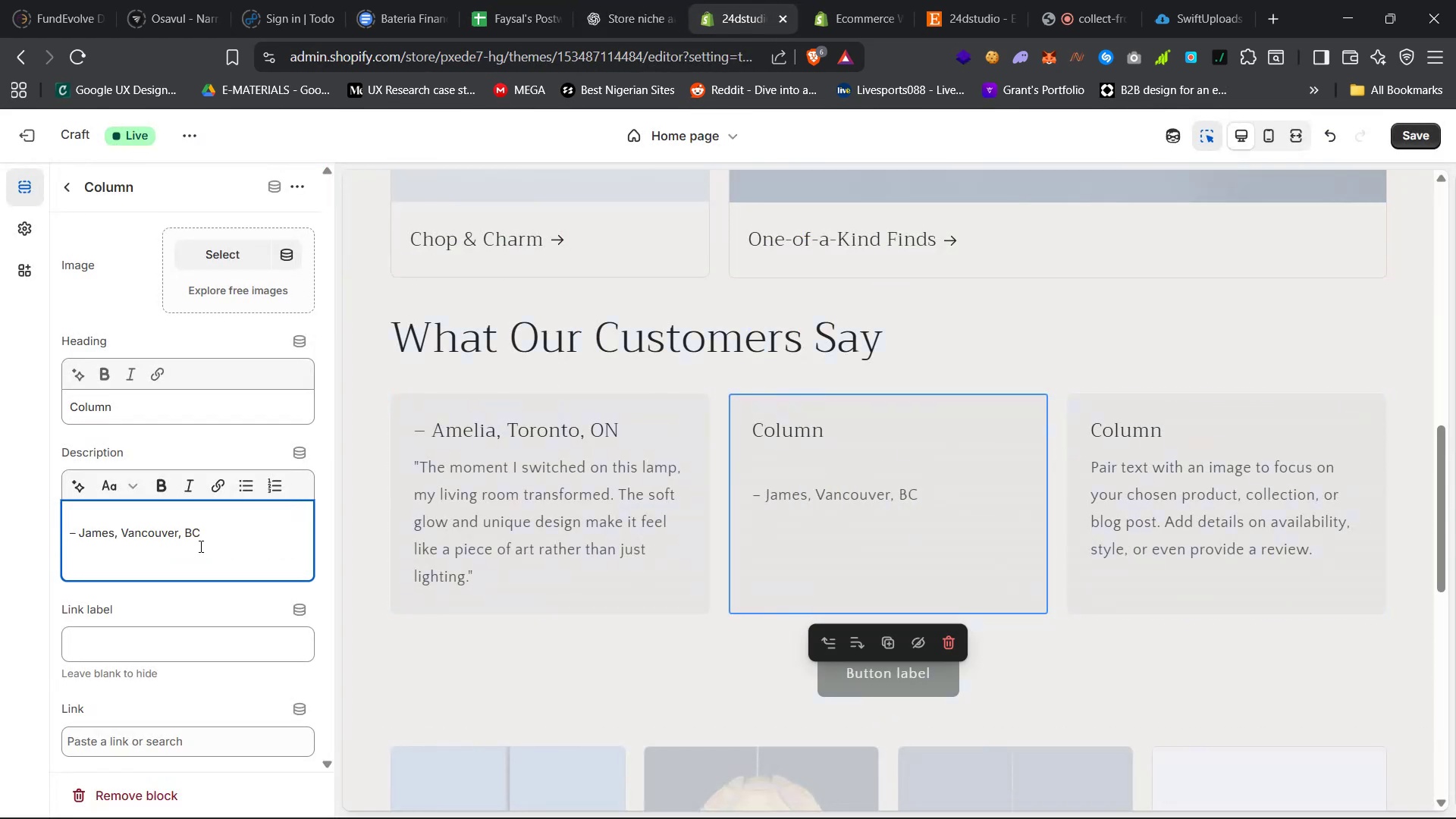 
key(Control+Z)
 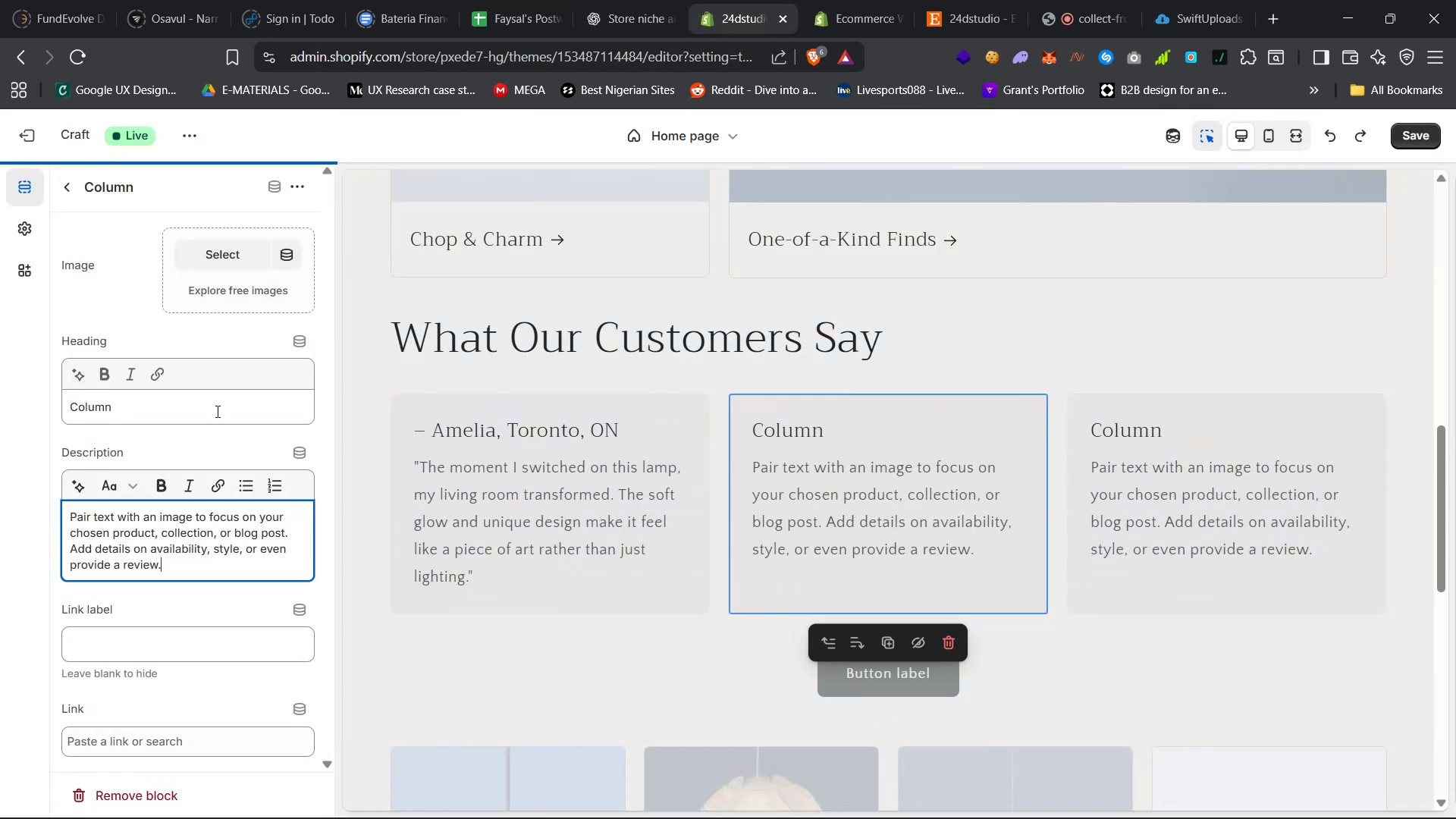 
left_click([218, 408])
 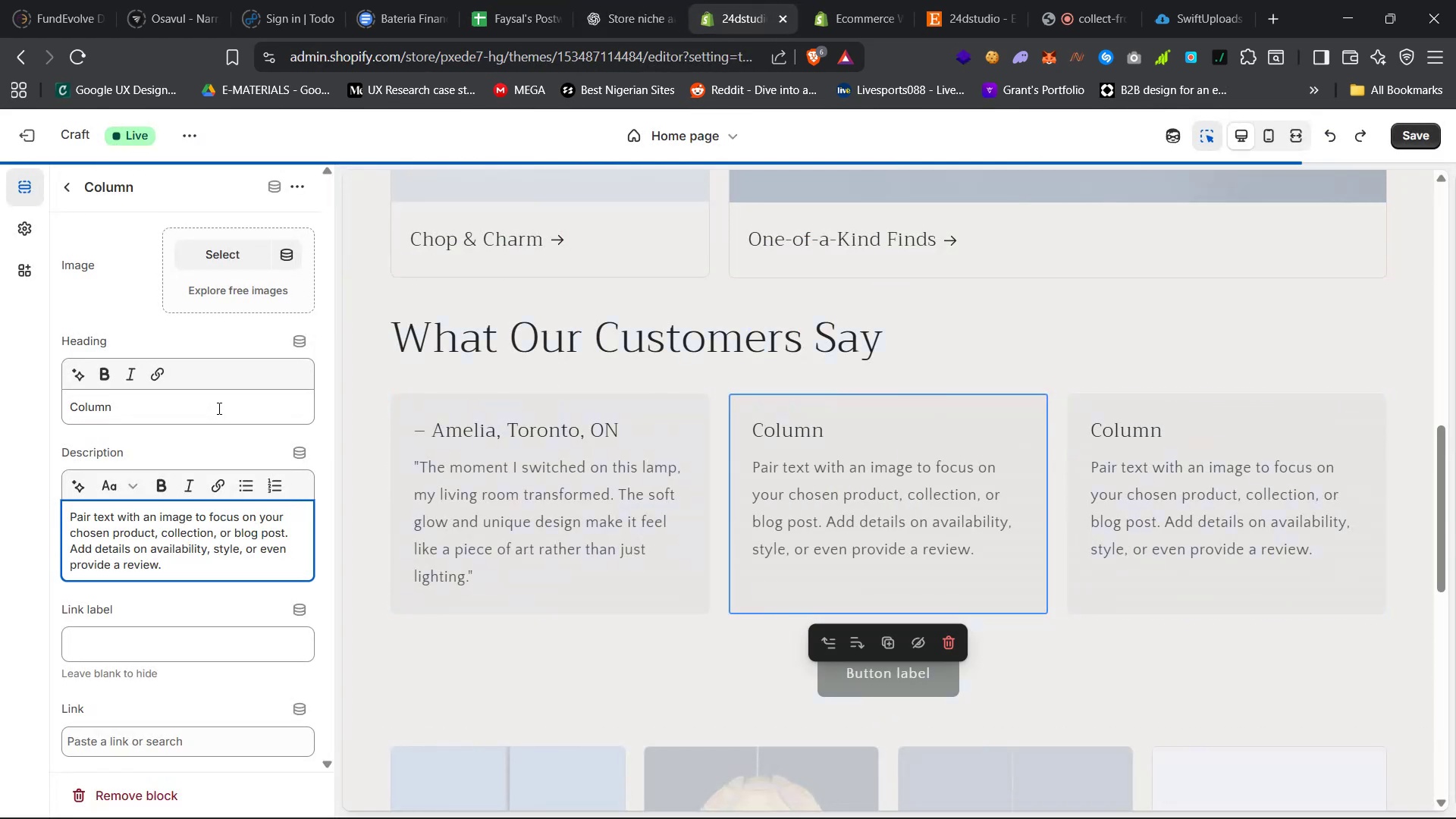 
key(Control+A)
 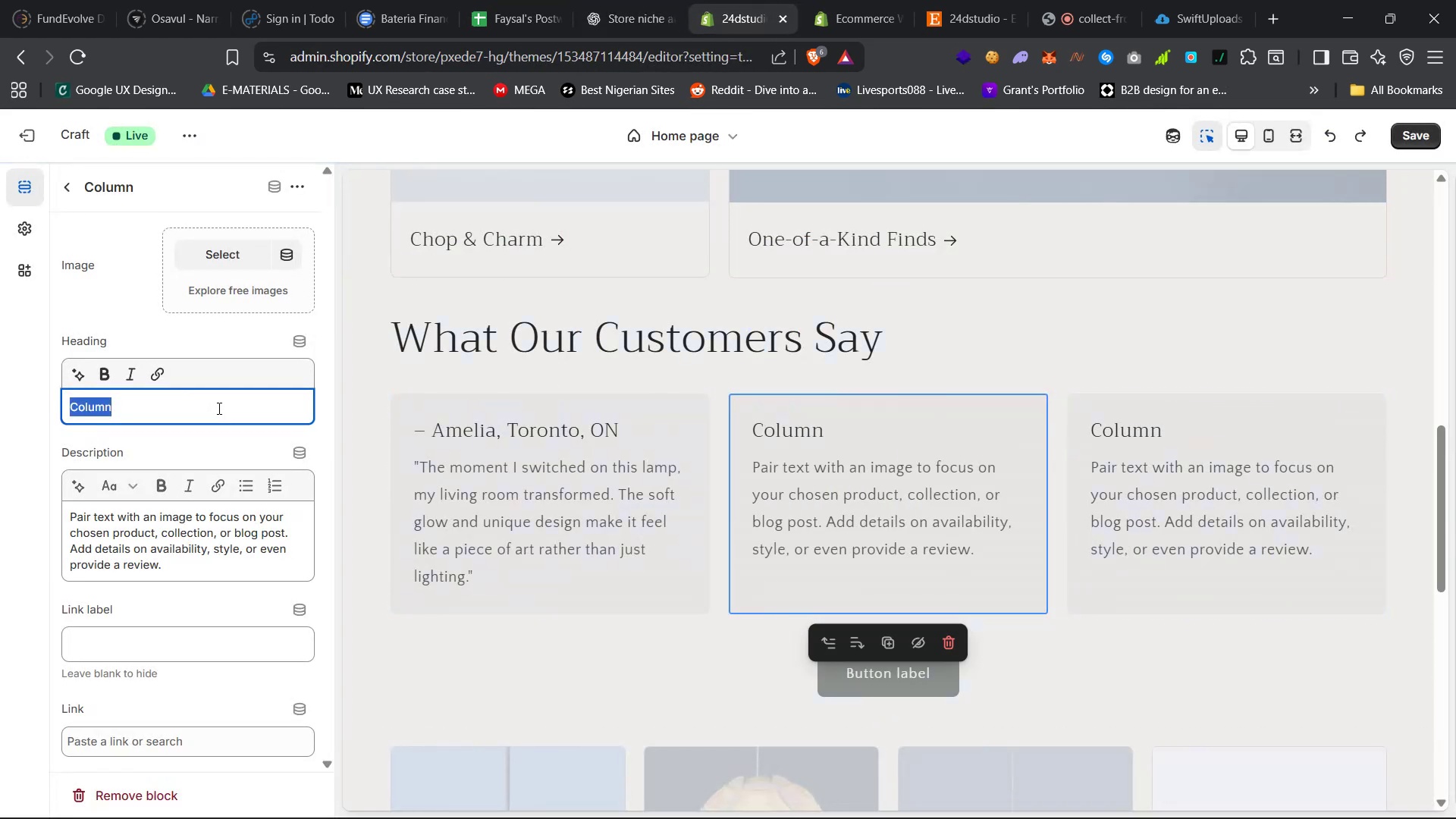 
key(Control+V)
 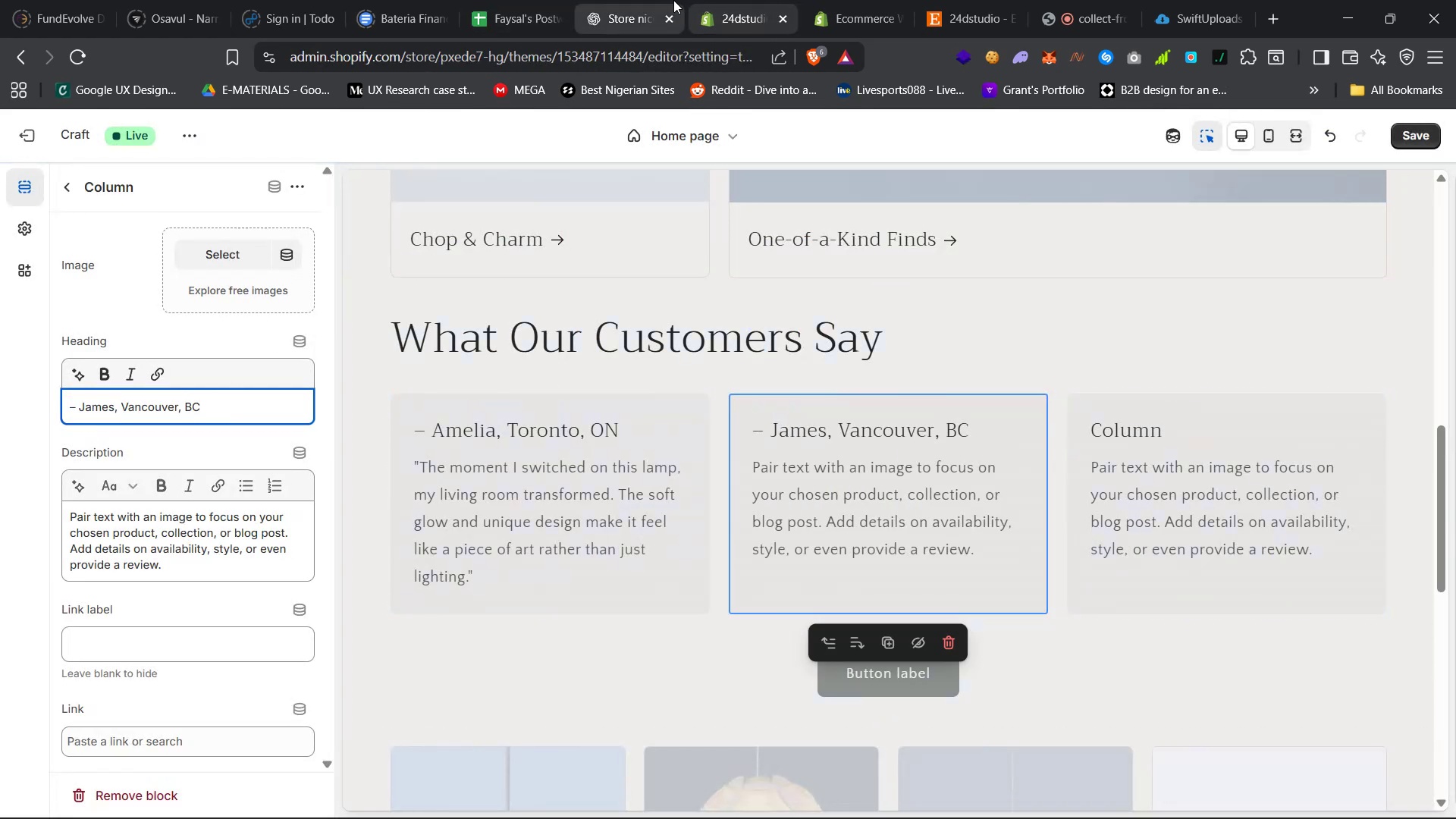 
left_click([629, 0])
 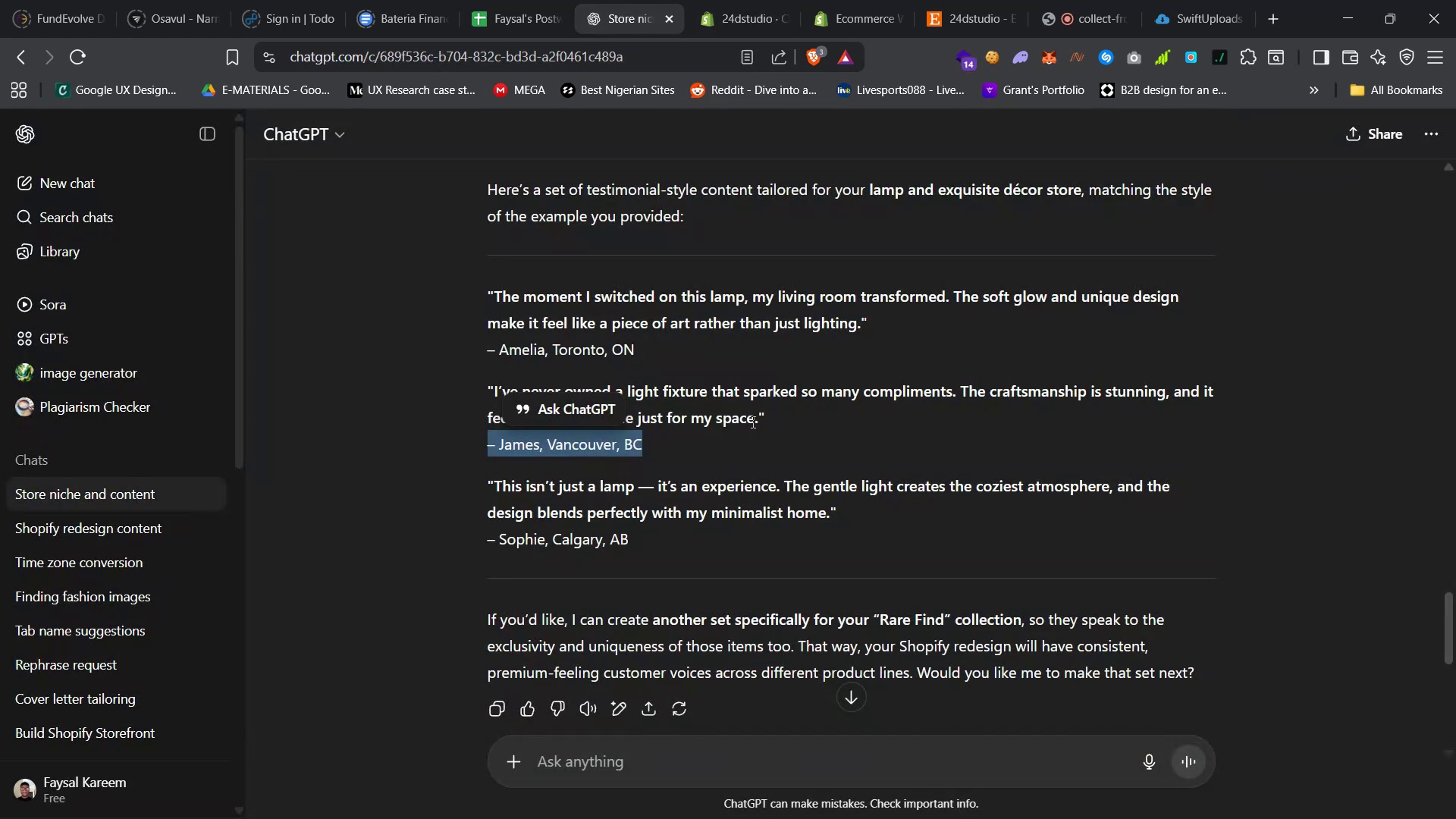 
left_click_drag(start_coordinate=[771, 420], to_coordinate=[502, 388])
 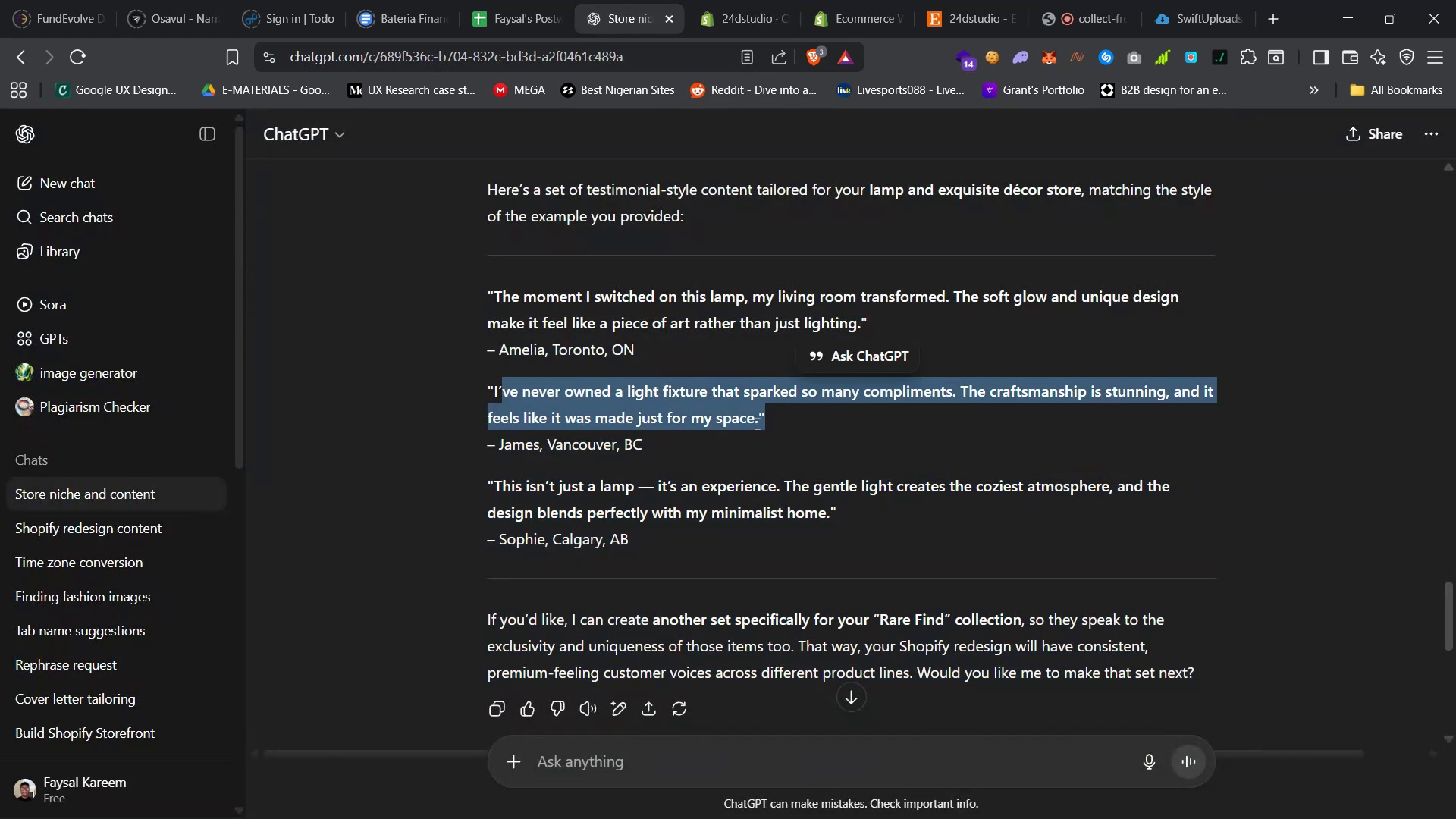 
left_click([773, 418])
 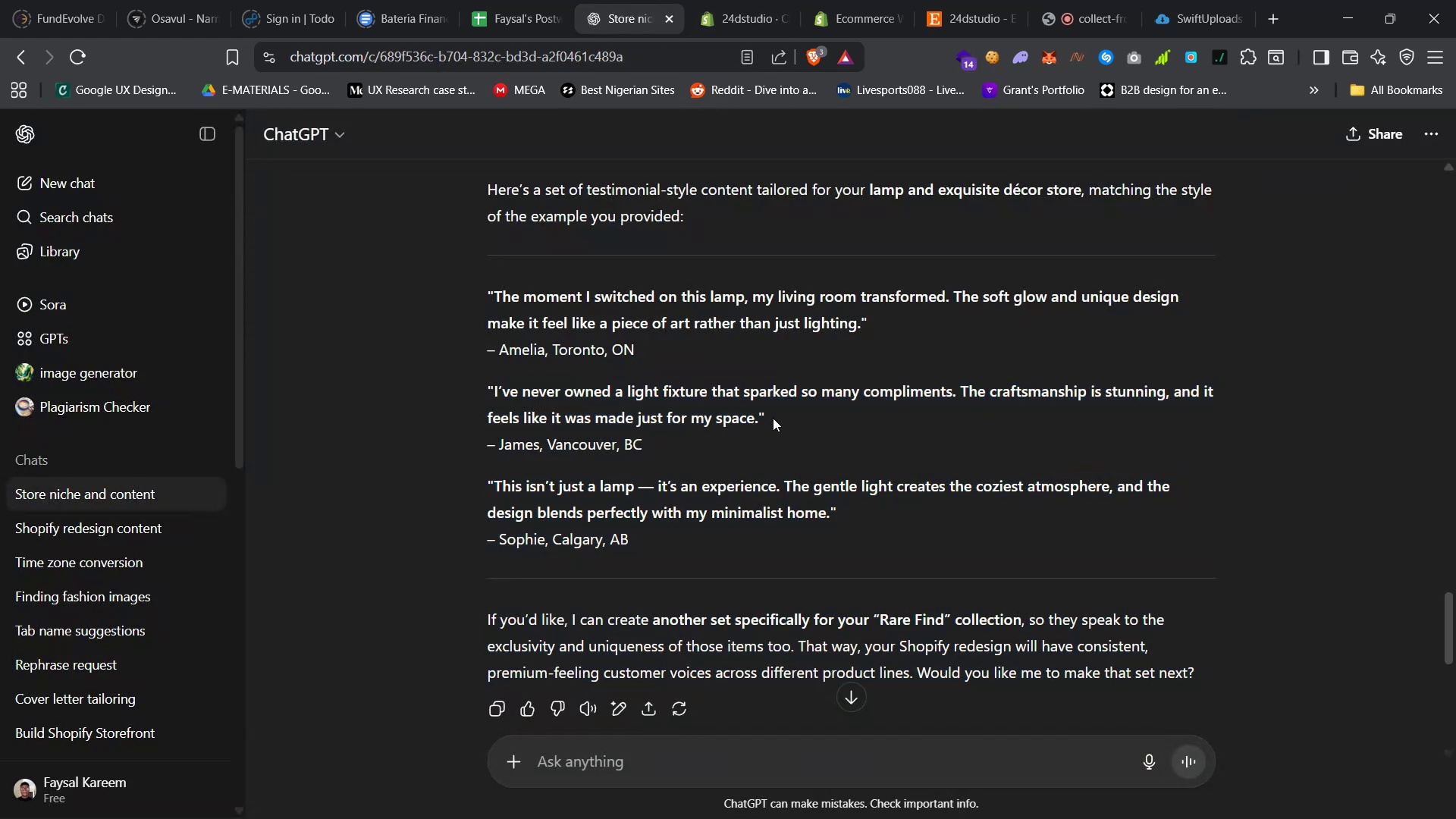 
left_click_drag(start_coordinate=[772, 418], to_coordinate=[485, 390])
 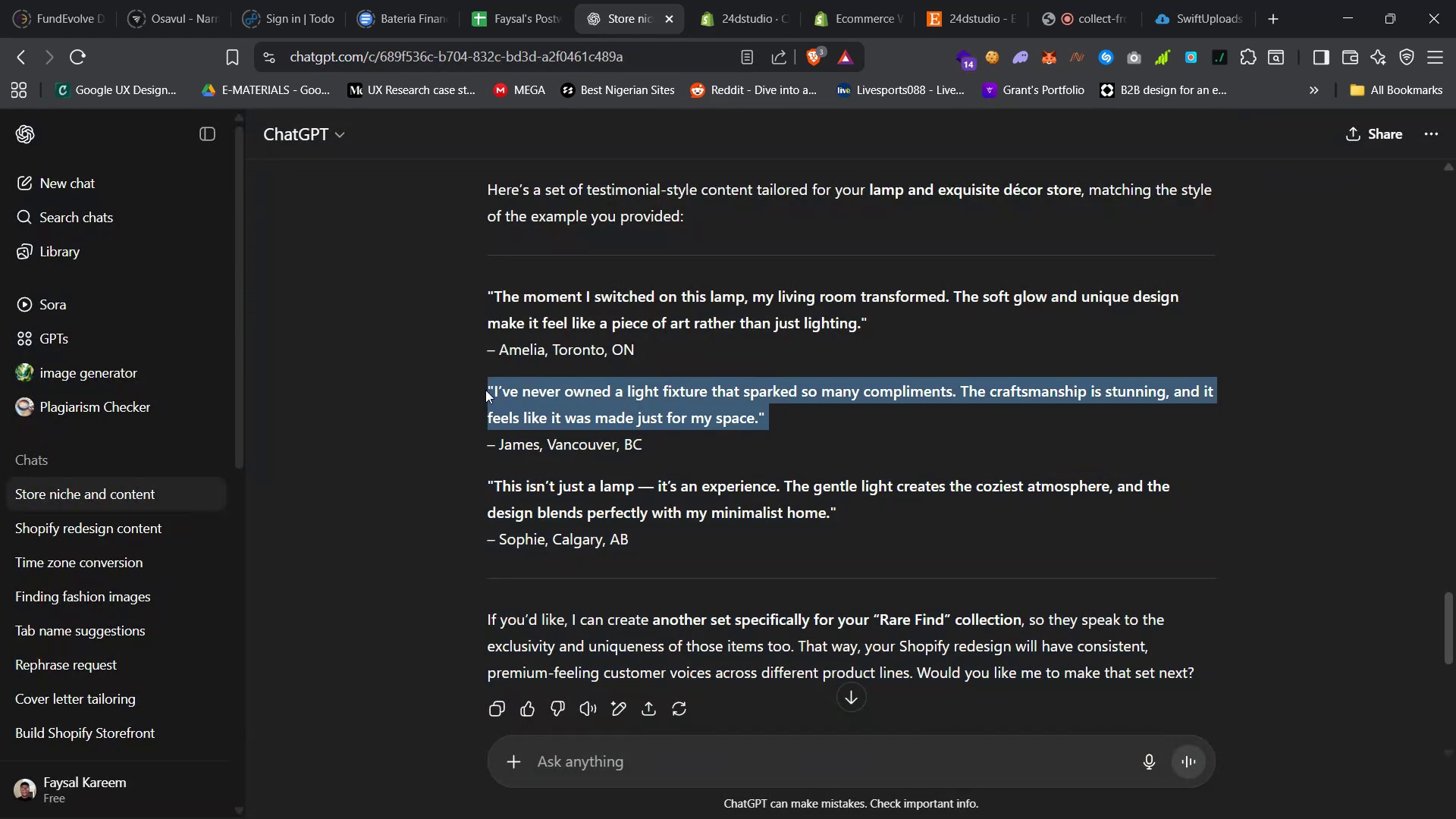 
key(Control+C)
 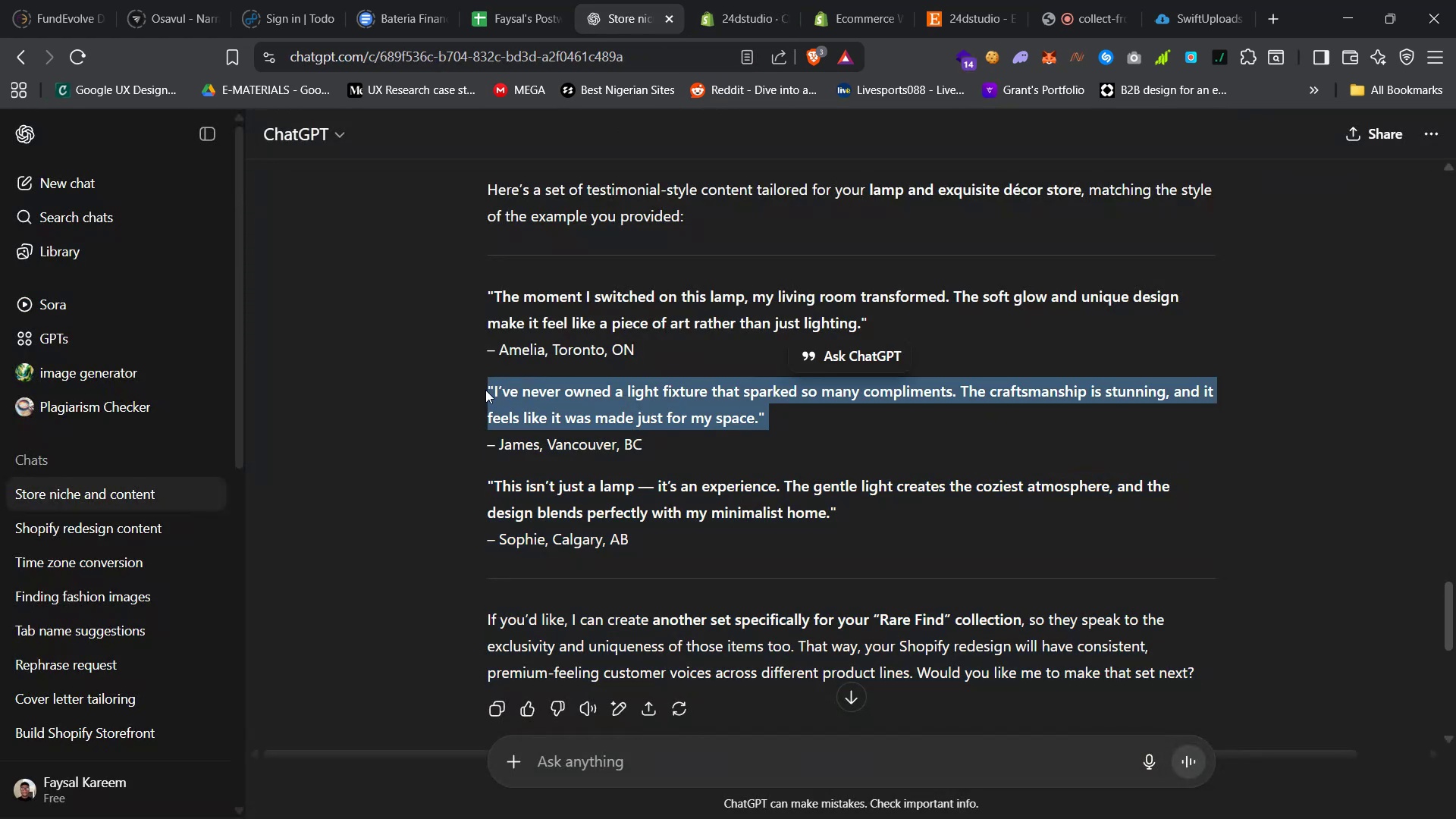 
key(Control+C)
 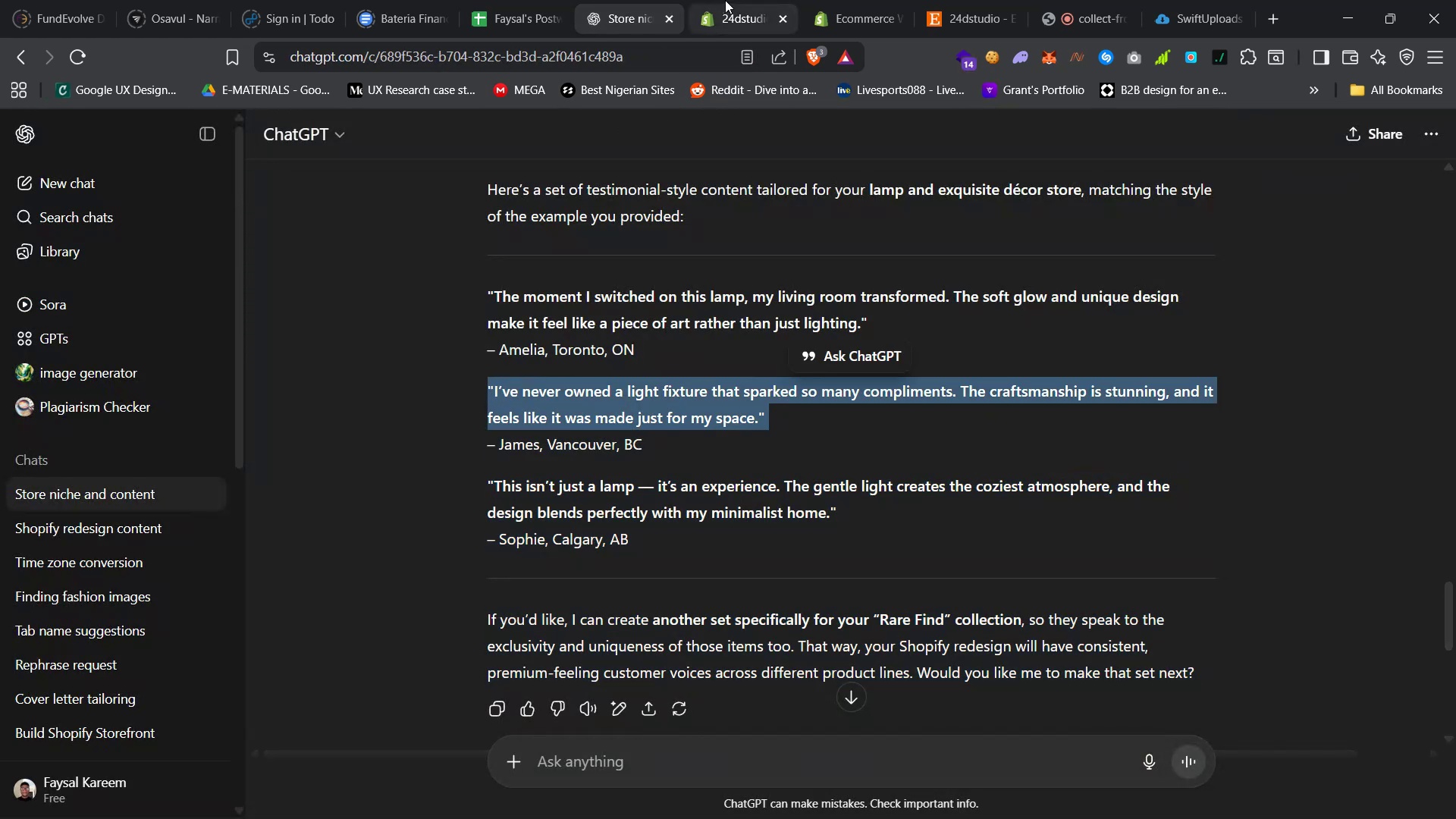 
left_click([726, 0])
 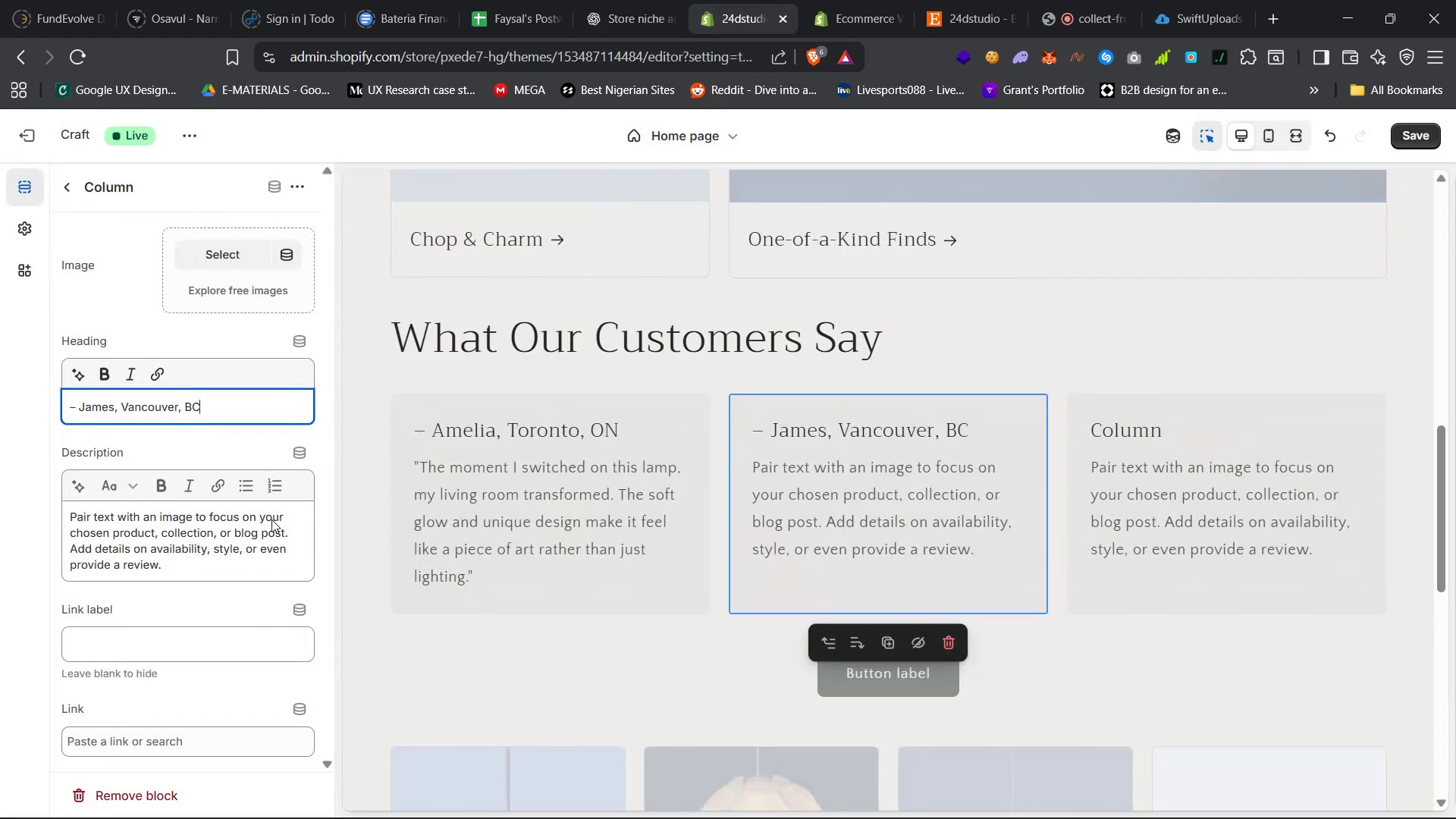 
left_click([243, 537])
 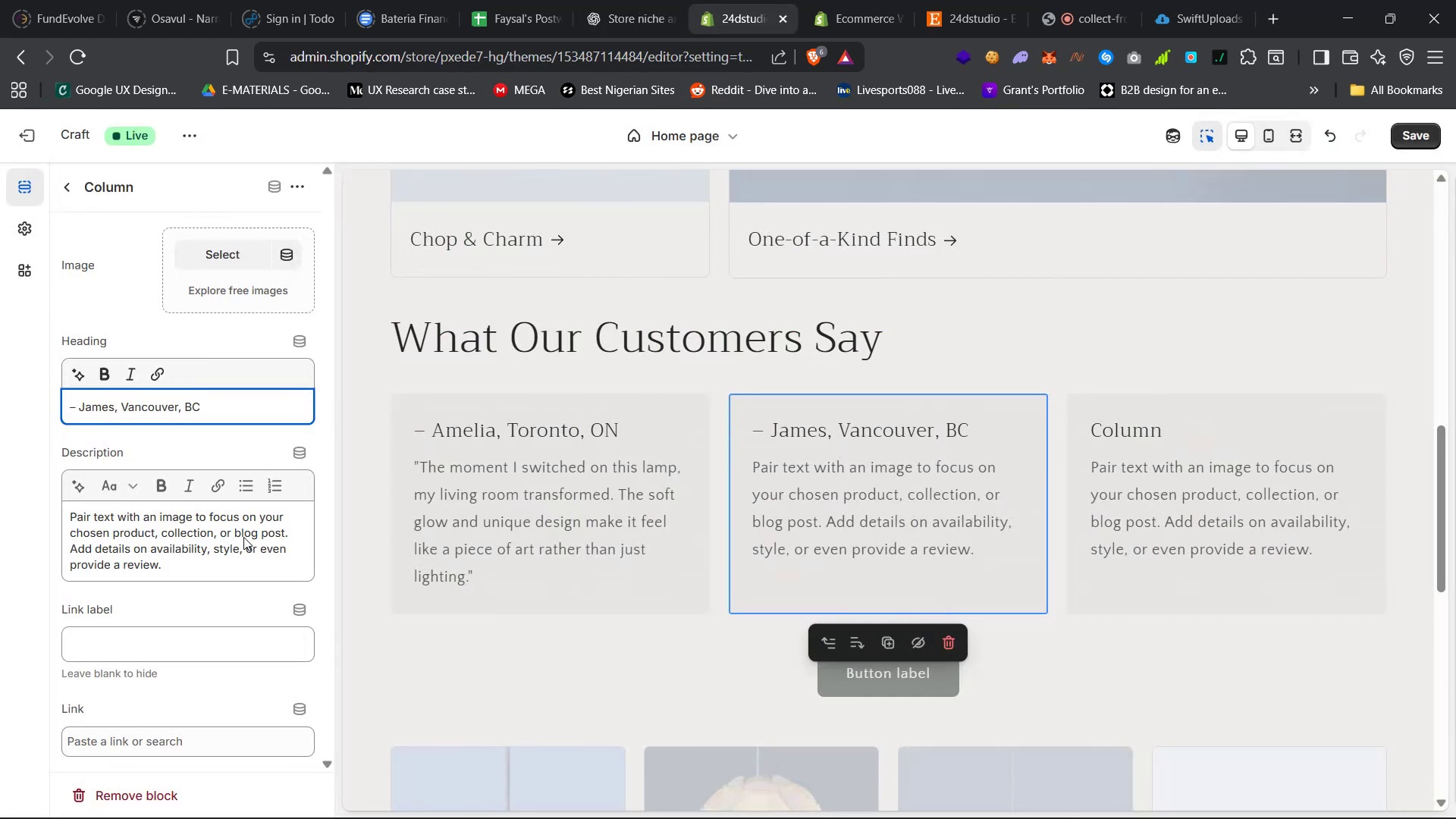 
key(Control+A)
 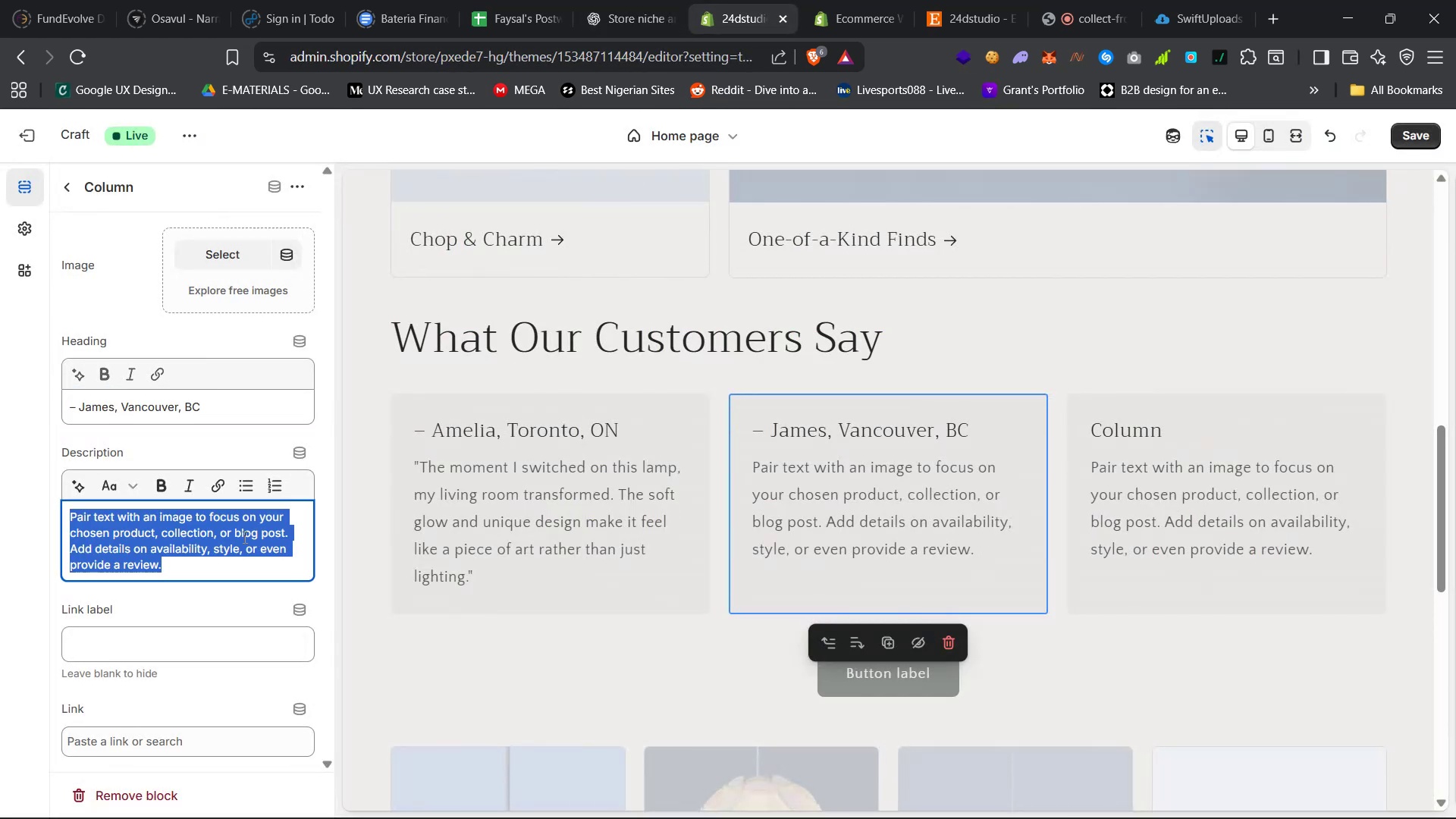 
key(Control+V)
 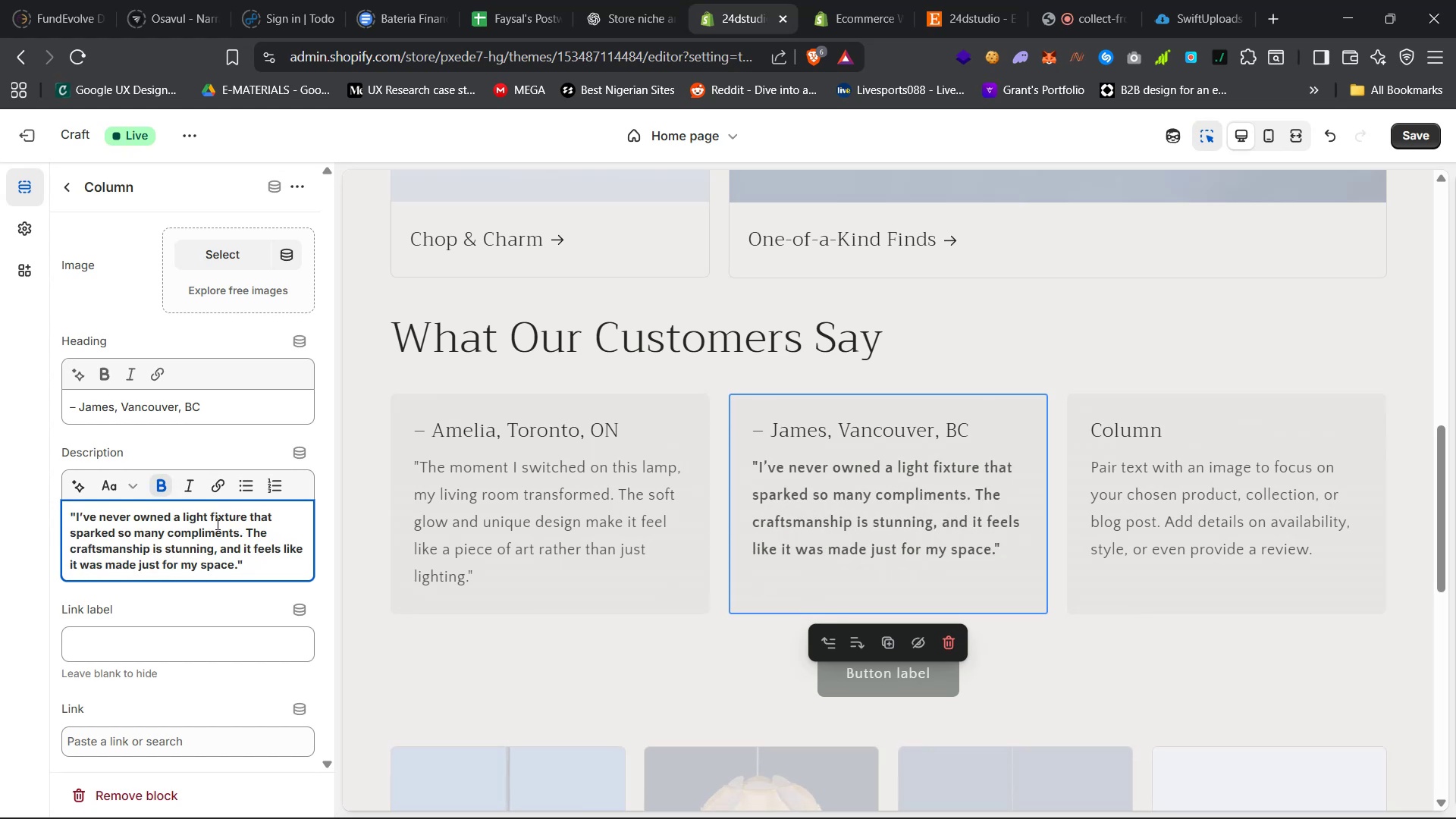 
left_click([166, 492])
 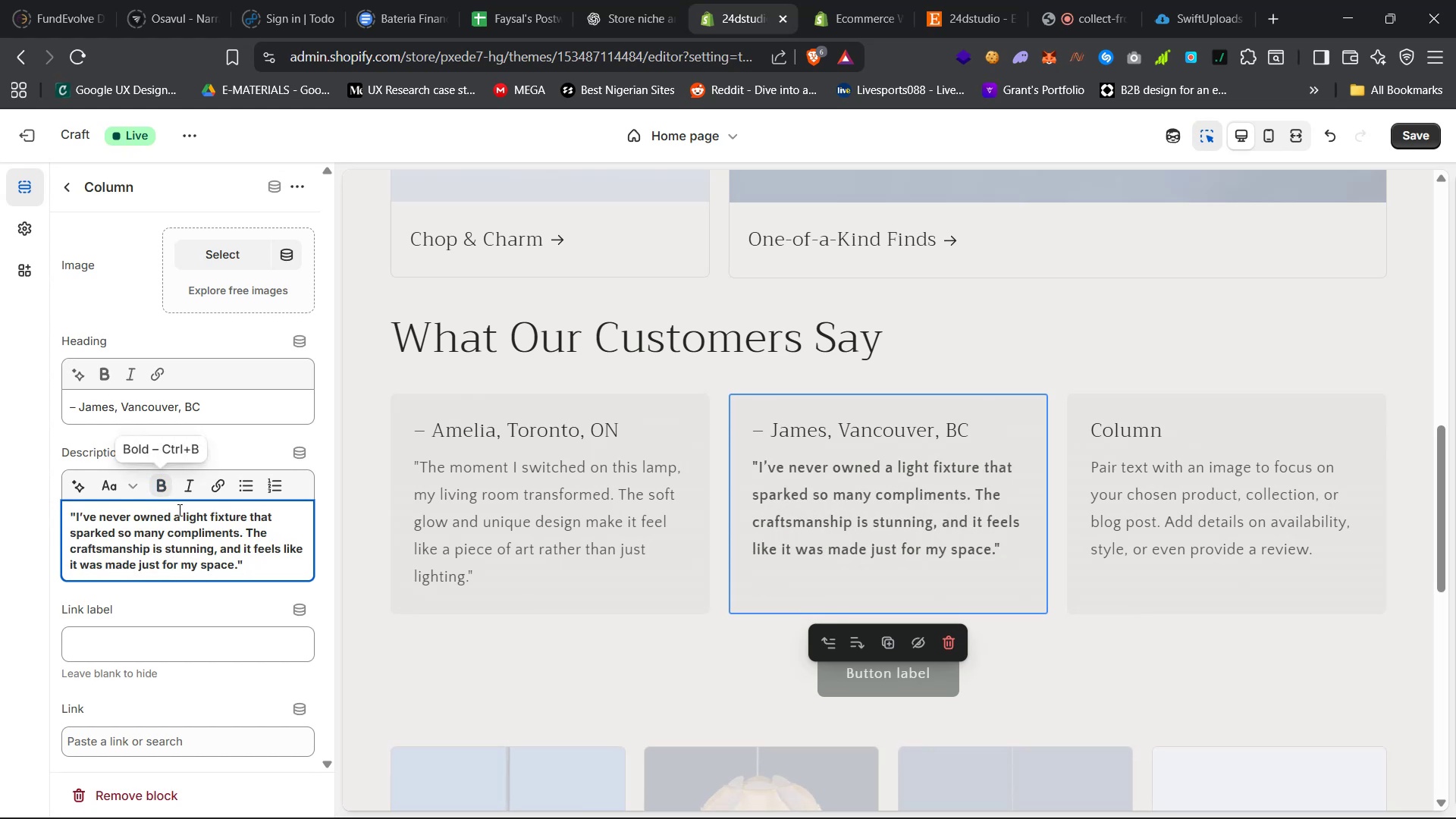 
key(Control+A)
 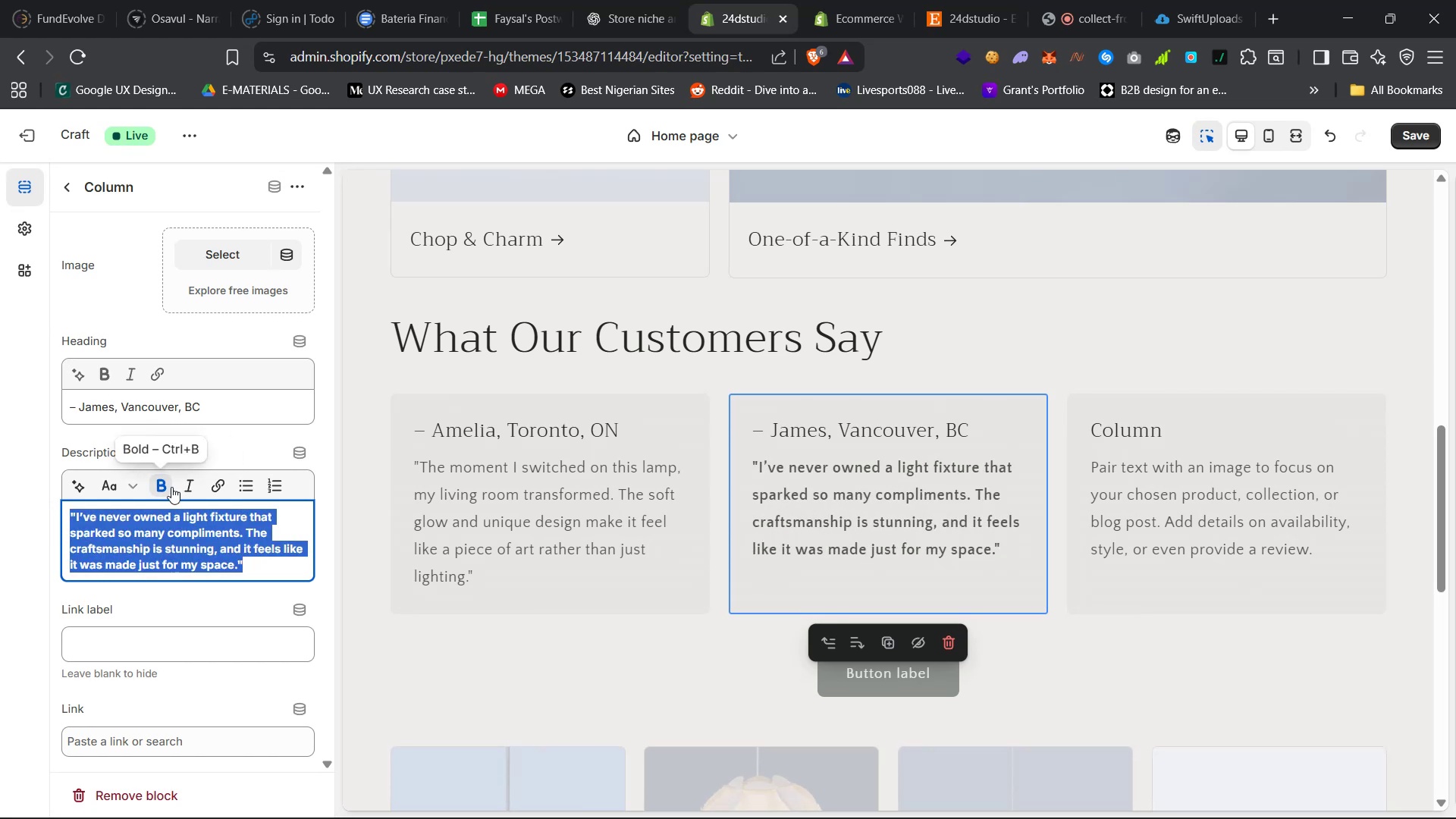 
left_click([164, 485])
 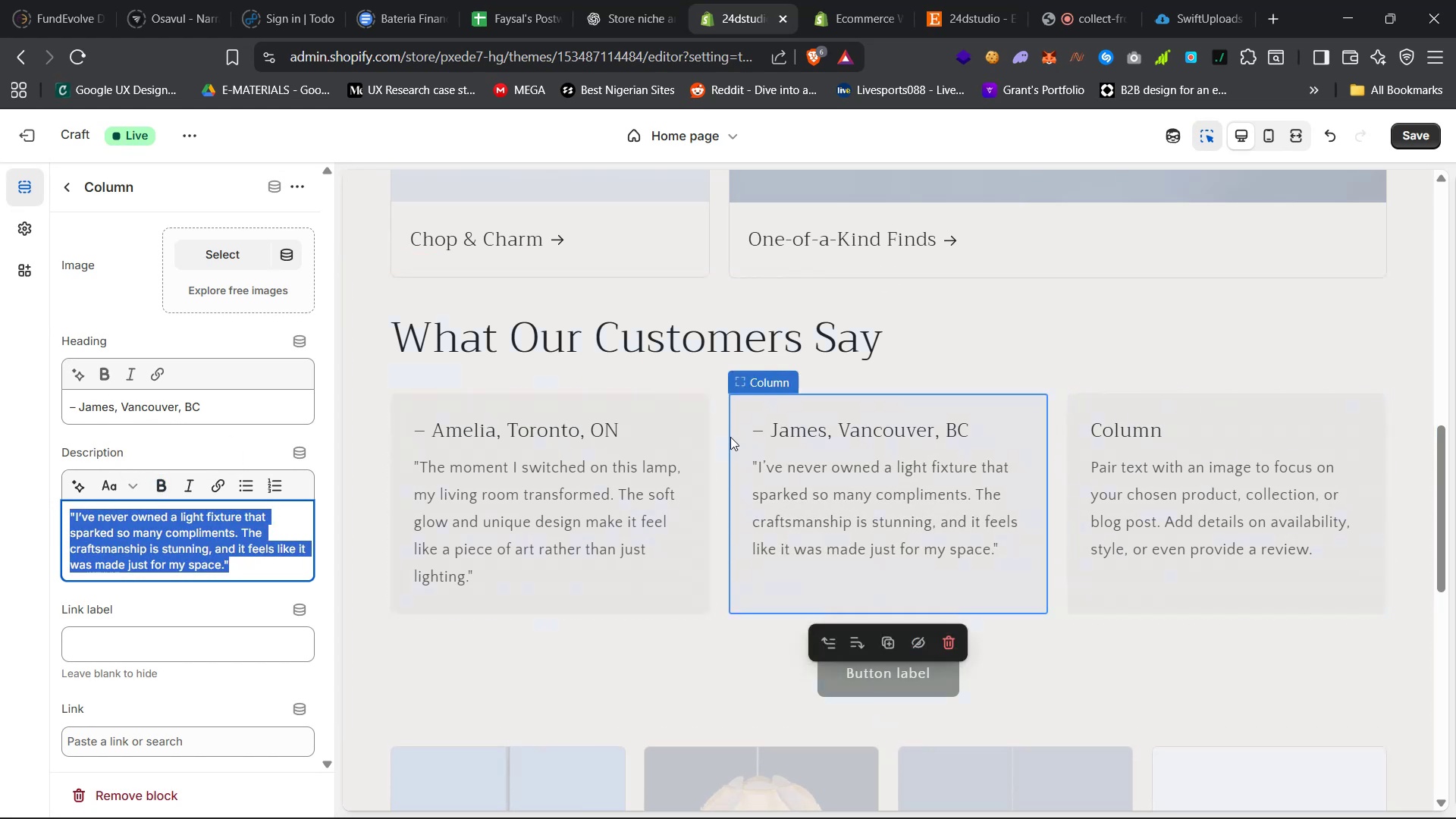 
left_click([632, 0])
 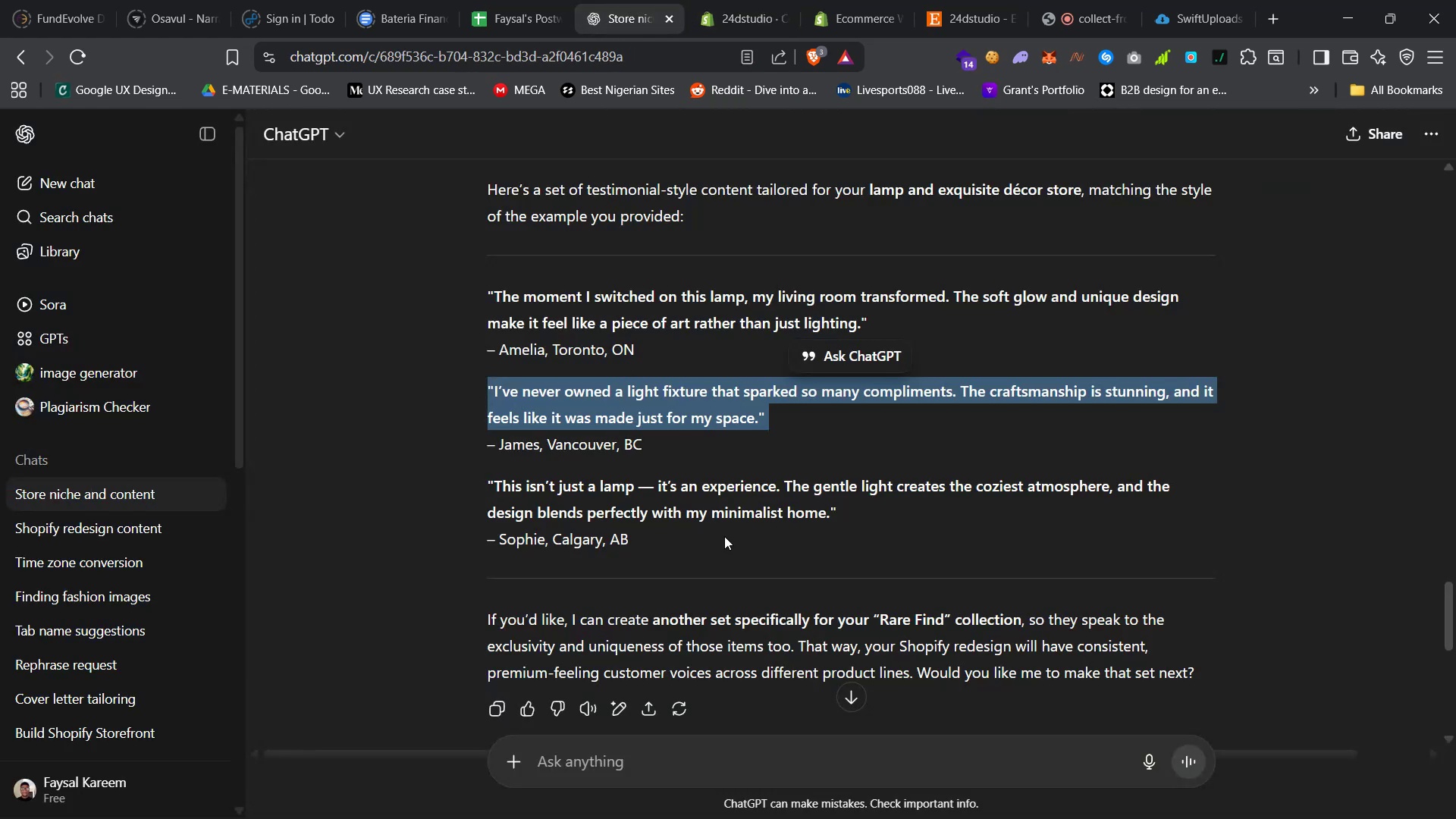 
left_click_drag(start_coordinate=[845, 513], to_coordinate=[479, 493])
 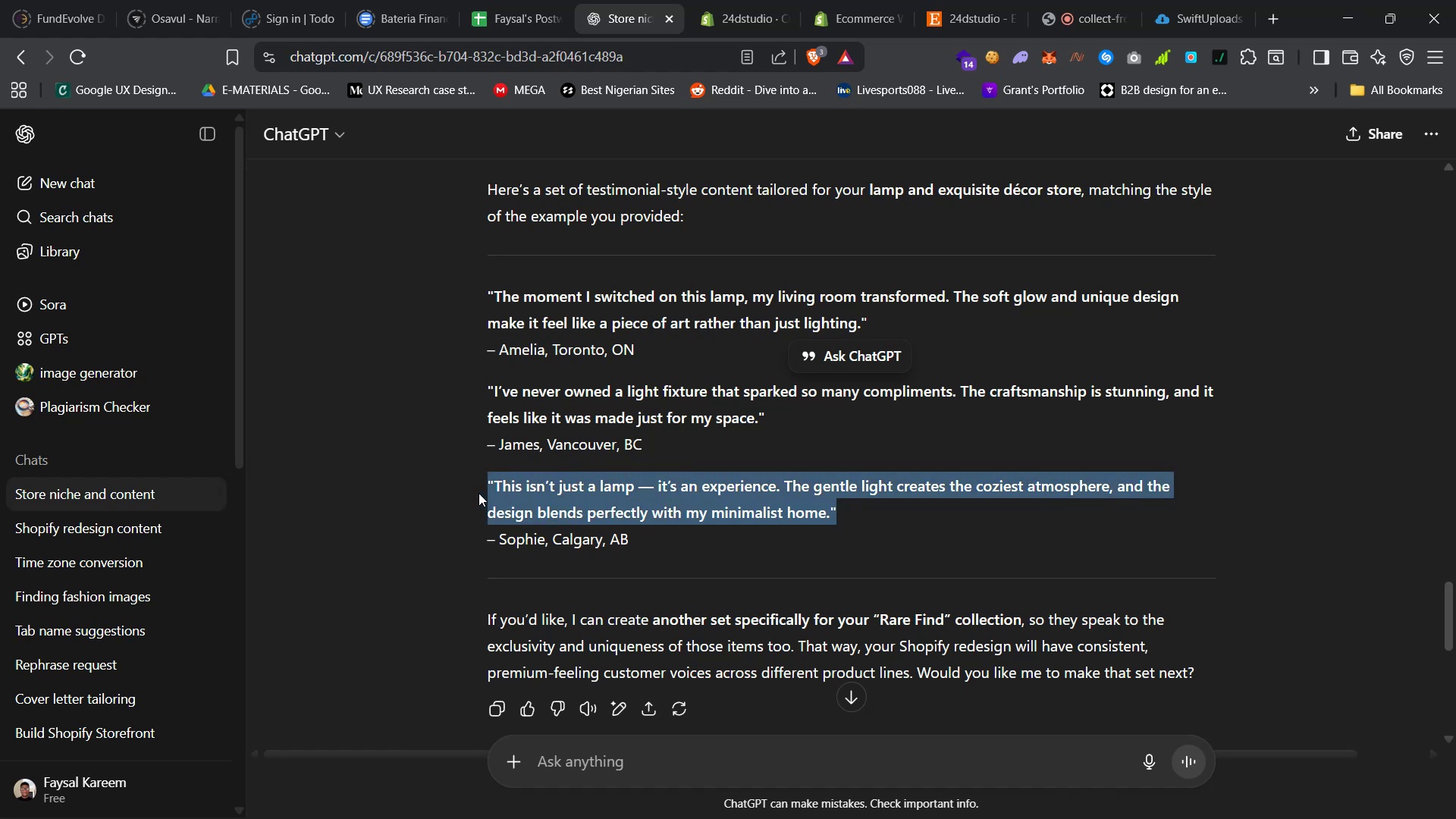 
key(Control+C)
 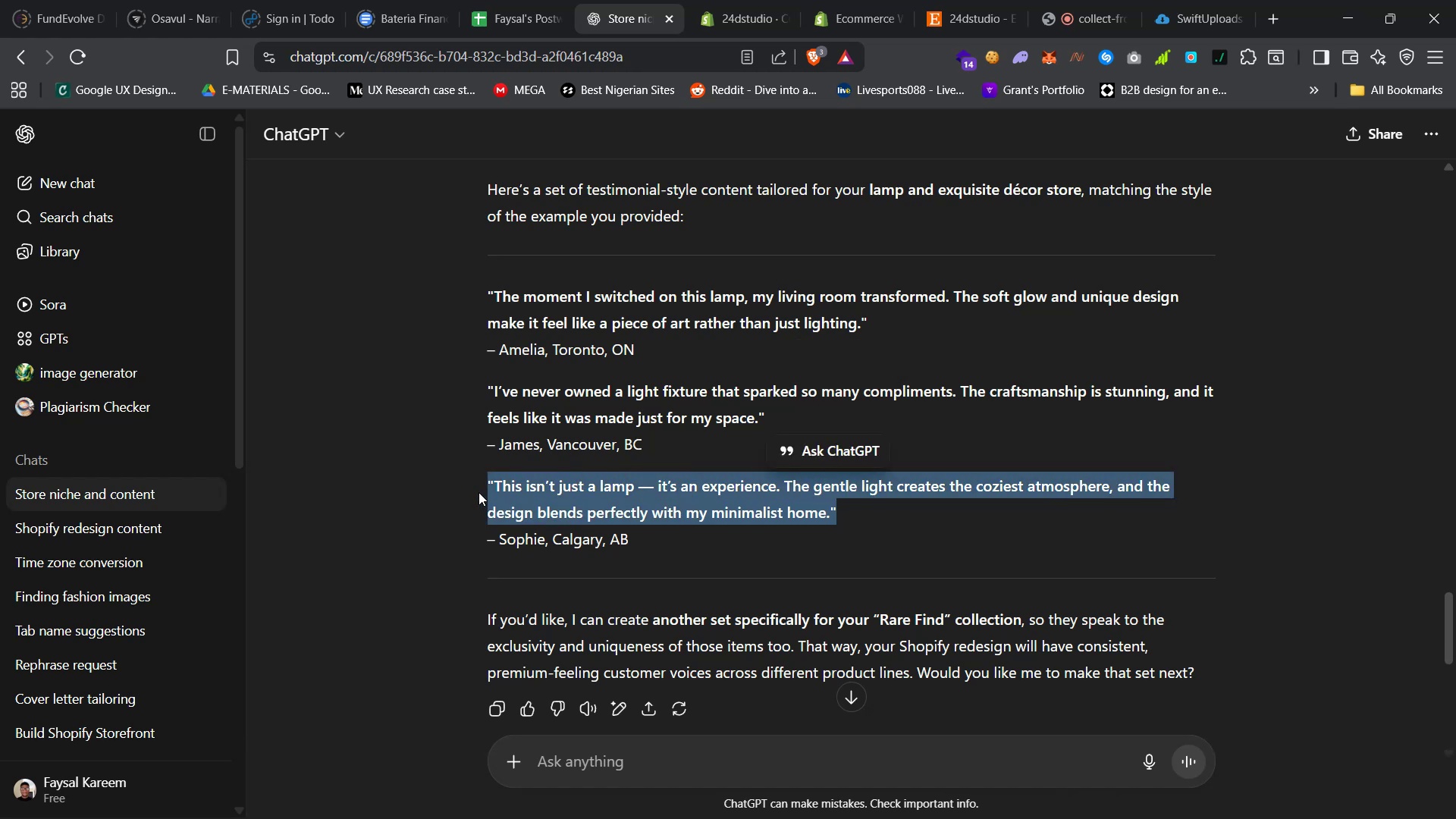 
key(Control+C)
 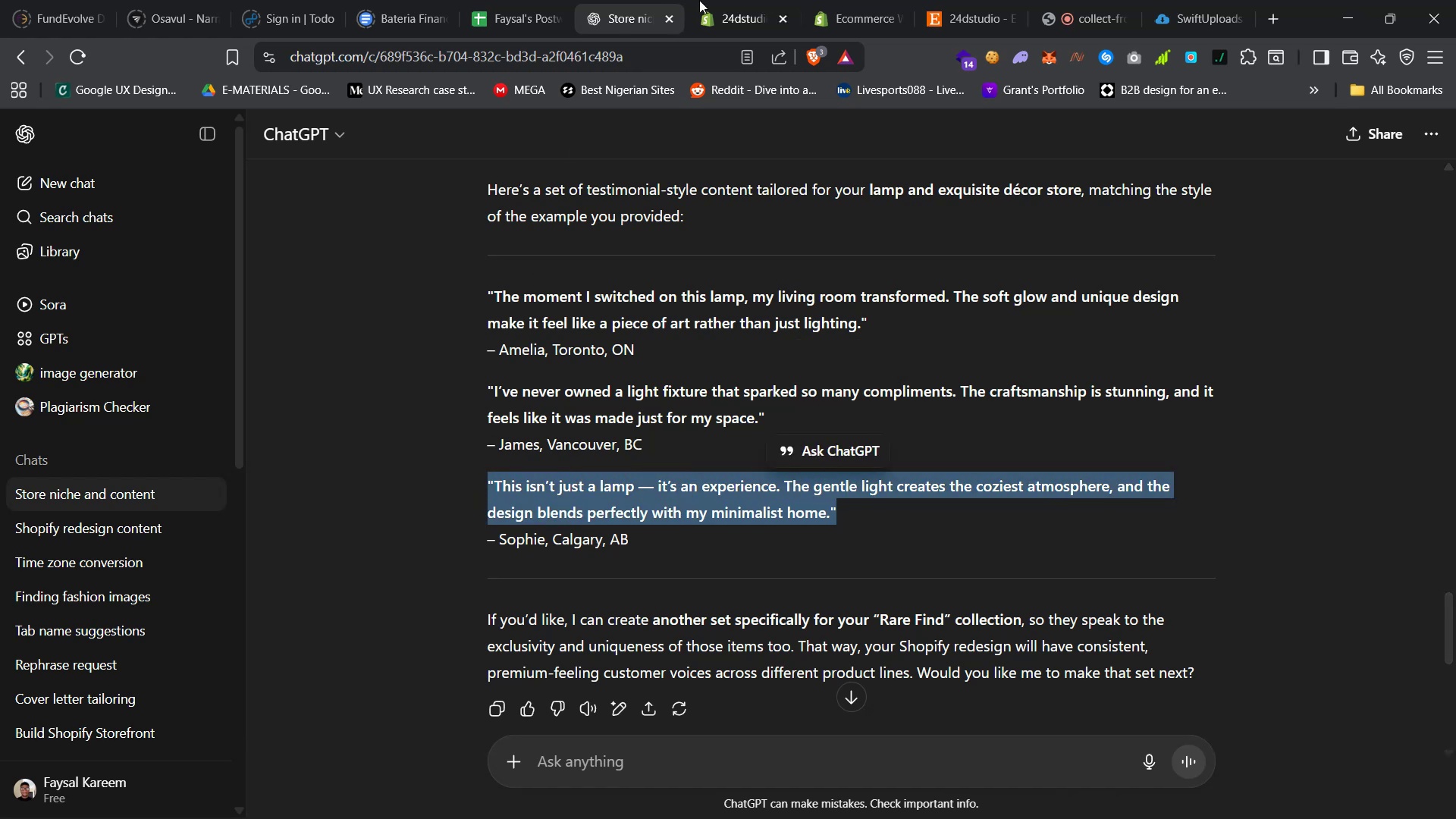 
left_click([721, 0])
 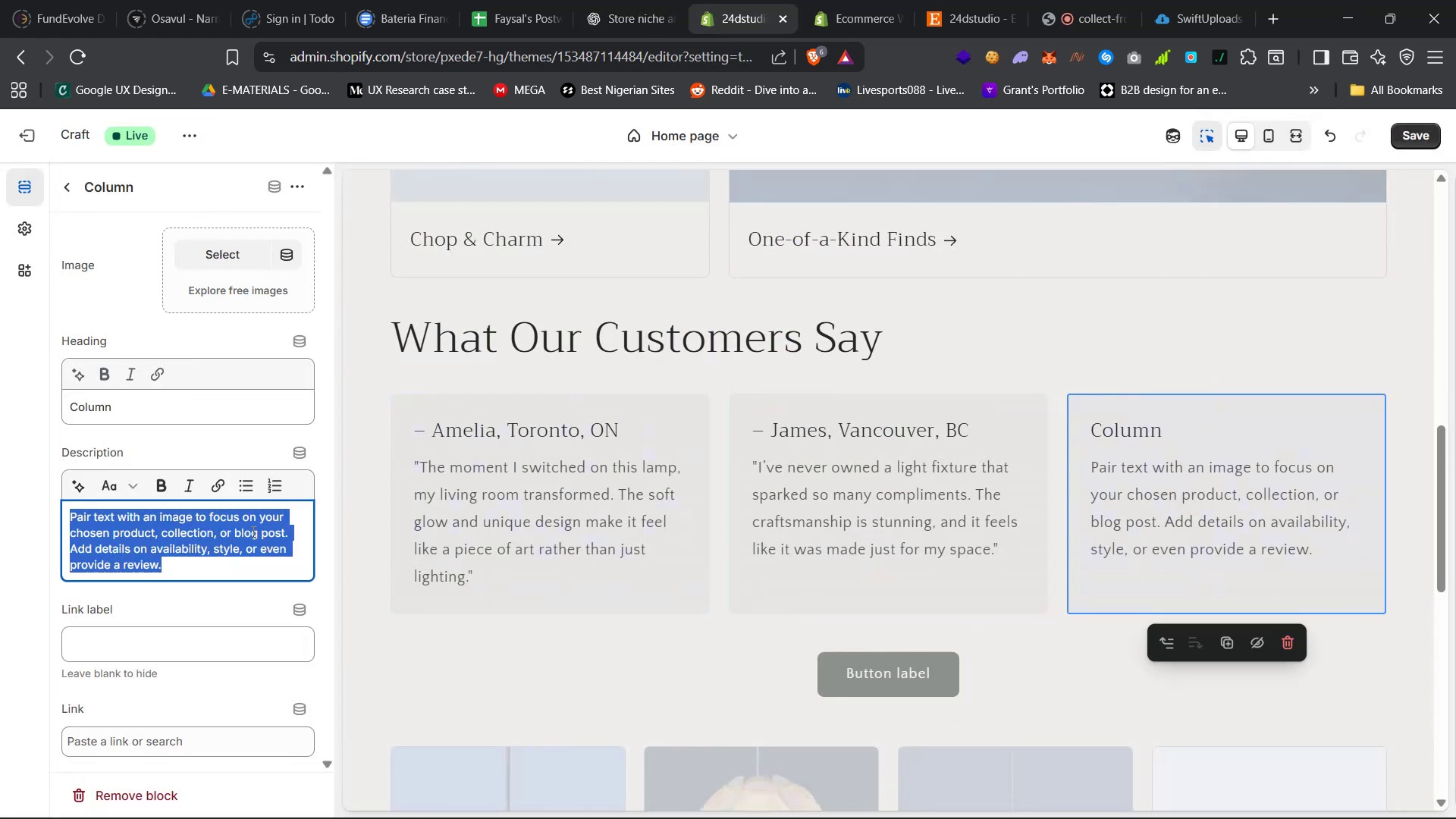 
key(Control+V)
 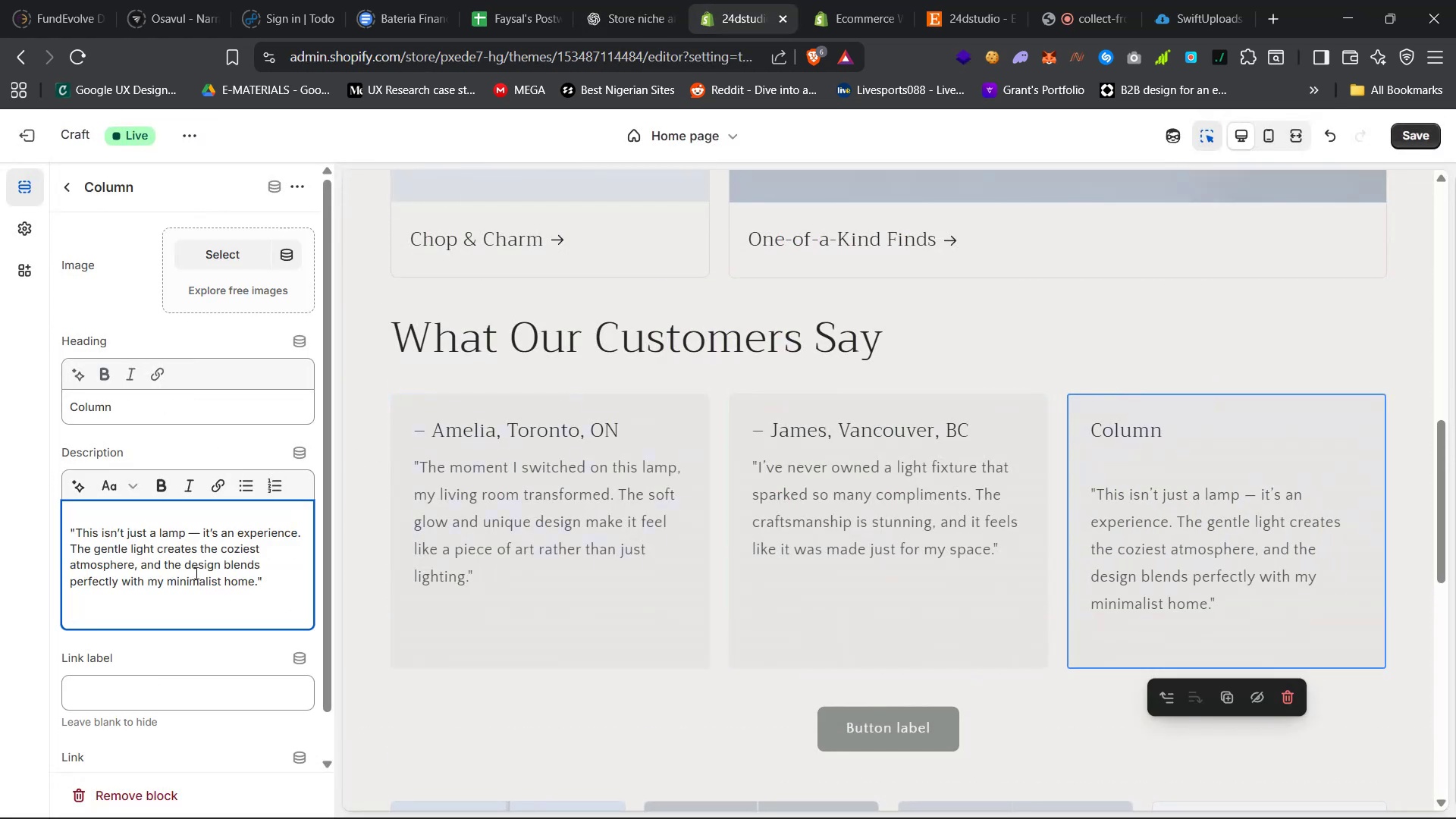 
key(Backspace)
 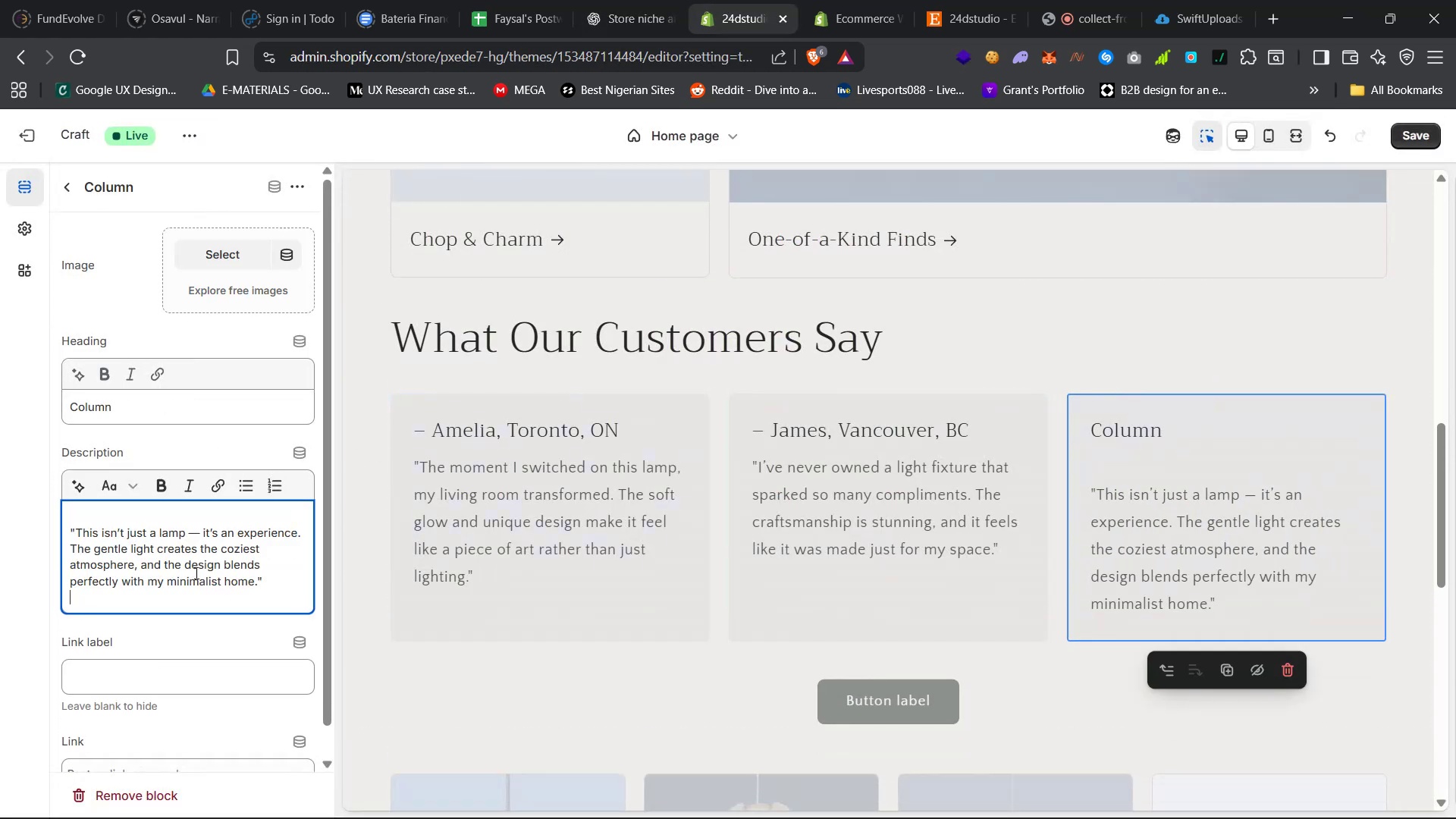 
key(Backspace)
 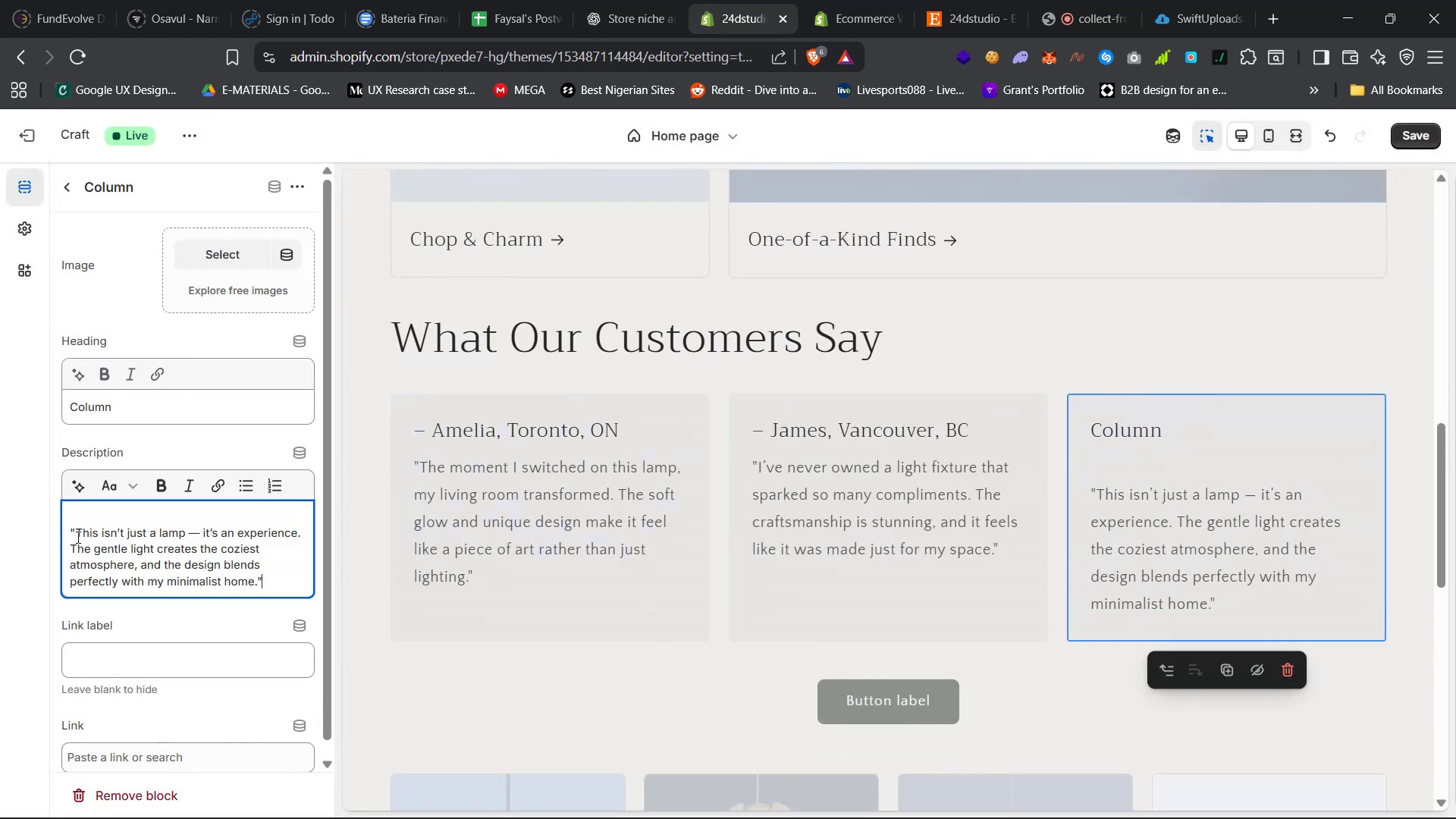 
left_click([67, 534])
 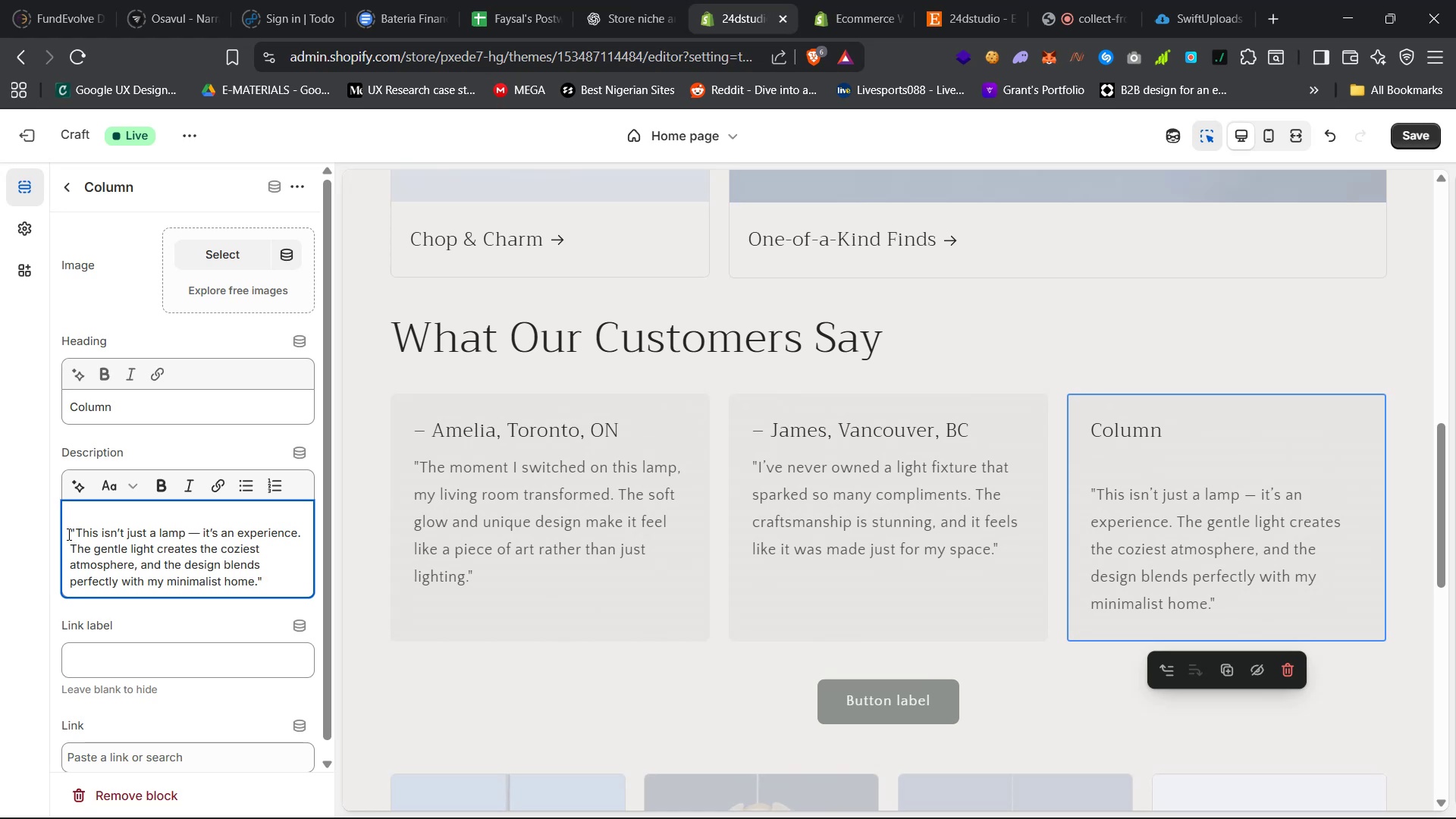 
hold_key(key=Backspace, duration=0.52)
 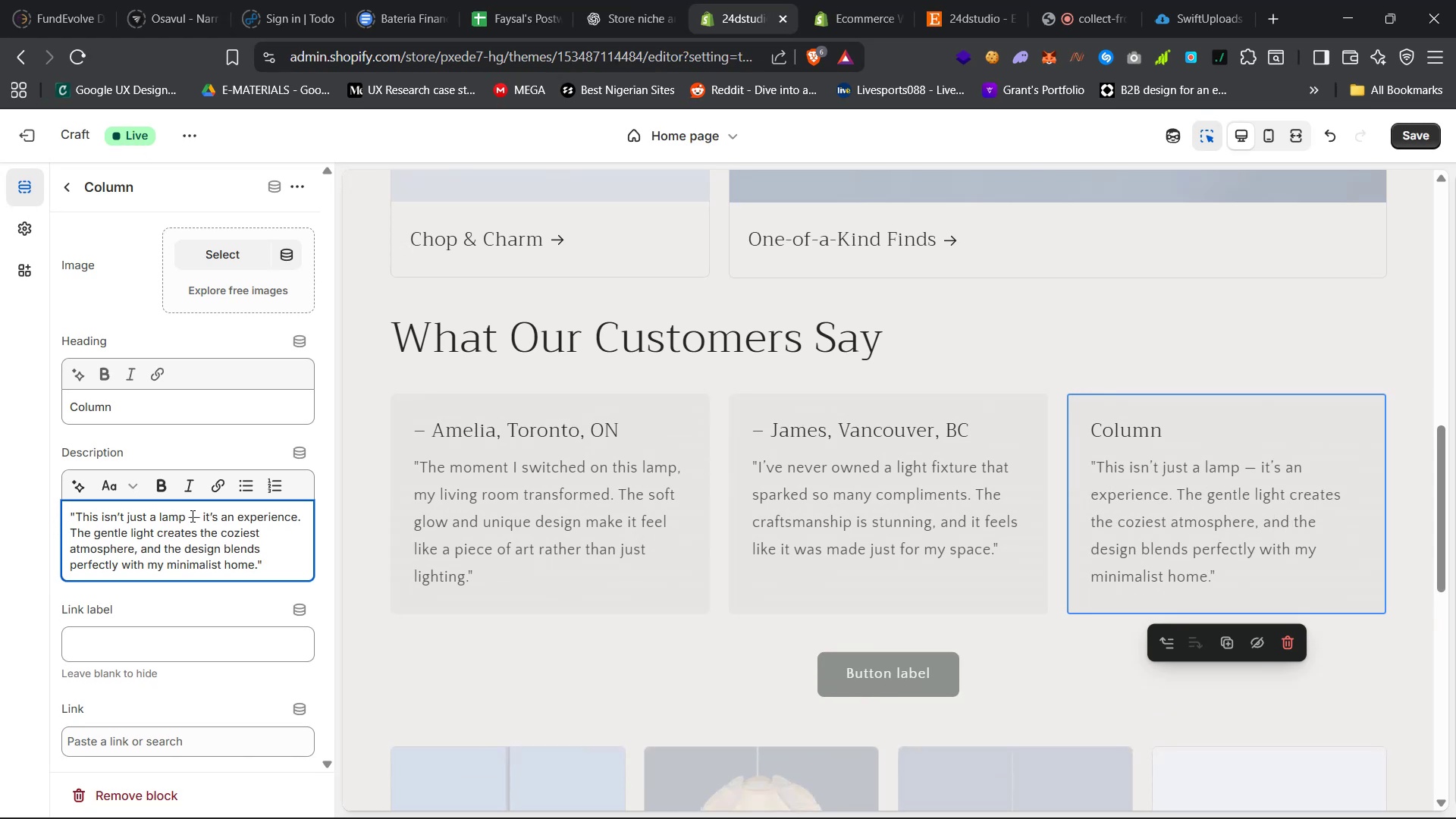 
left_click([199, 515])
 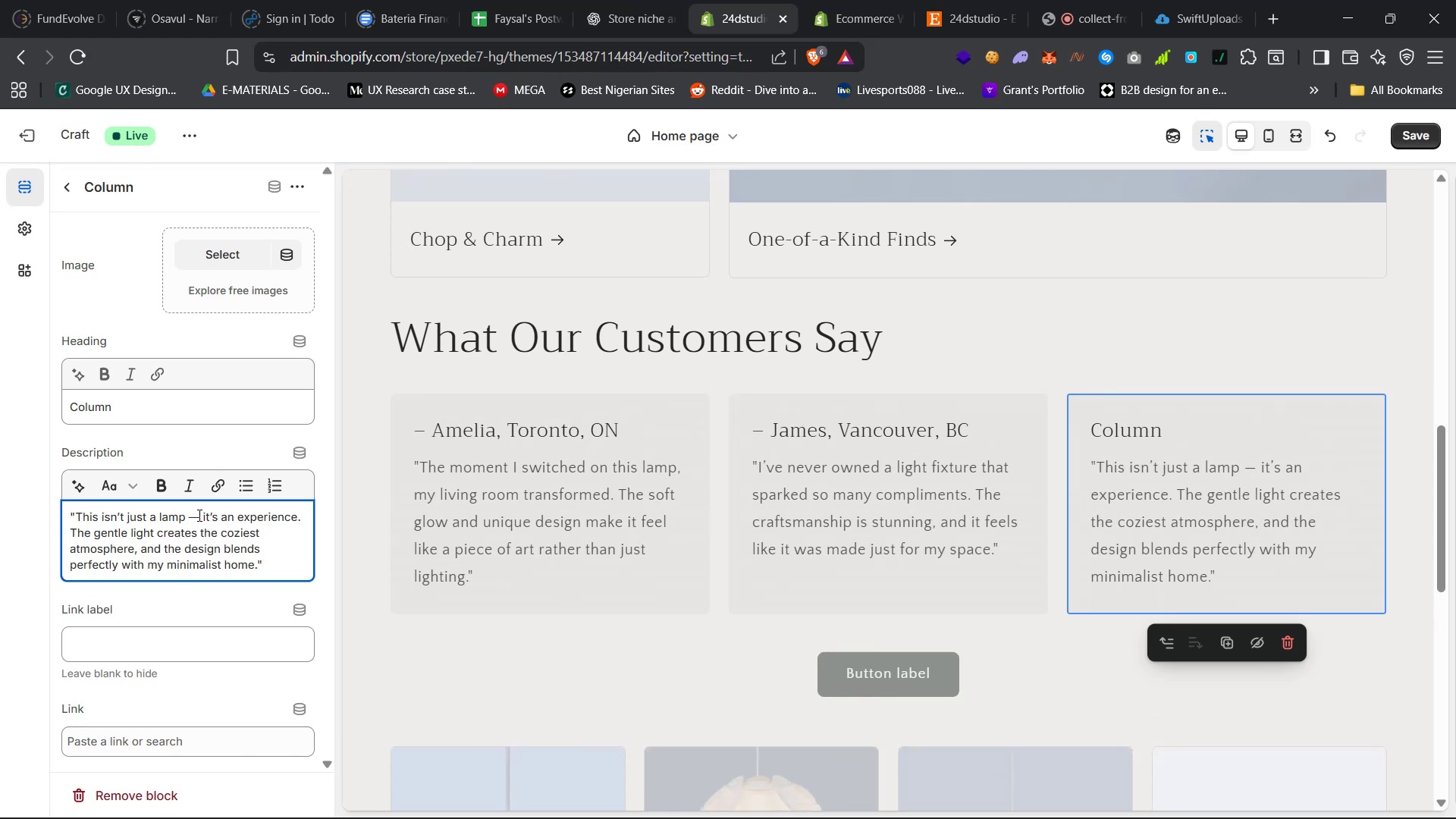 
key(Backspace)
 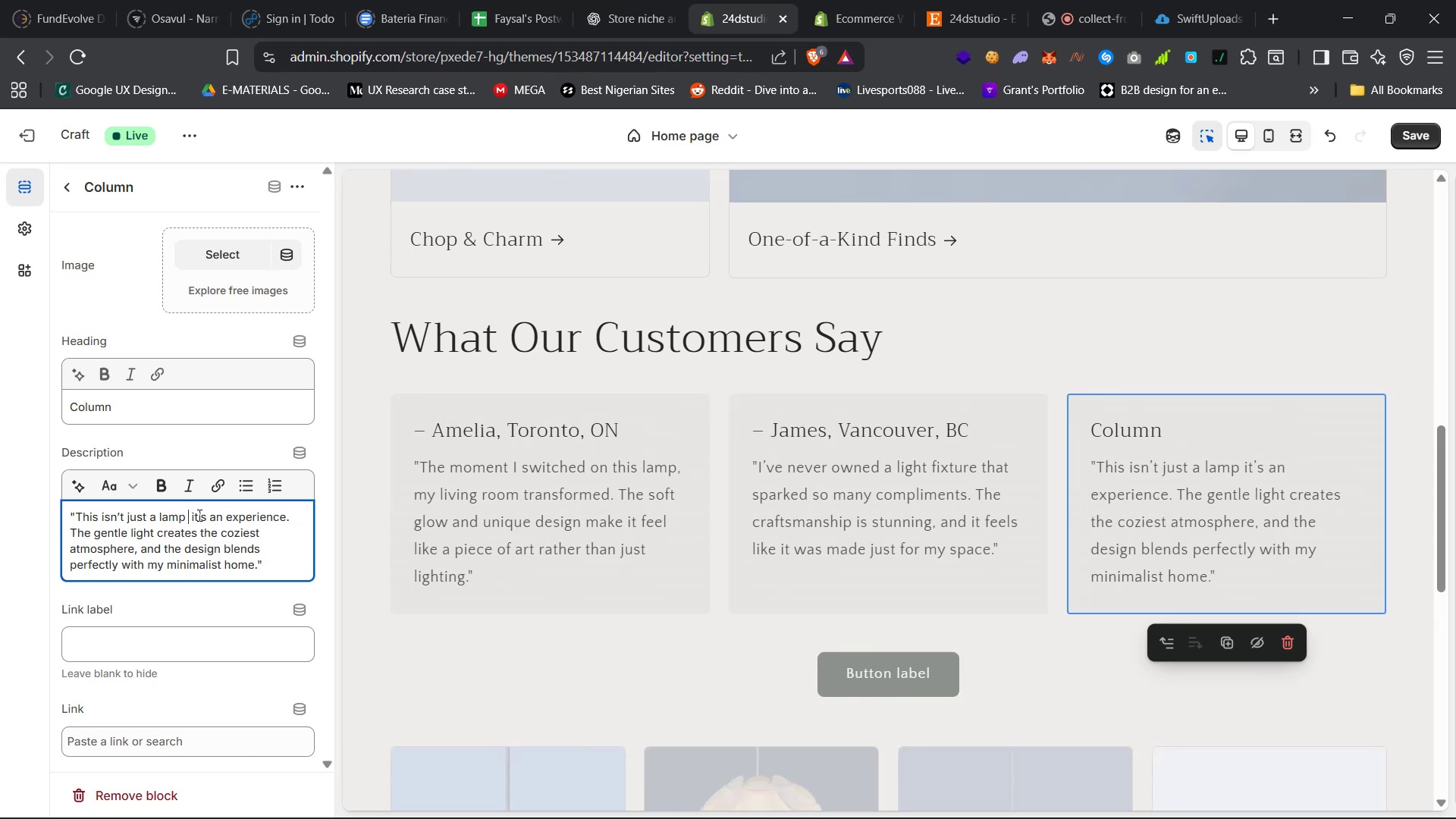 
key(Backspace)
 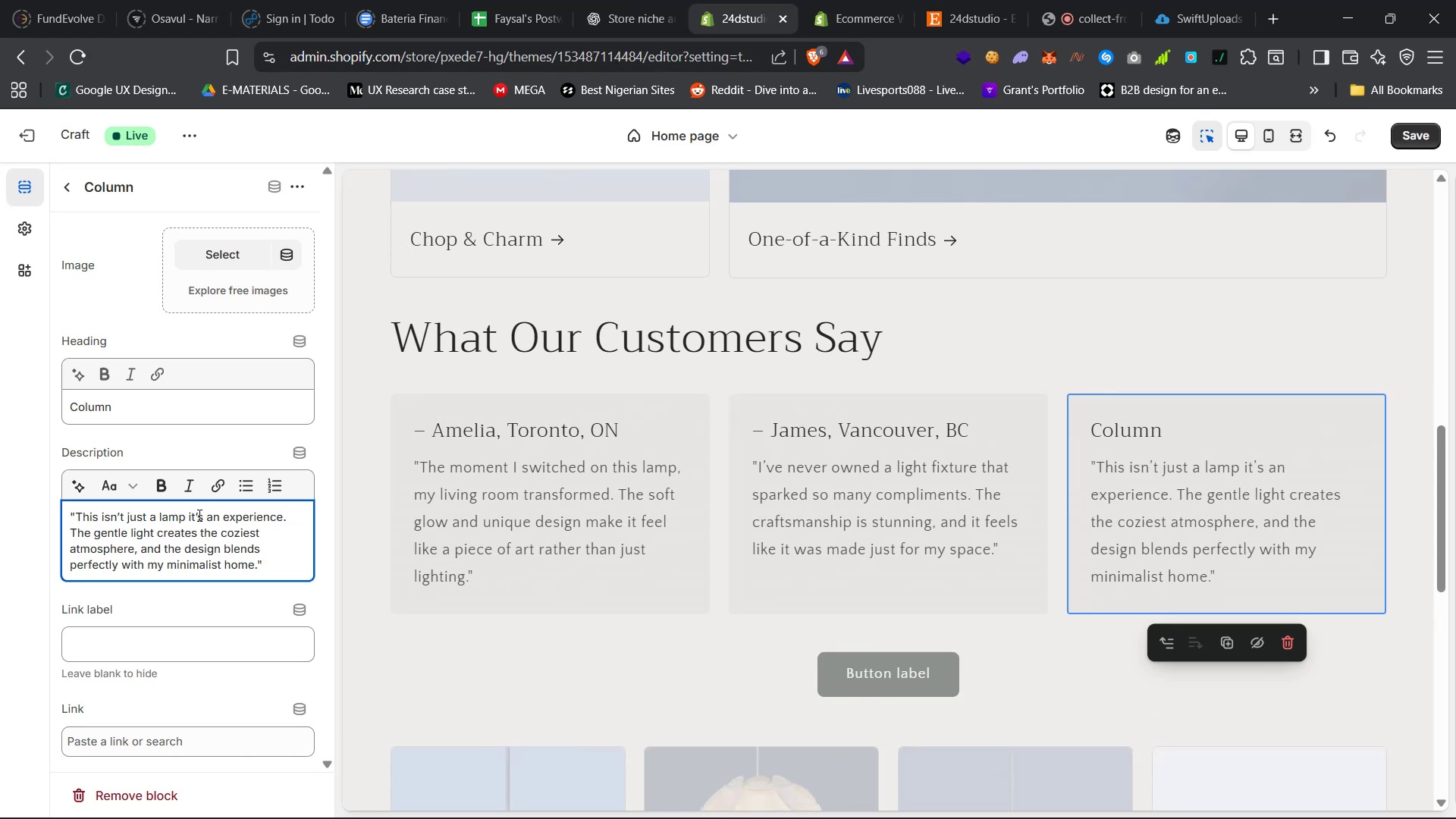 
key(Comma)
 